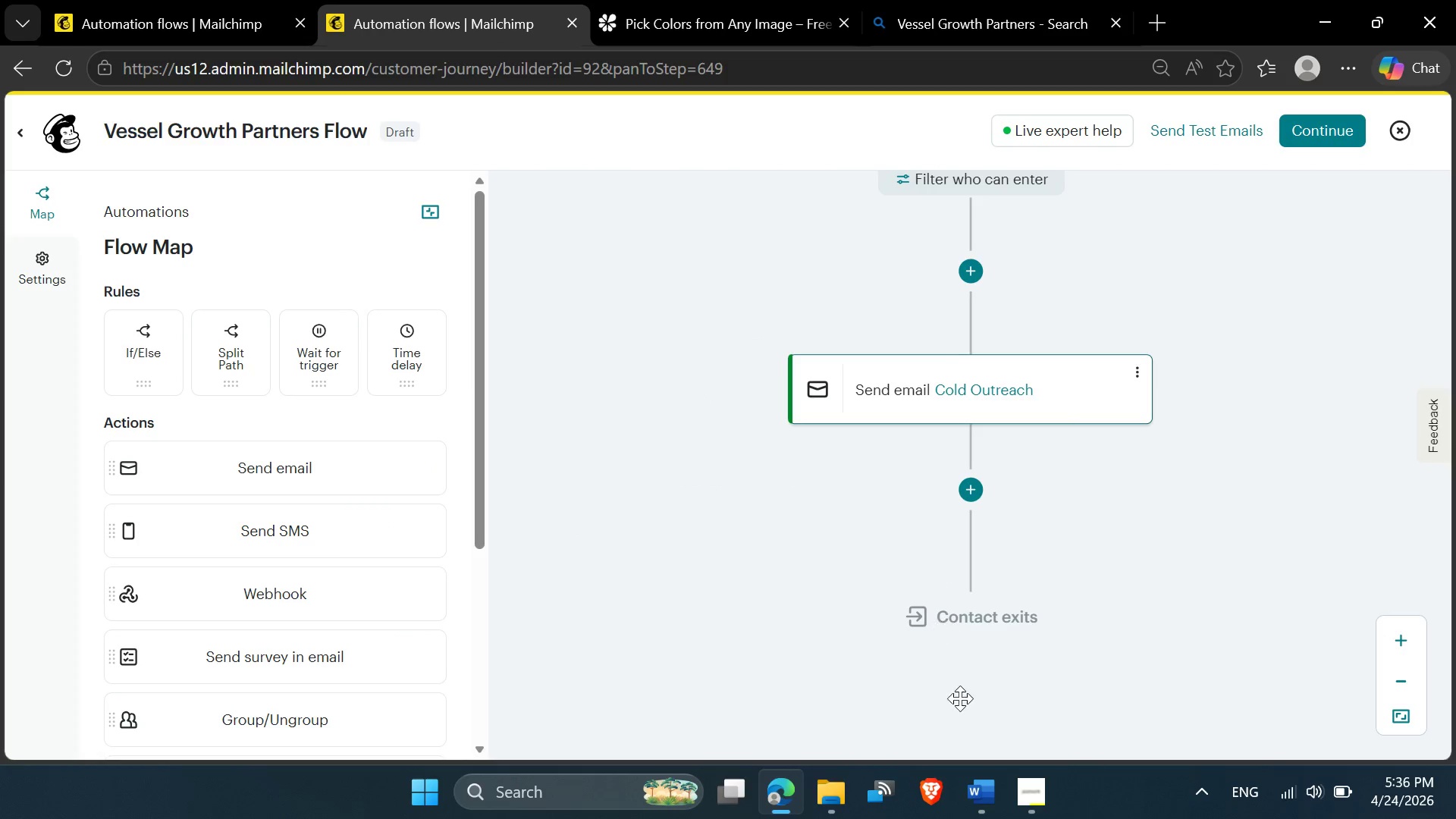 
left_click([980, 813])
 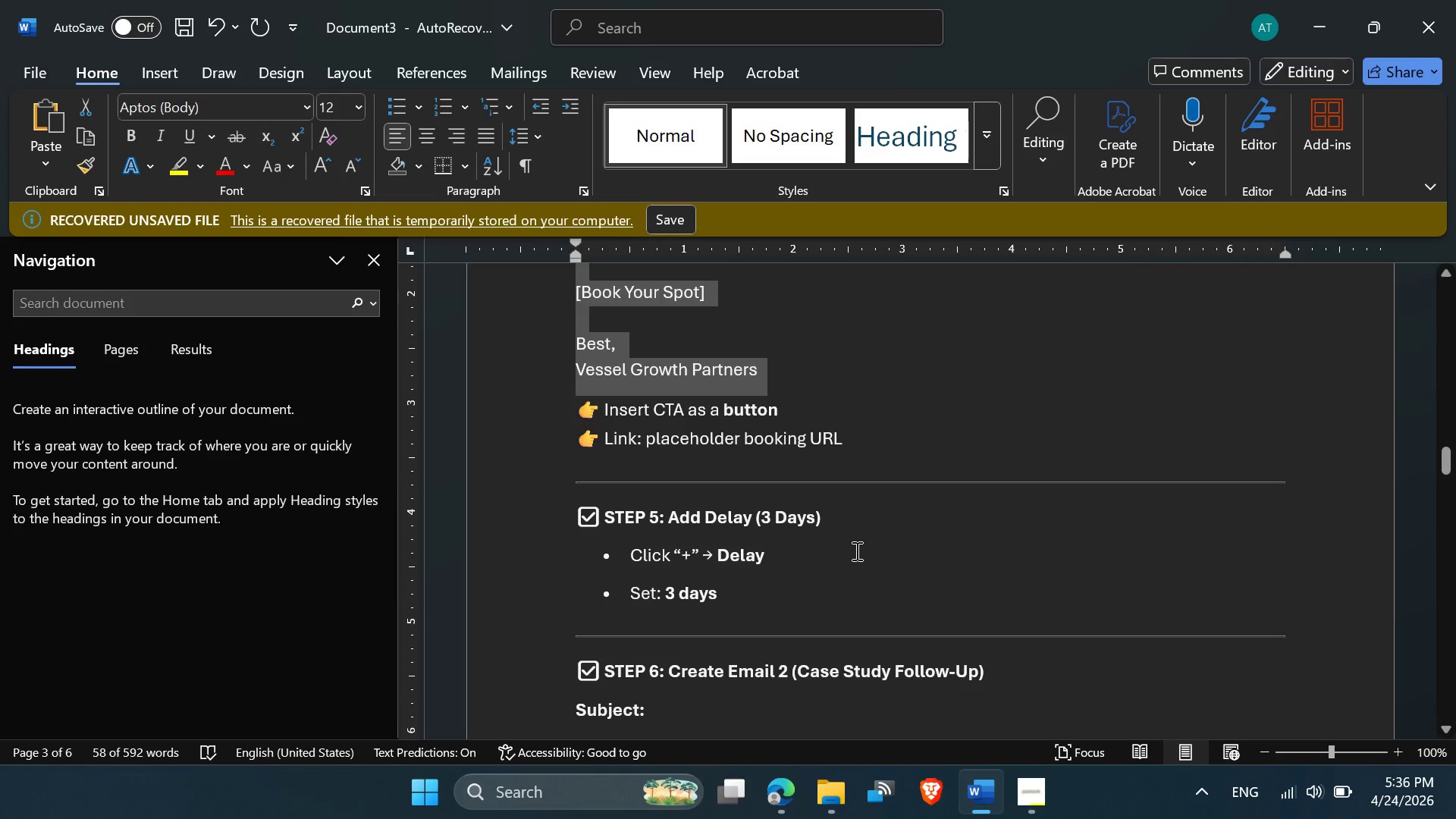 
scroll: coordinate [855, 551], scroll_direction: down, amount: 1.0
 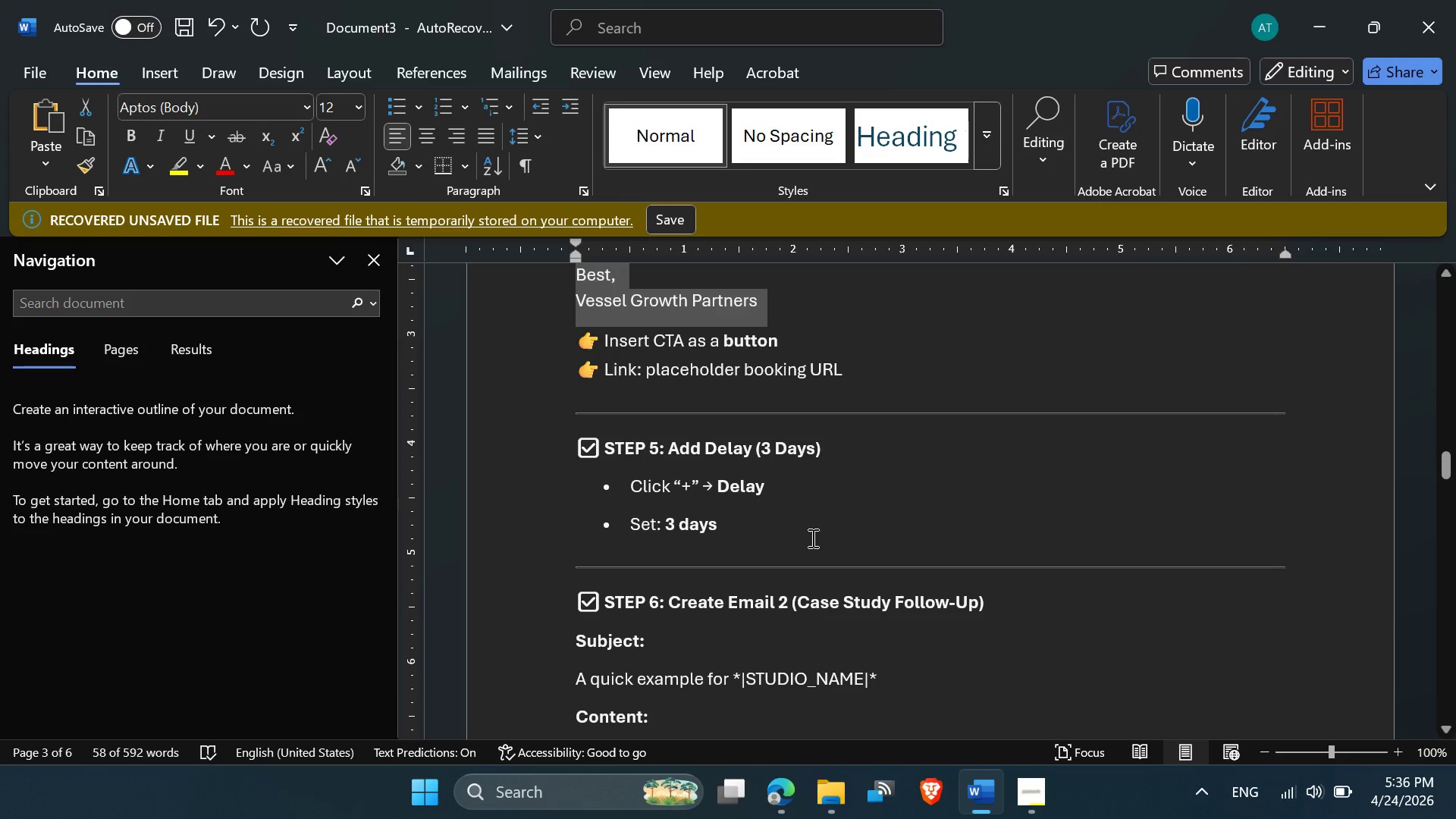 
scroll: coordinate [811, 538], scroll_direction: none, amount: 0.0
 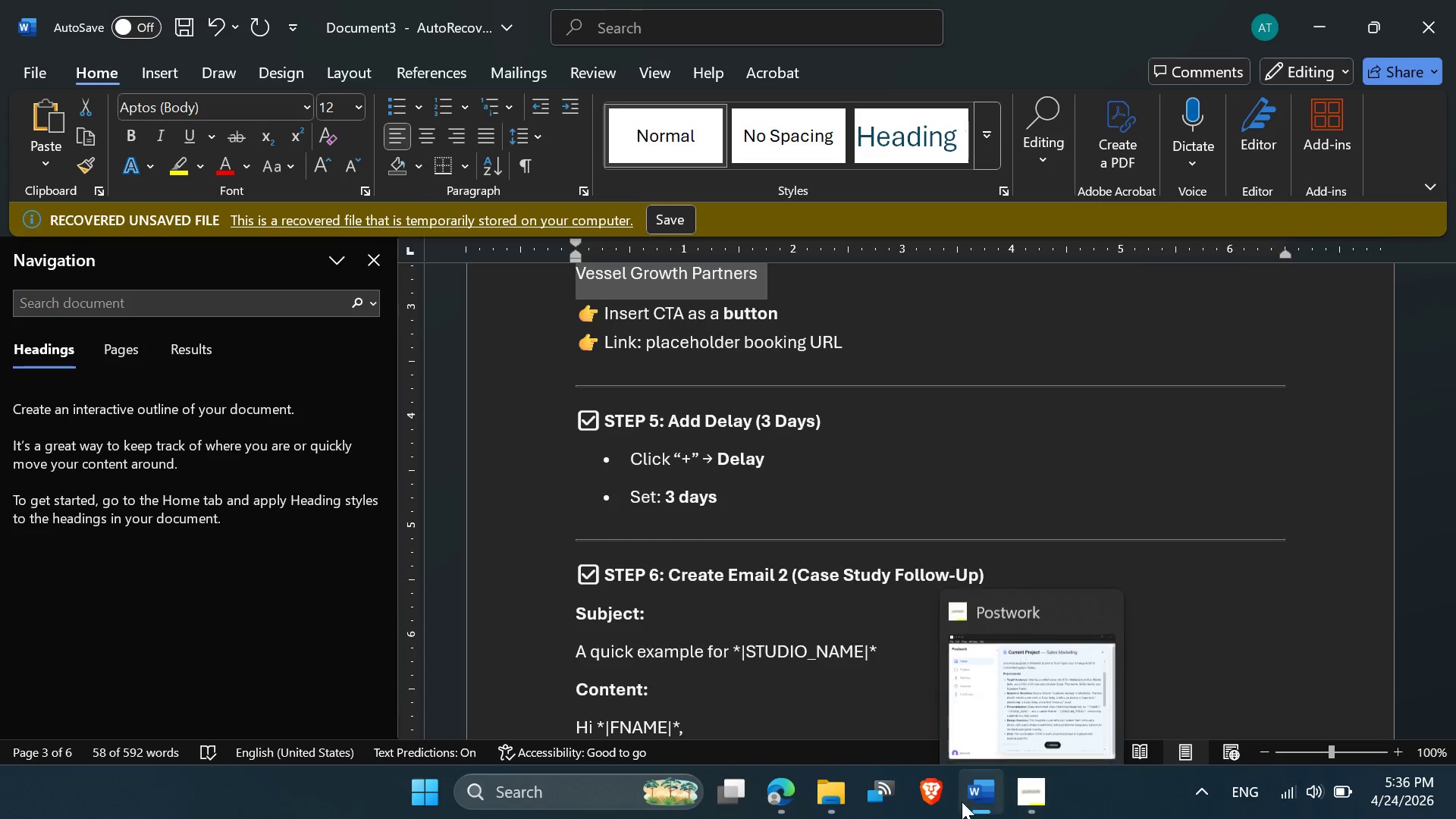 
left_click([777, 800])
 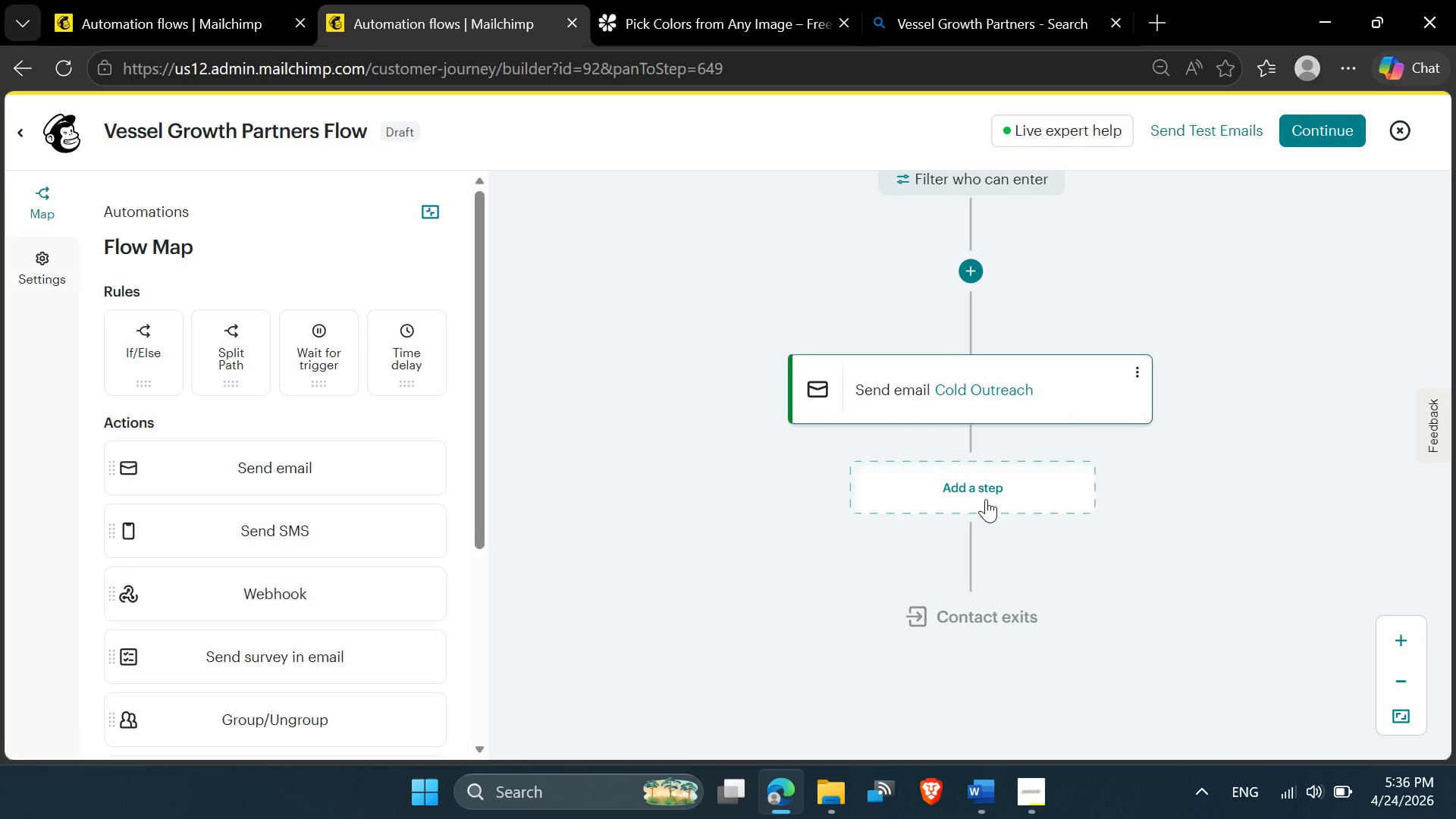 
left_click([980, 491])
 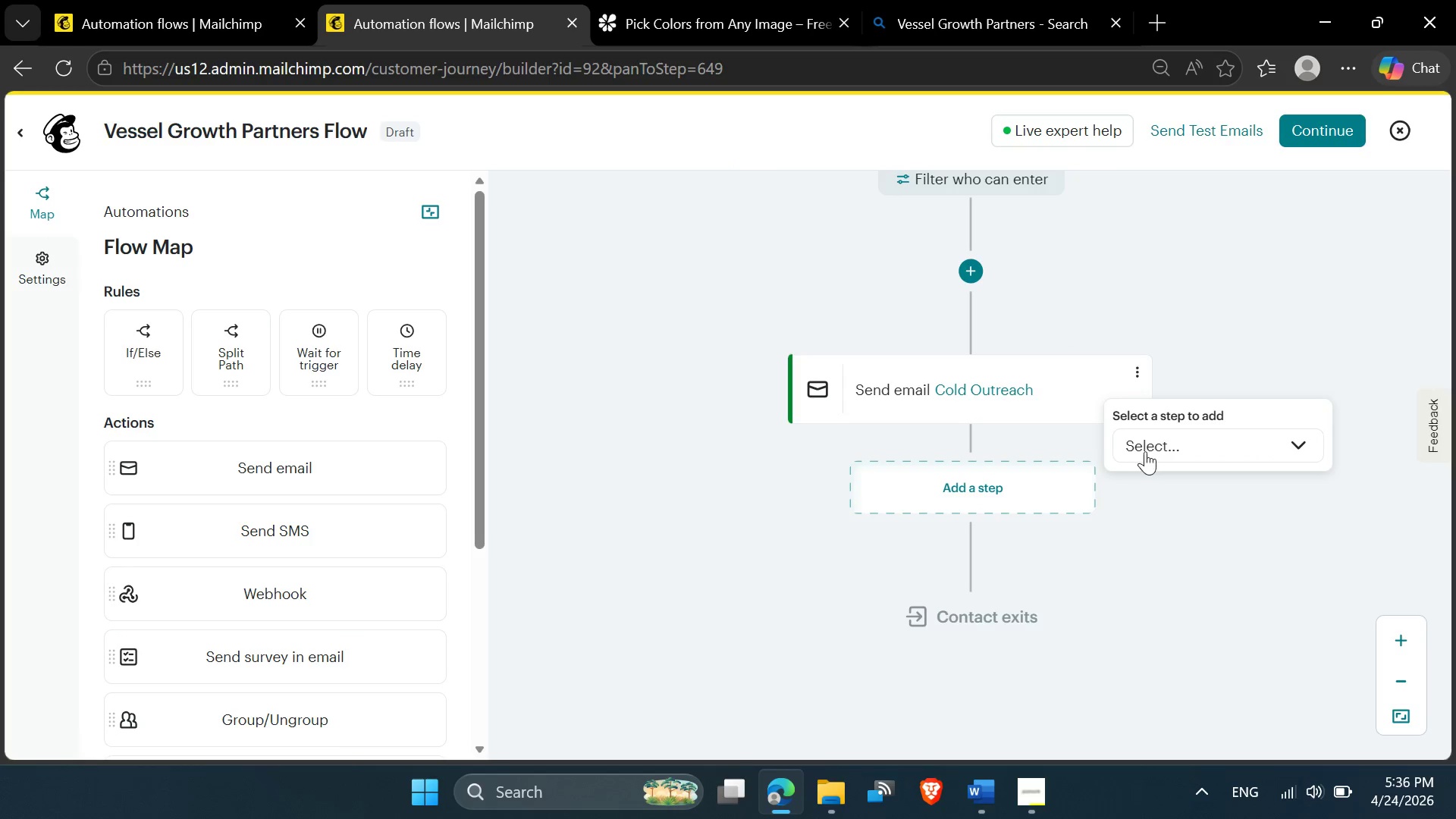 
left_click([1159, 447])
 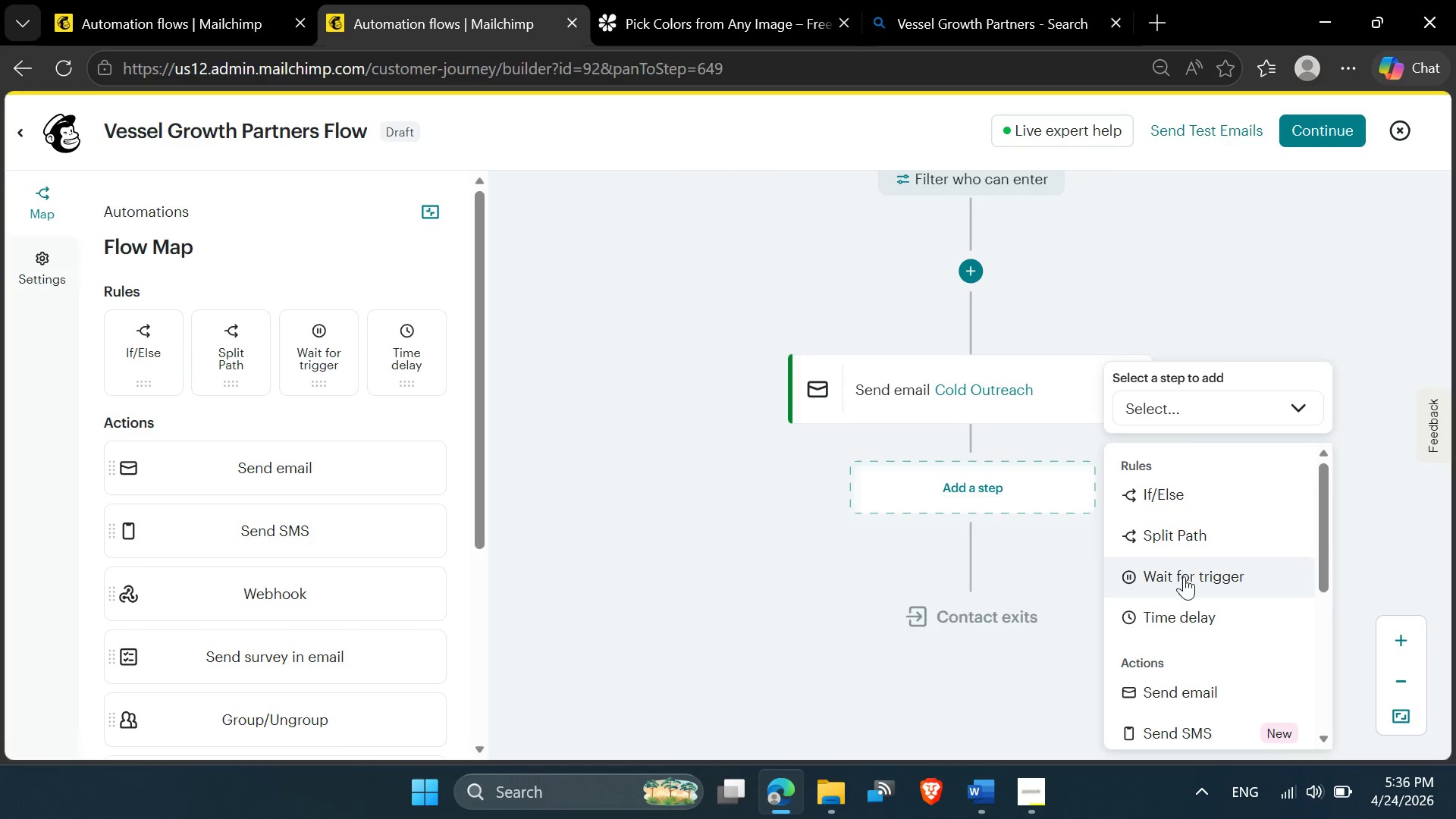 
left_click([1181, 618])
 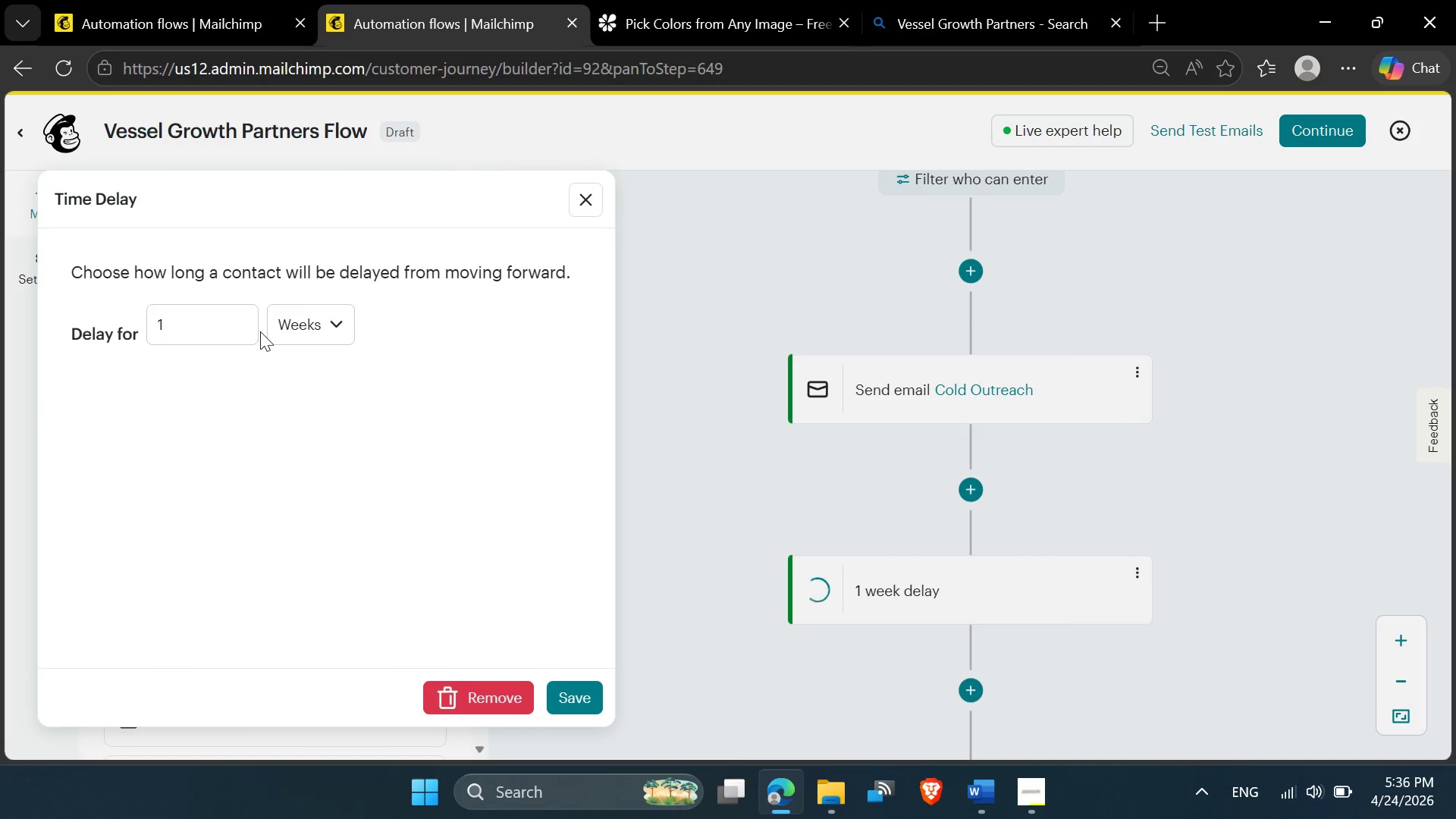 
left_click_drag(start_coordinate=[213, 326], to_coordinate=[136, 321])
 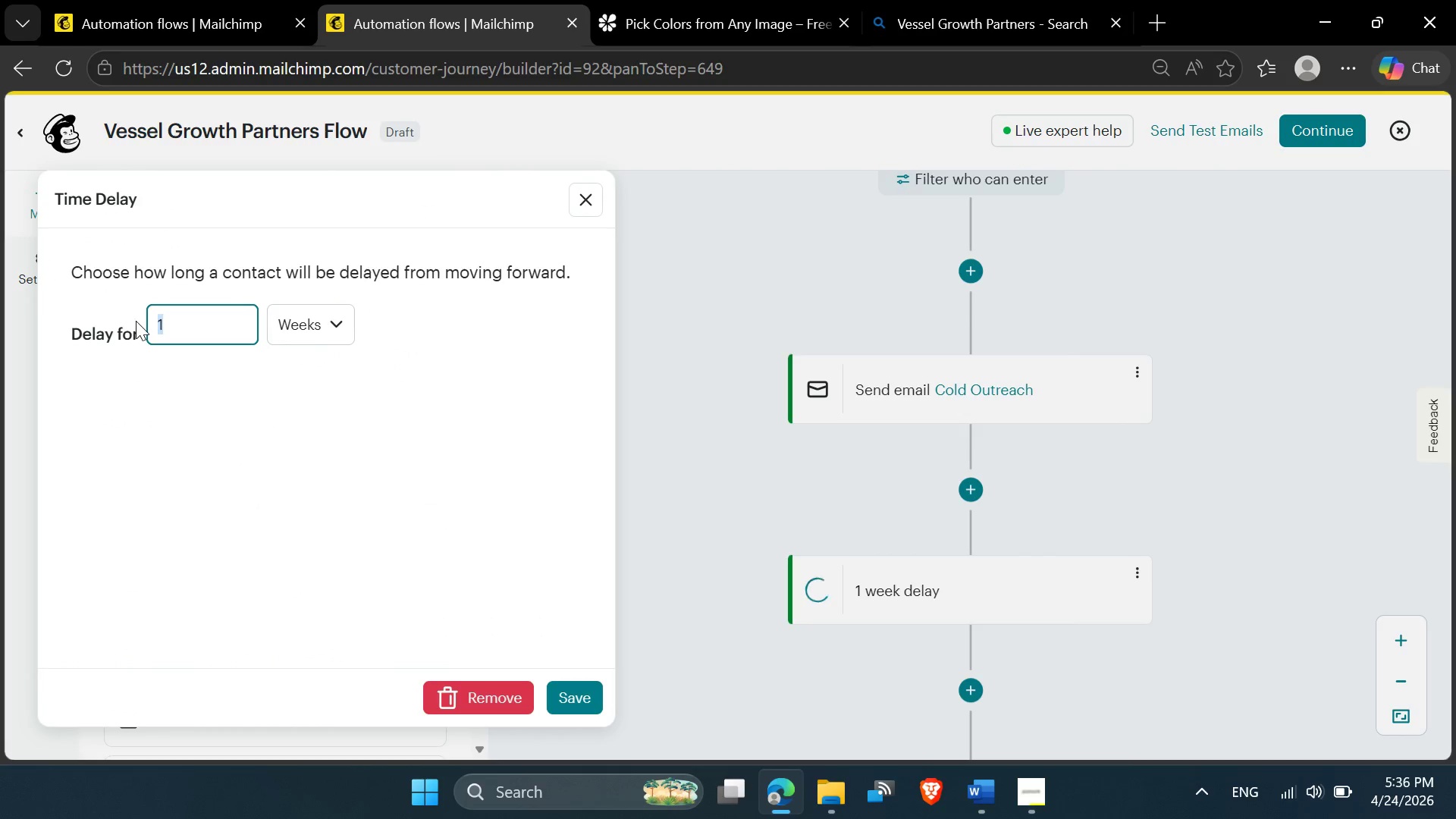 
key(3)
 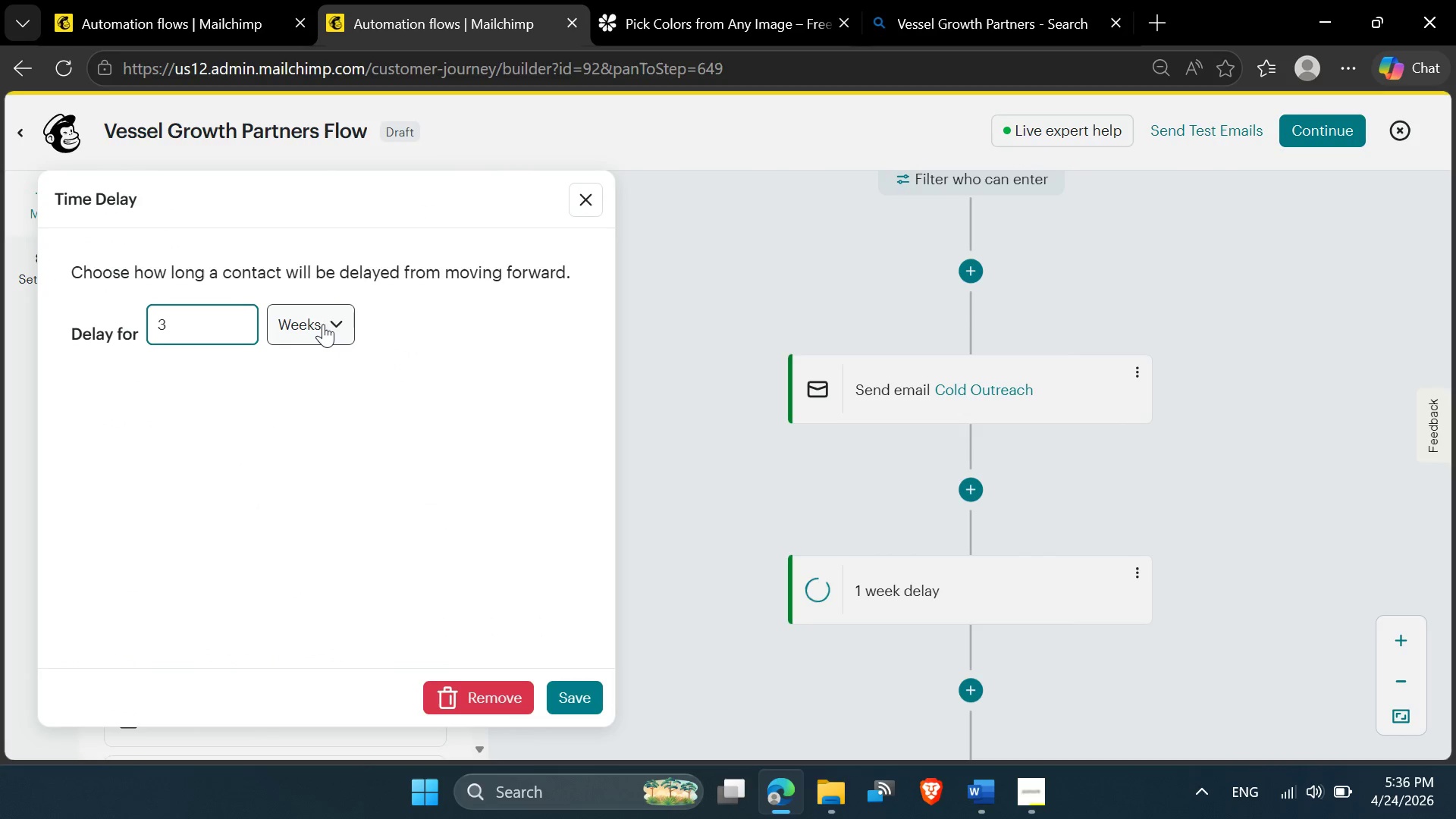 
left_click([317, 324])
 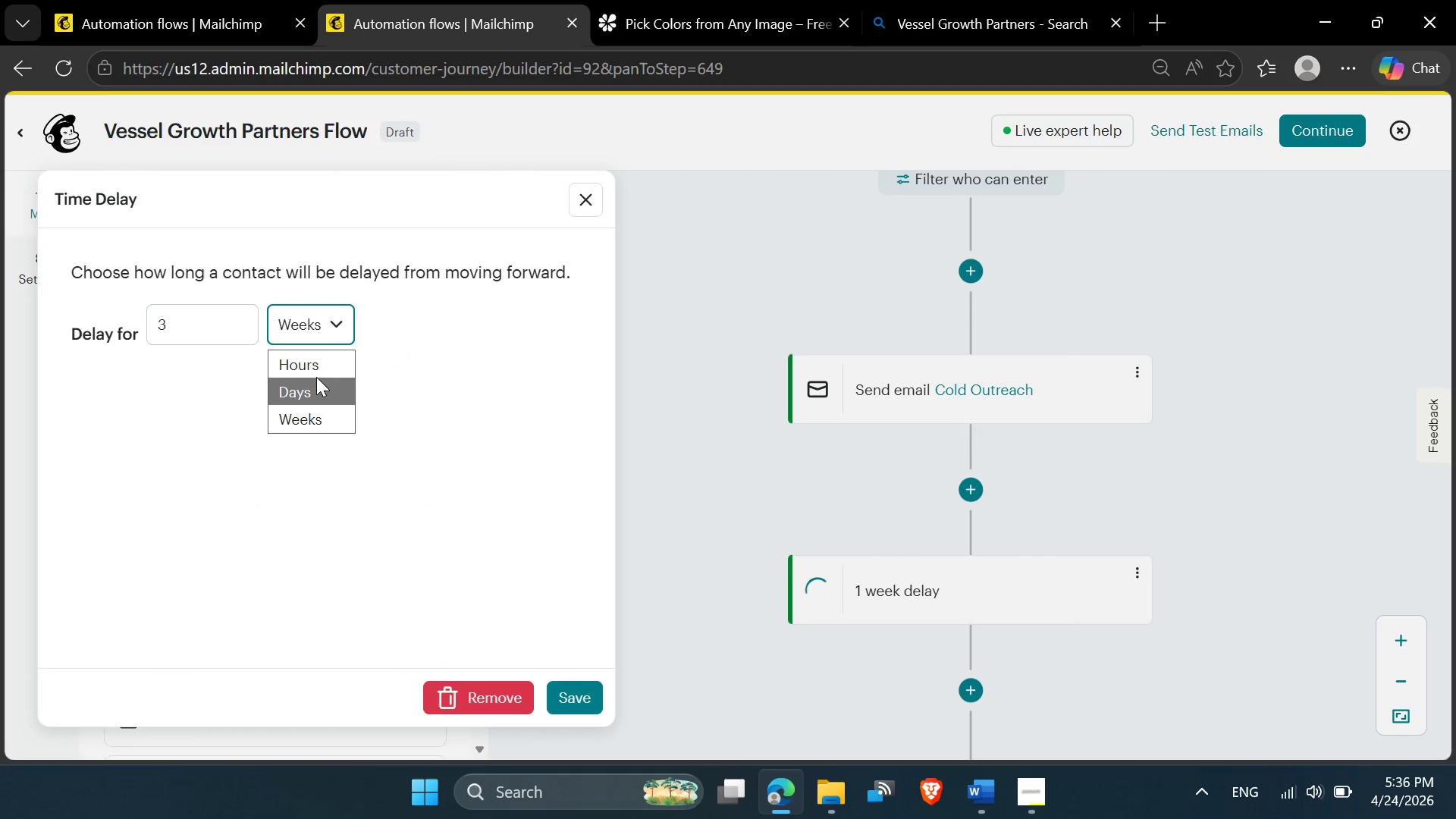 
left_click([315, 384])
 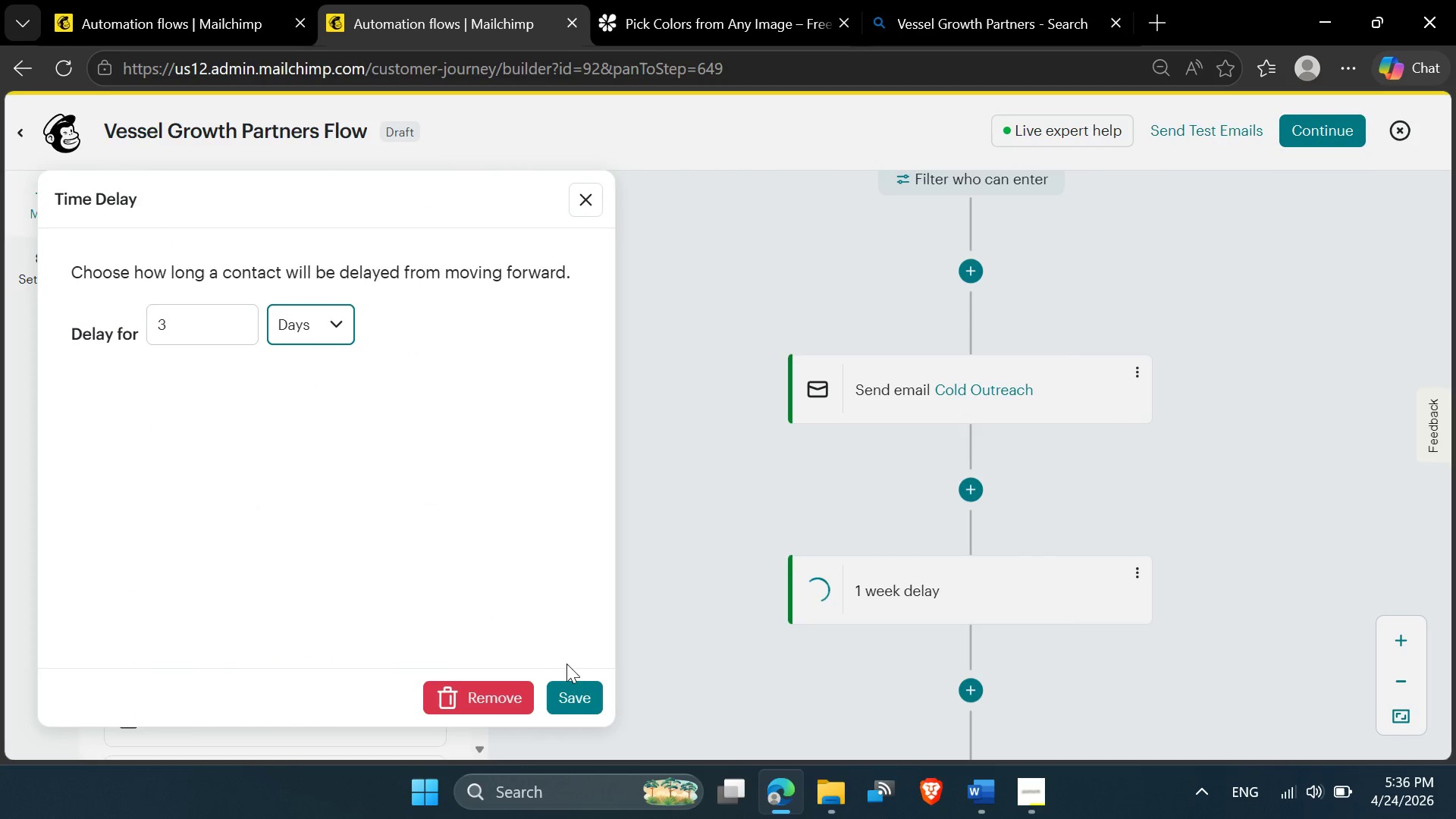 
left_click([574, 694])
 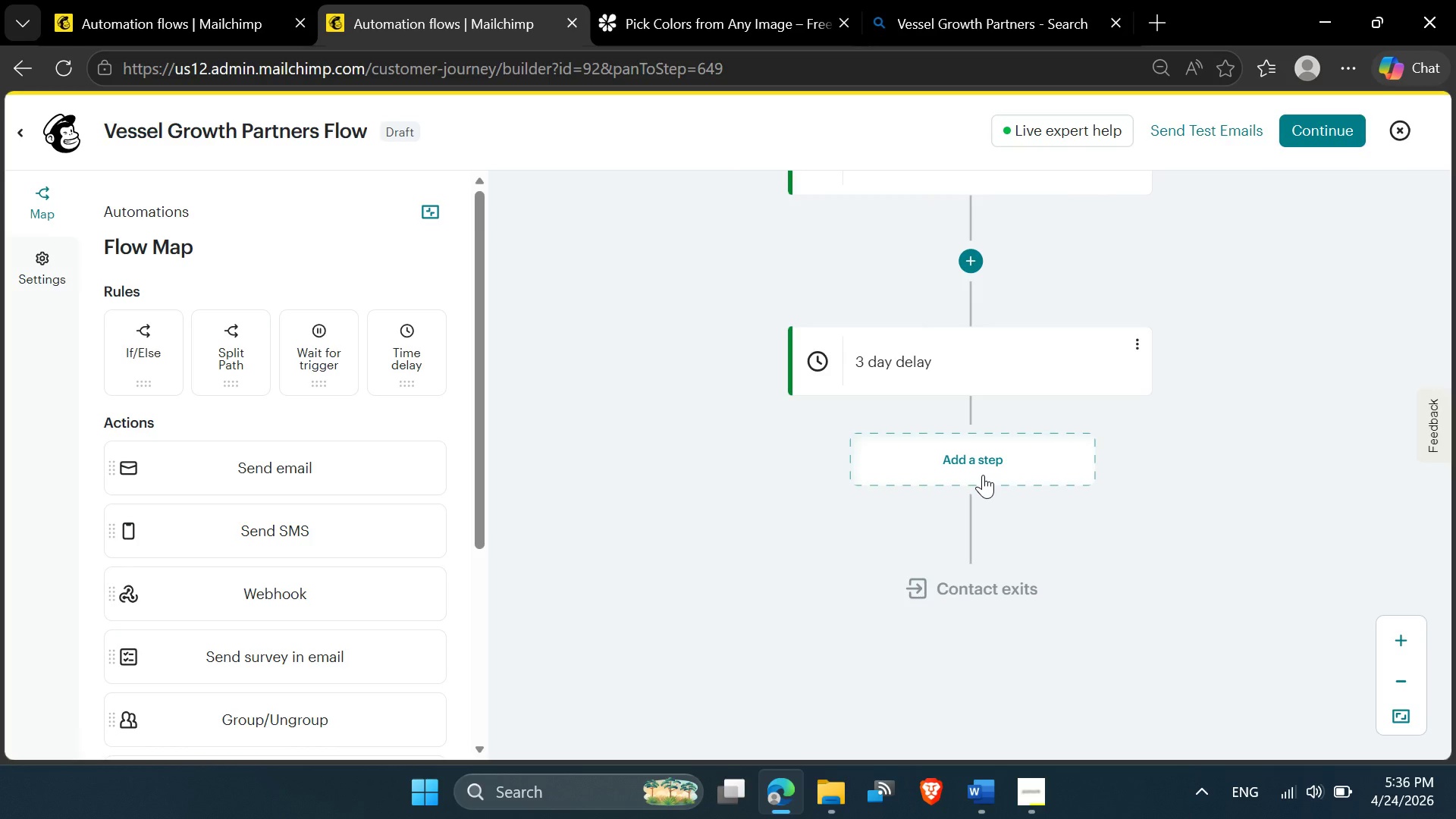 
wait(6.22)
 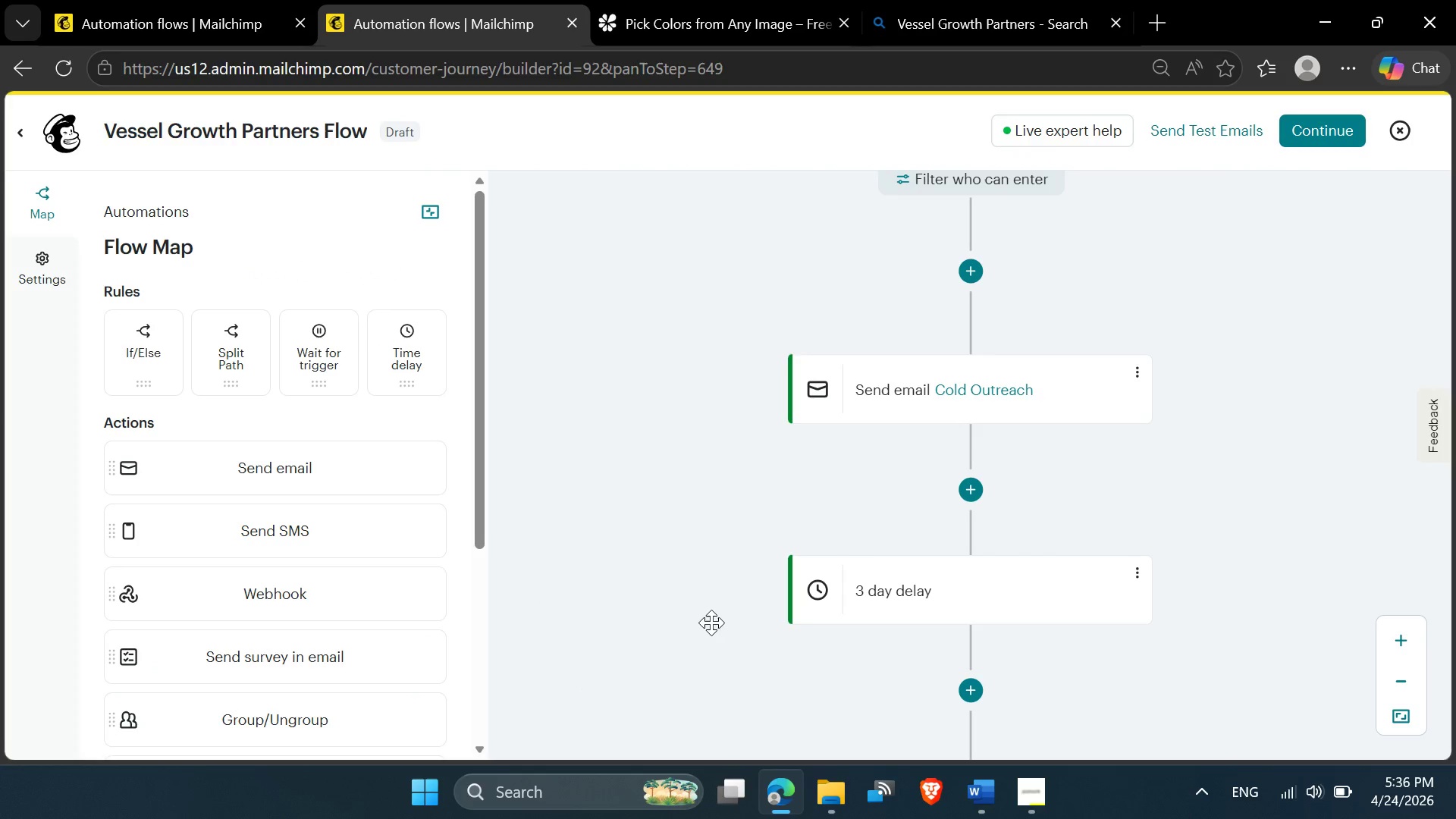 
left_click([991, 795])
 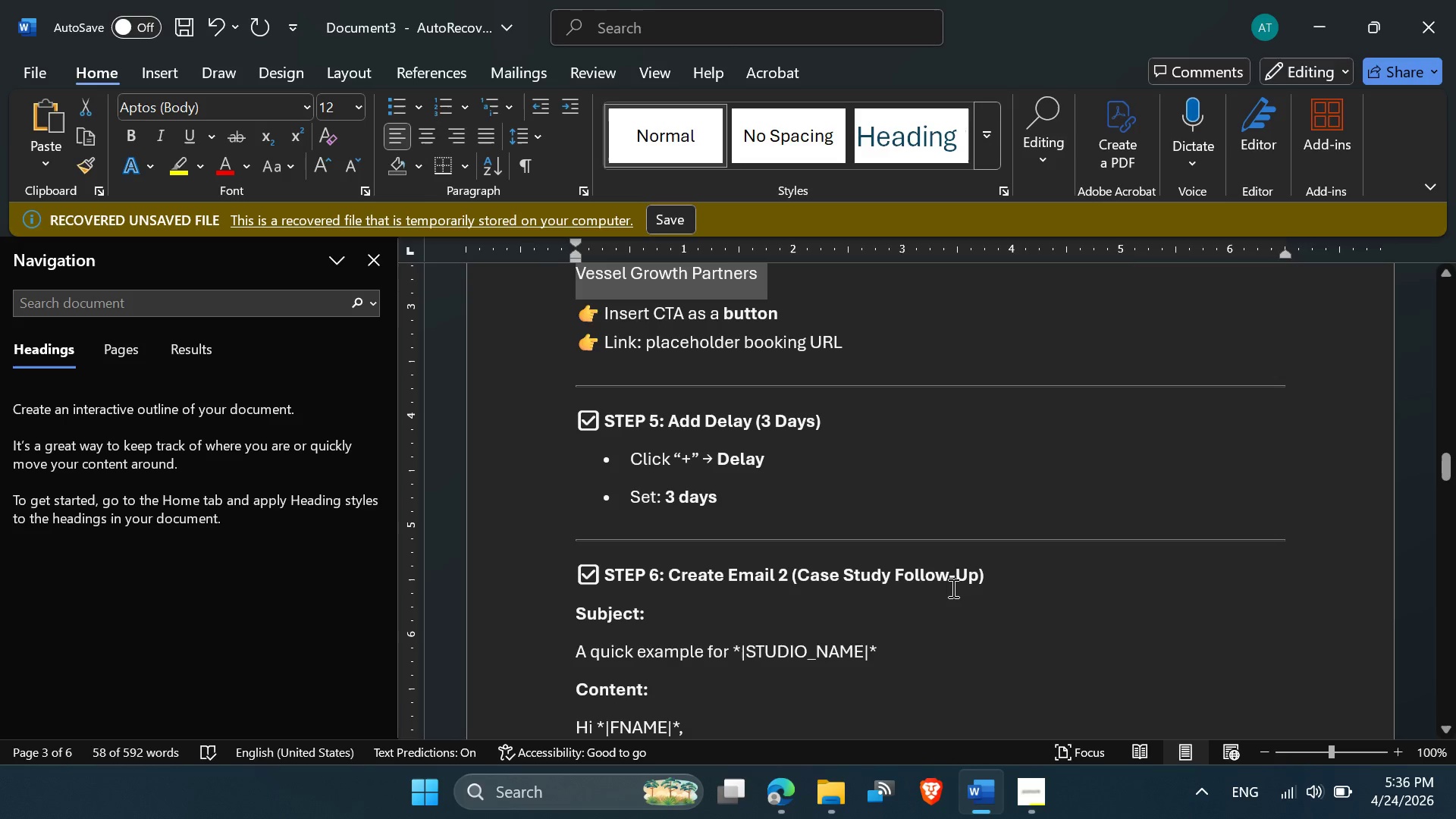 
scroll: coordinate [952, 588], scroll_direction: down, amount: 1.0
 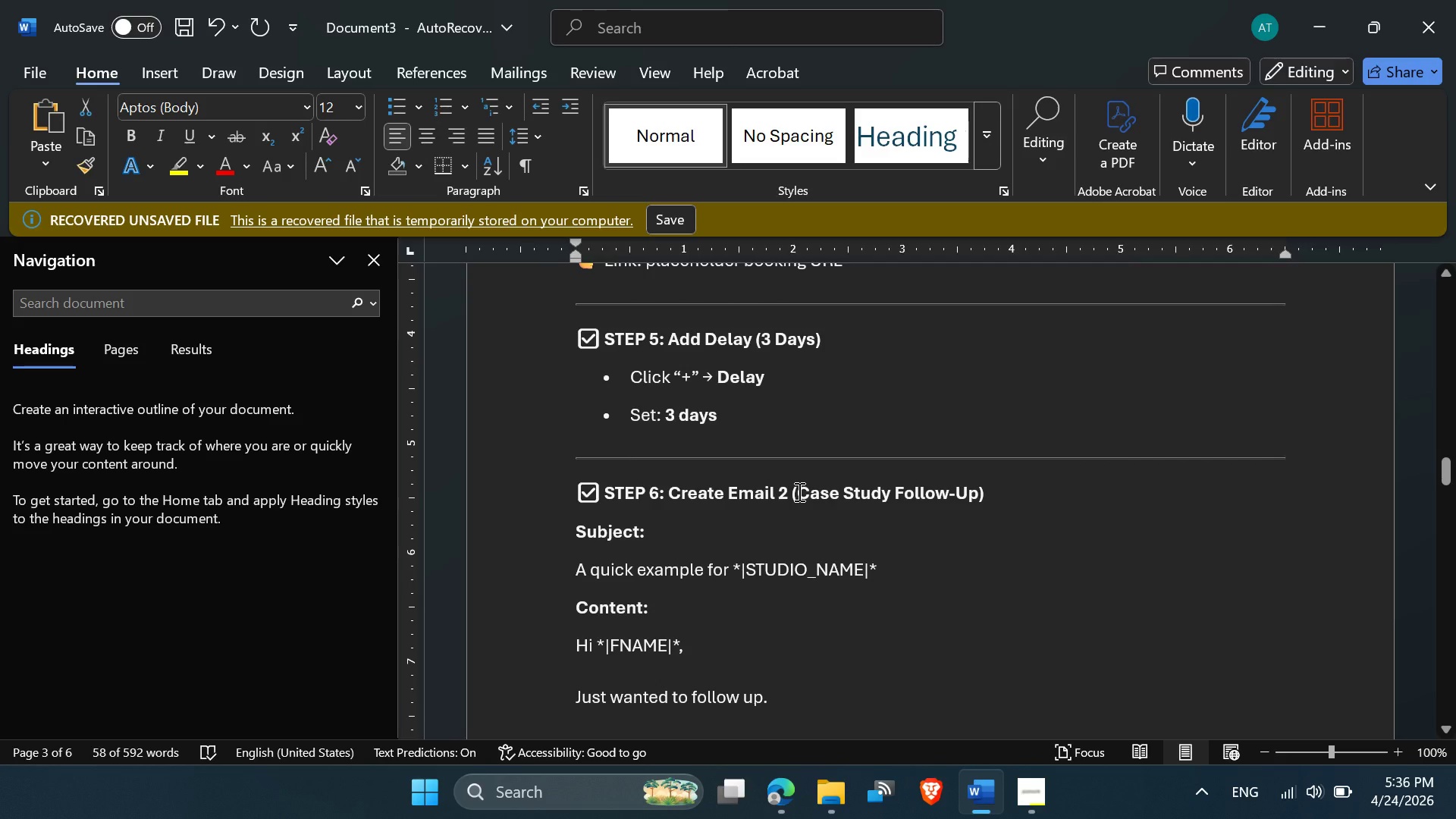 
left_click_drag(start_coordinate=[798, 491], to_coordinate=[974, 492])
 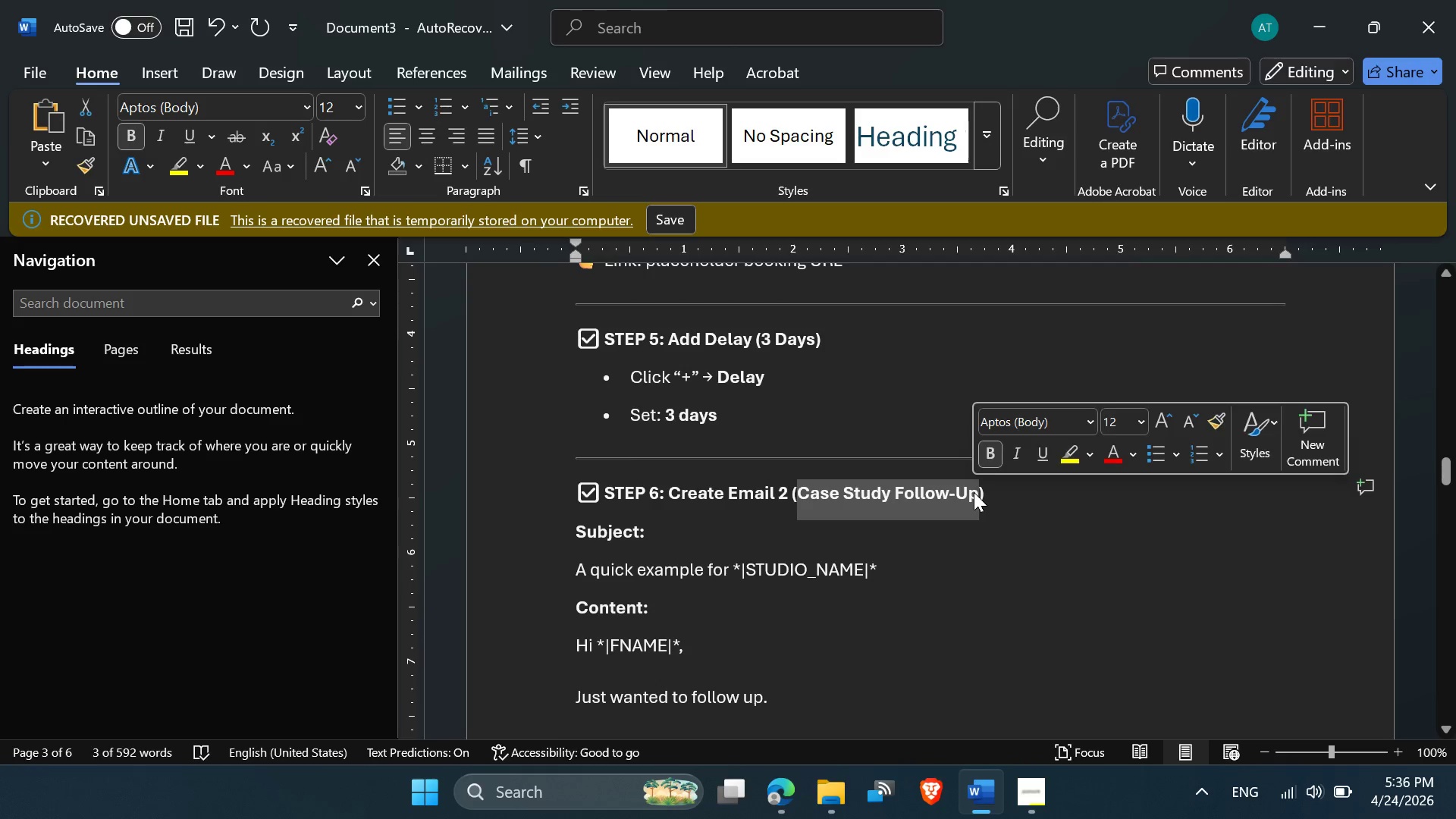 
key(Control+C)
 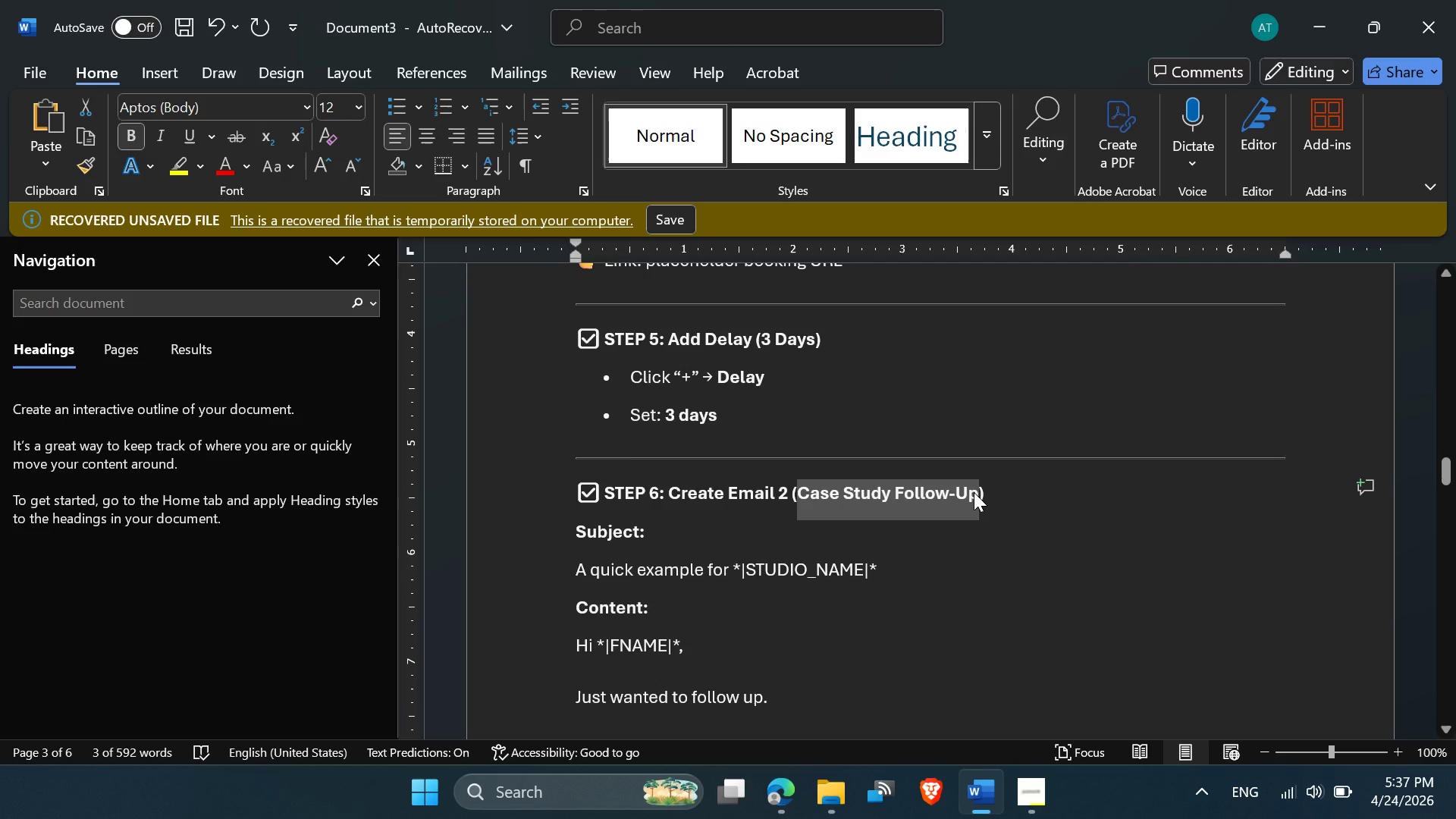 
key(Control+C)
 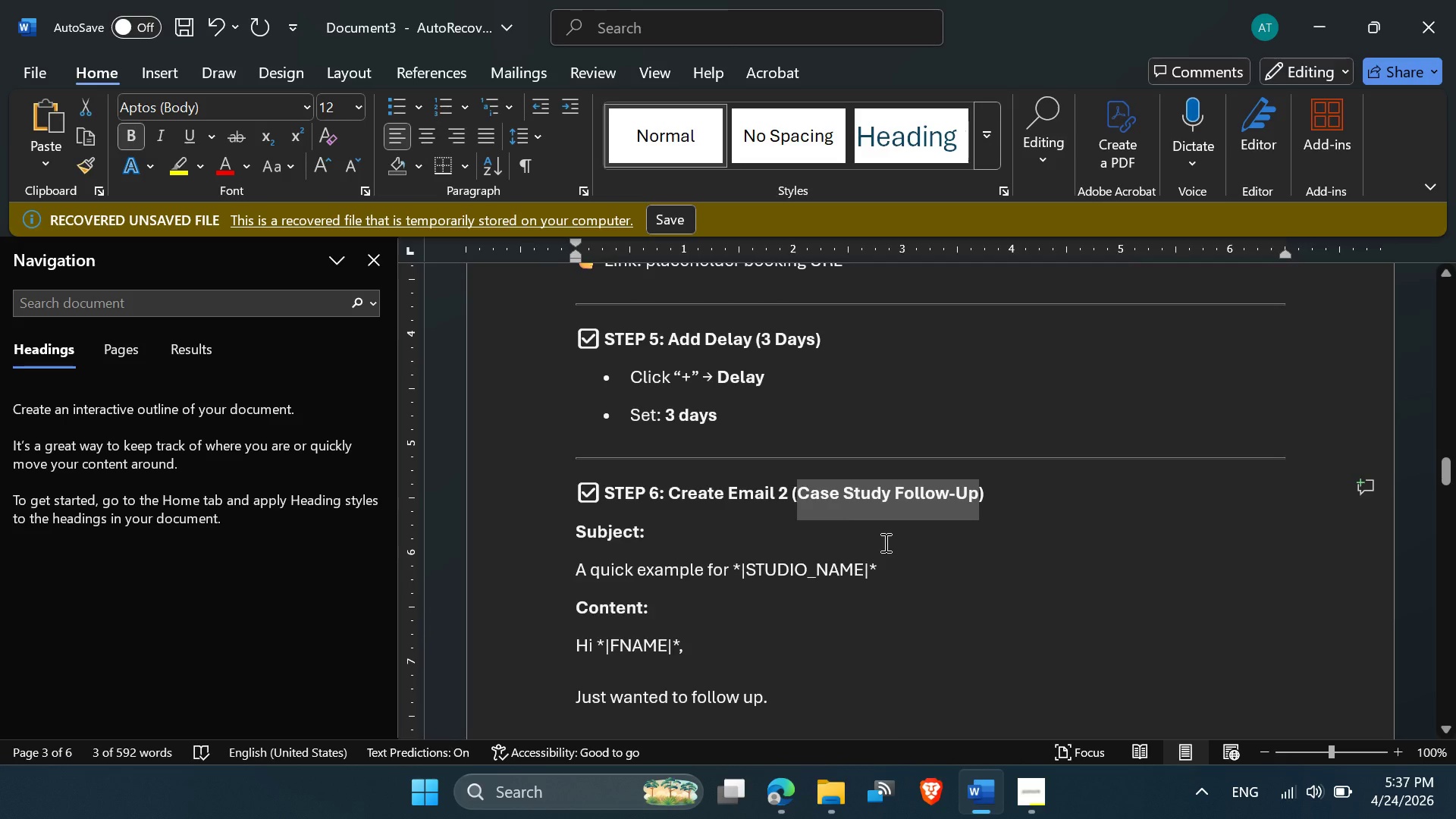 
scroll: coordinate [780, 554], scroll_direction: down, amount: 10.0
 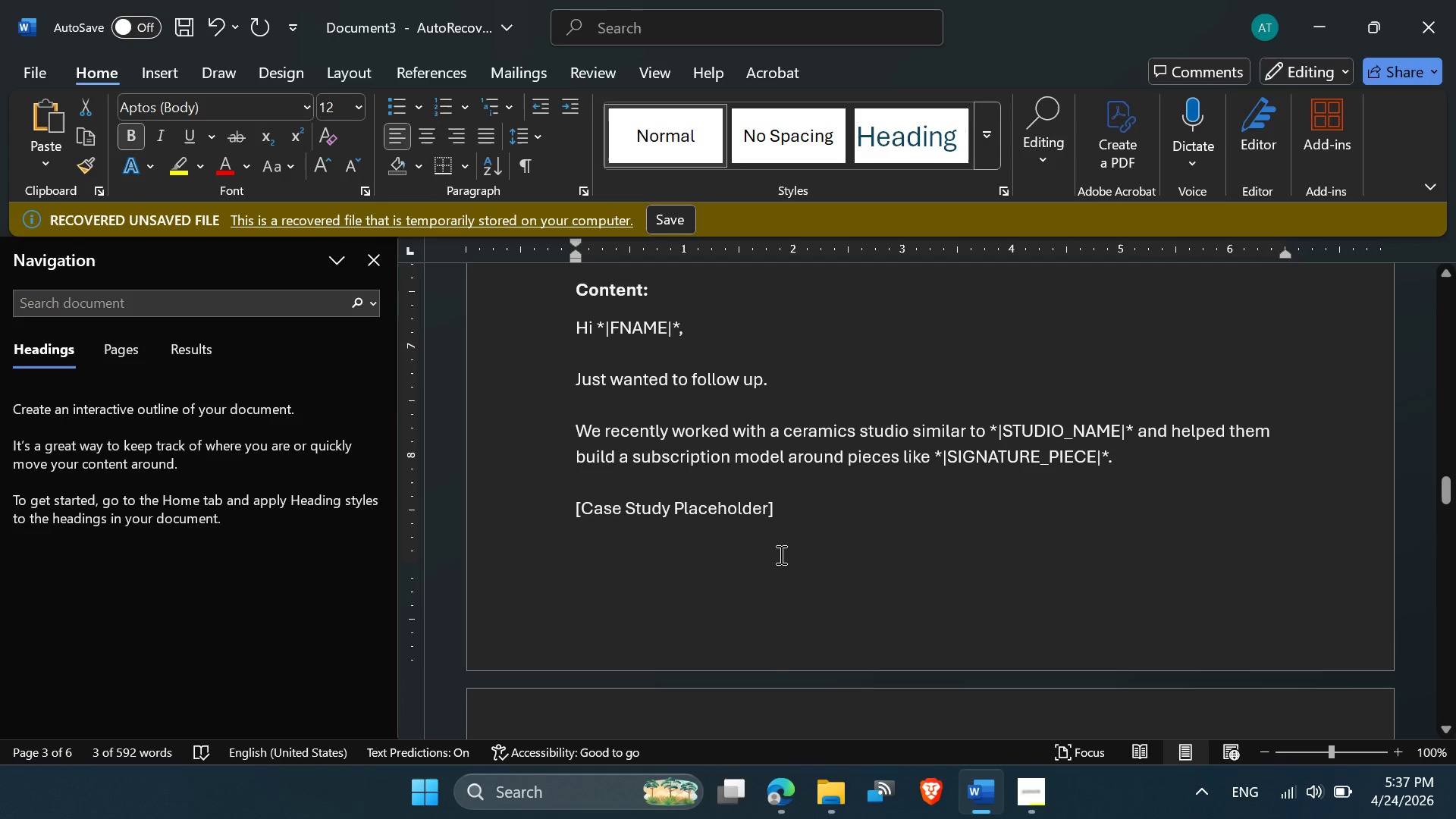 
scroll: coordinate [780, 554], scroll_direction: none, amount: 0.0
 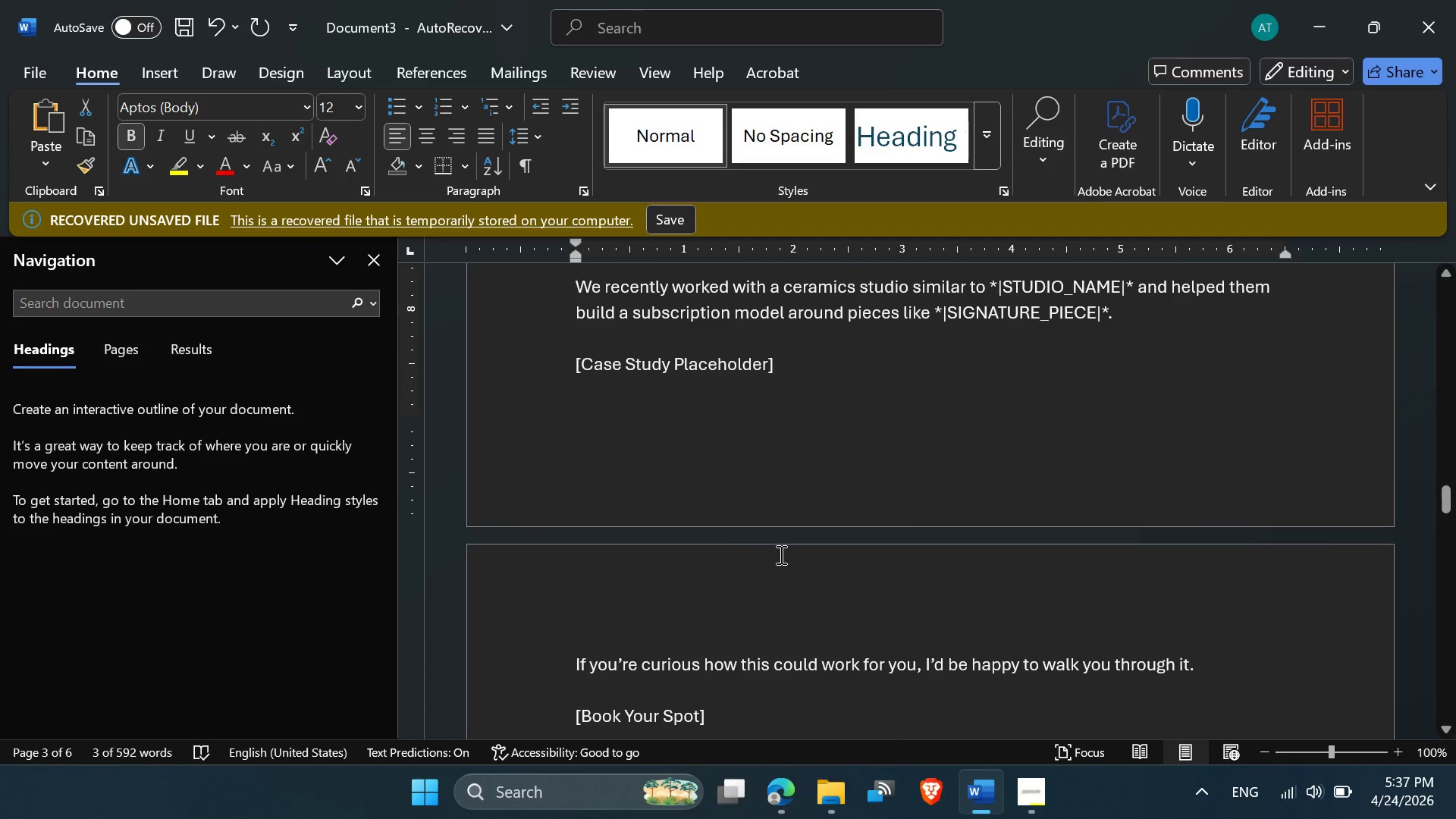 
wait(9.7)
 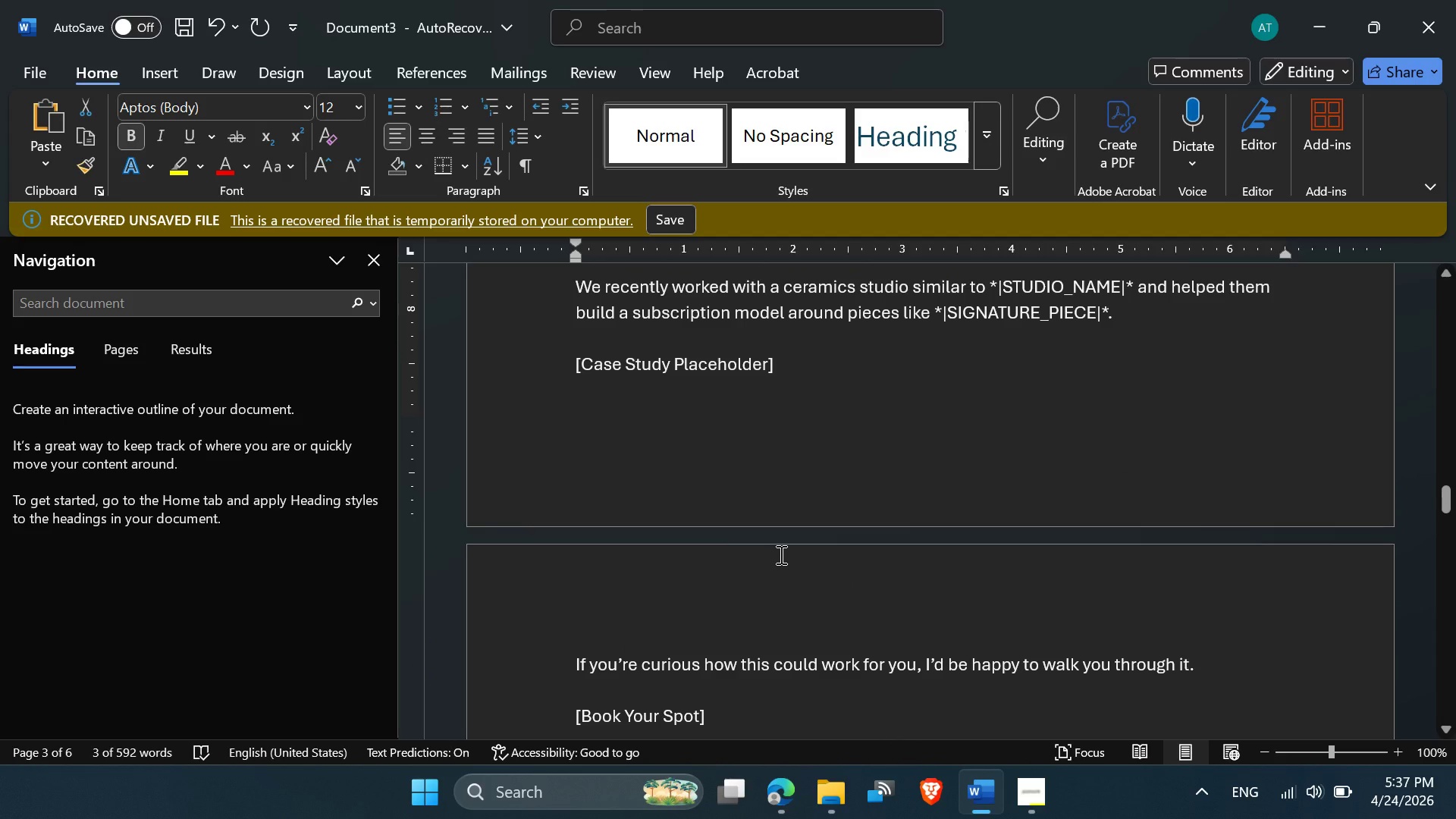 
mouse_move([1013, 750])
 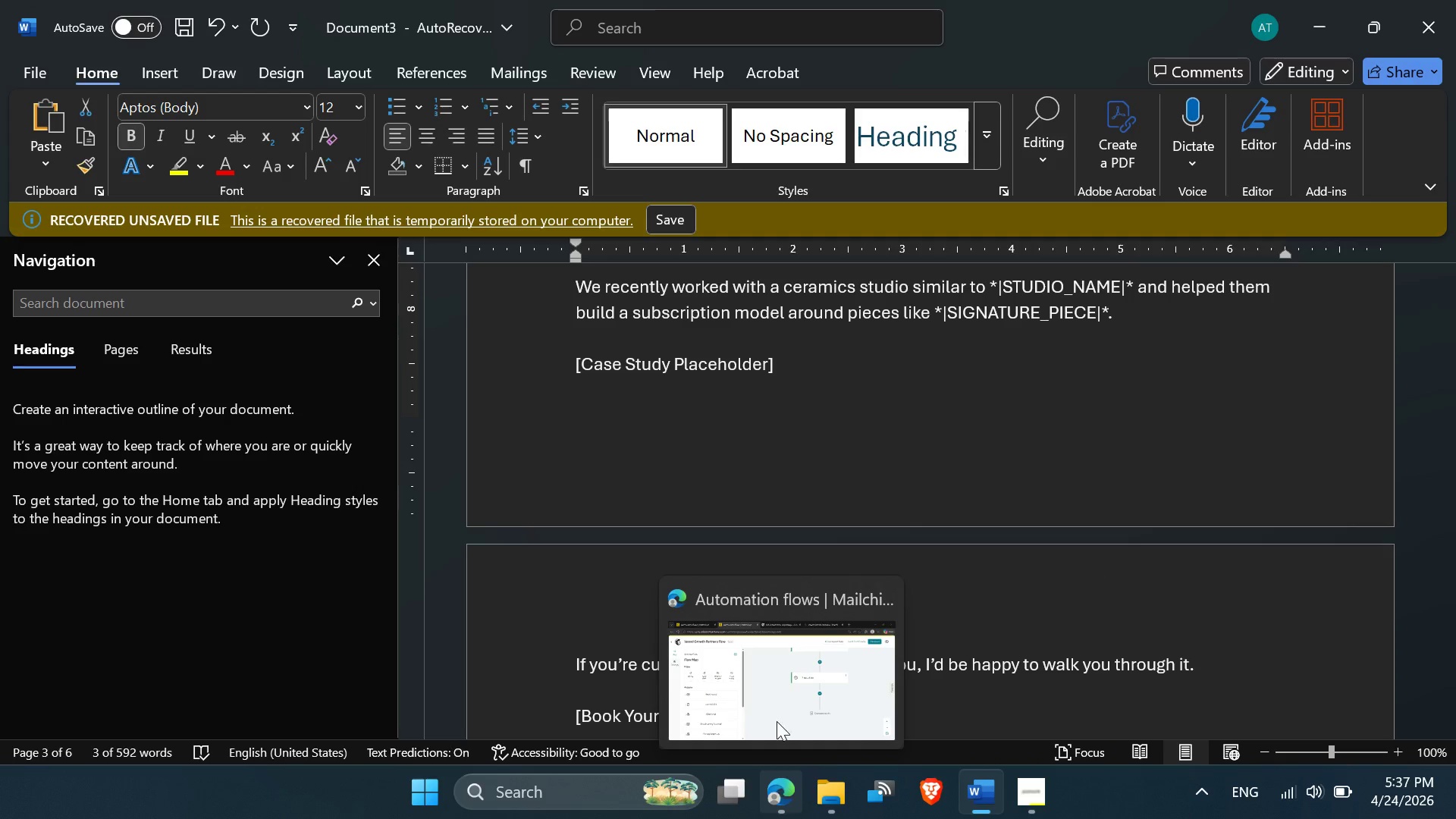 
left_click([768, 695])
 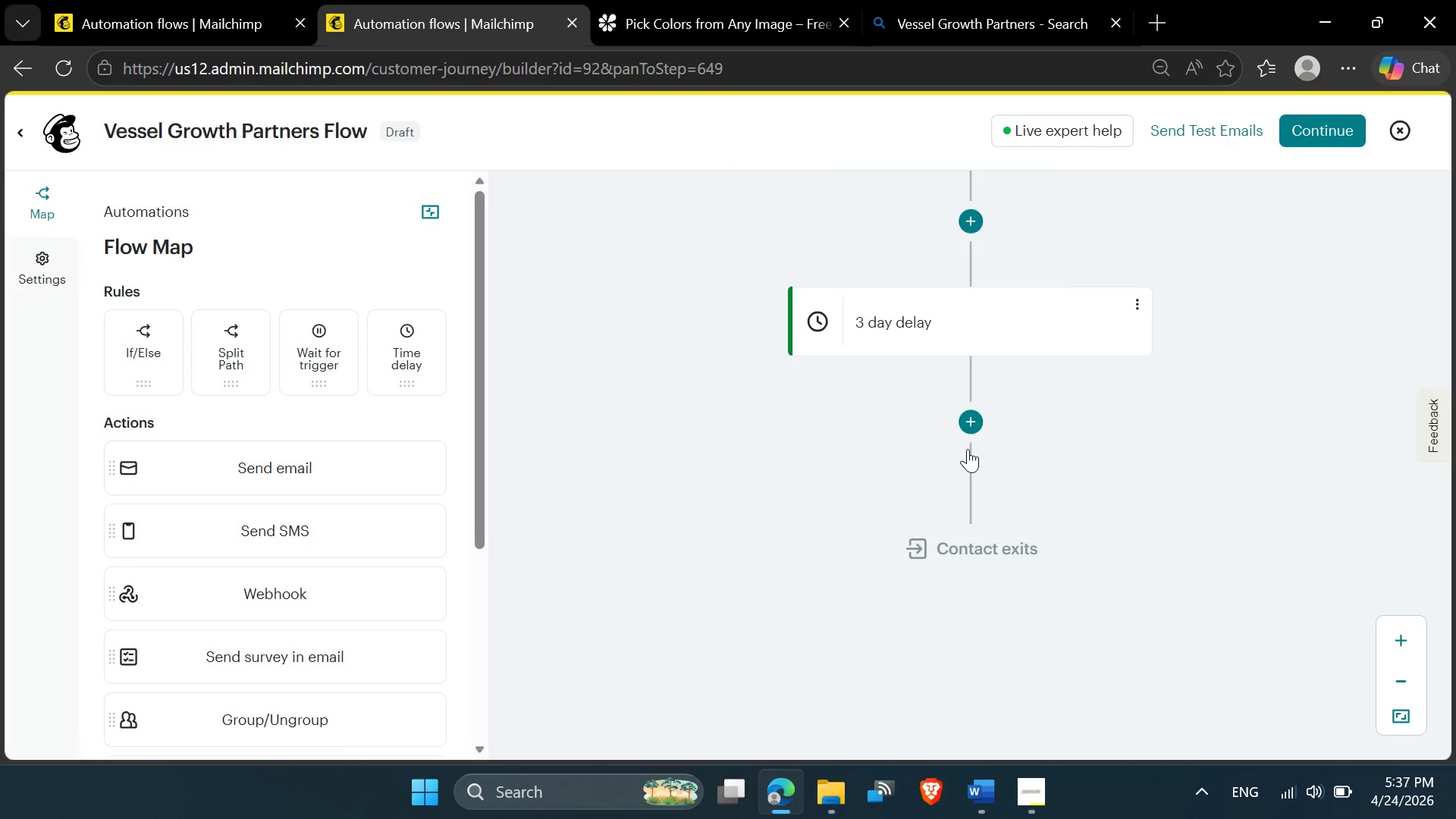 
left_click([969, 438])
 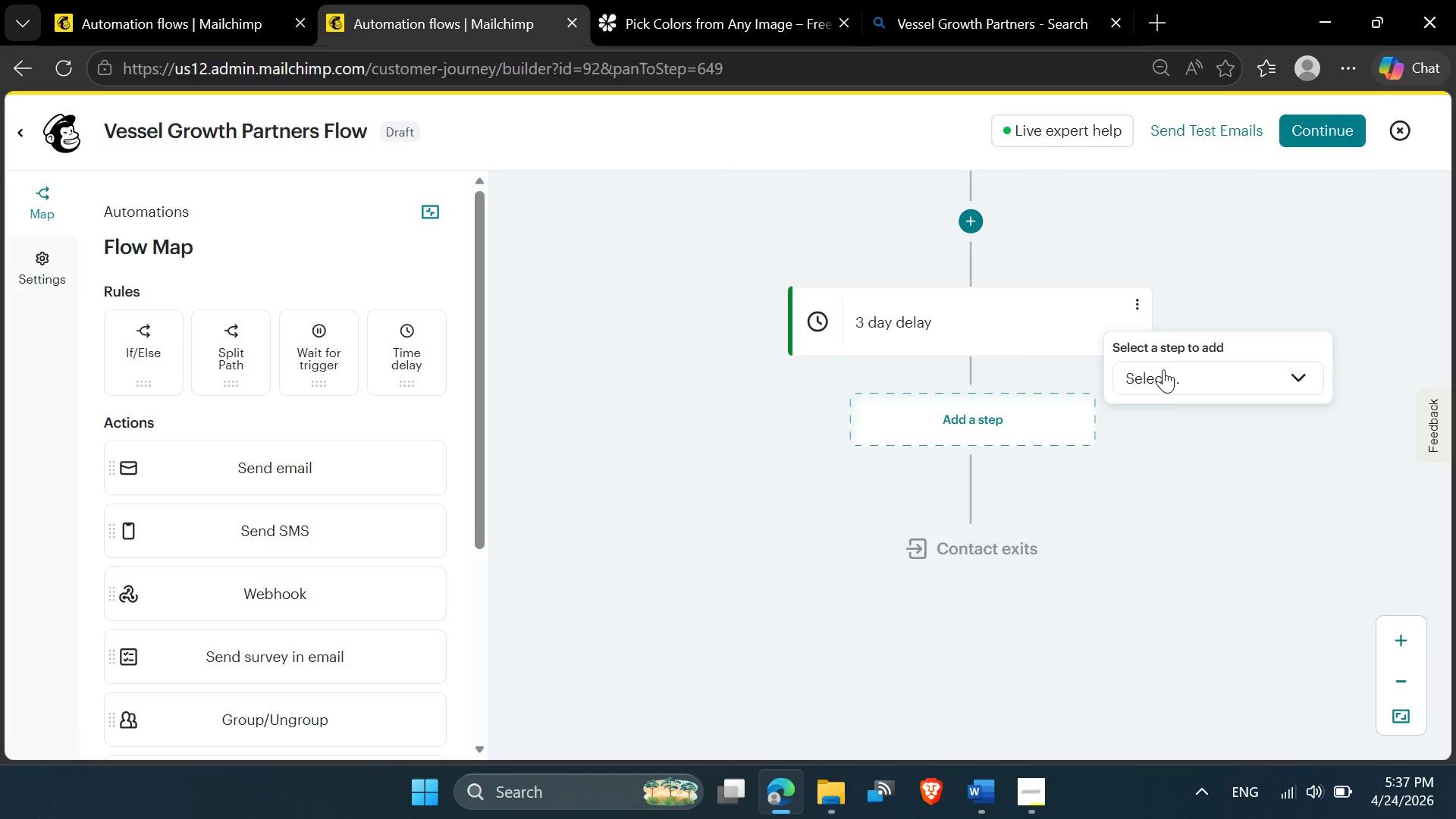 
left_click([1170, 377])
 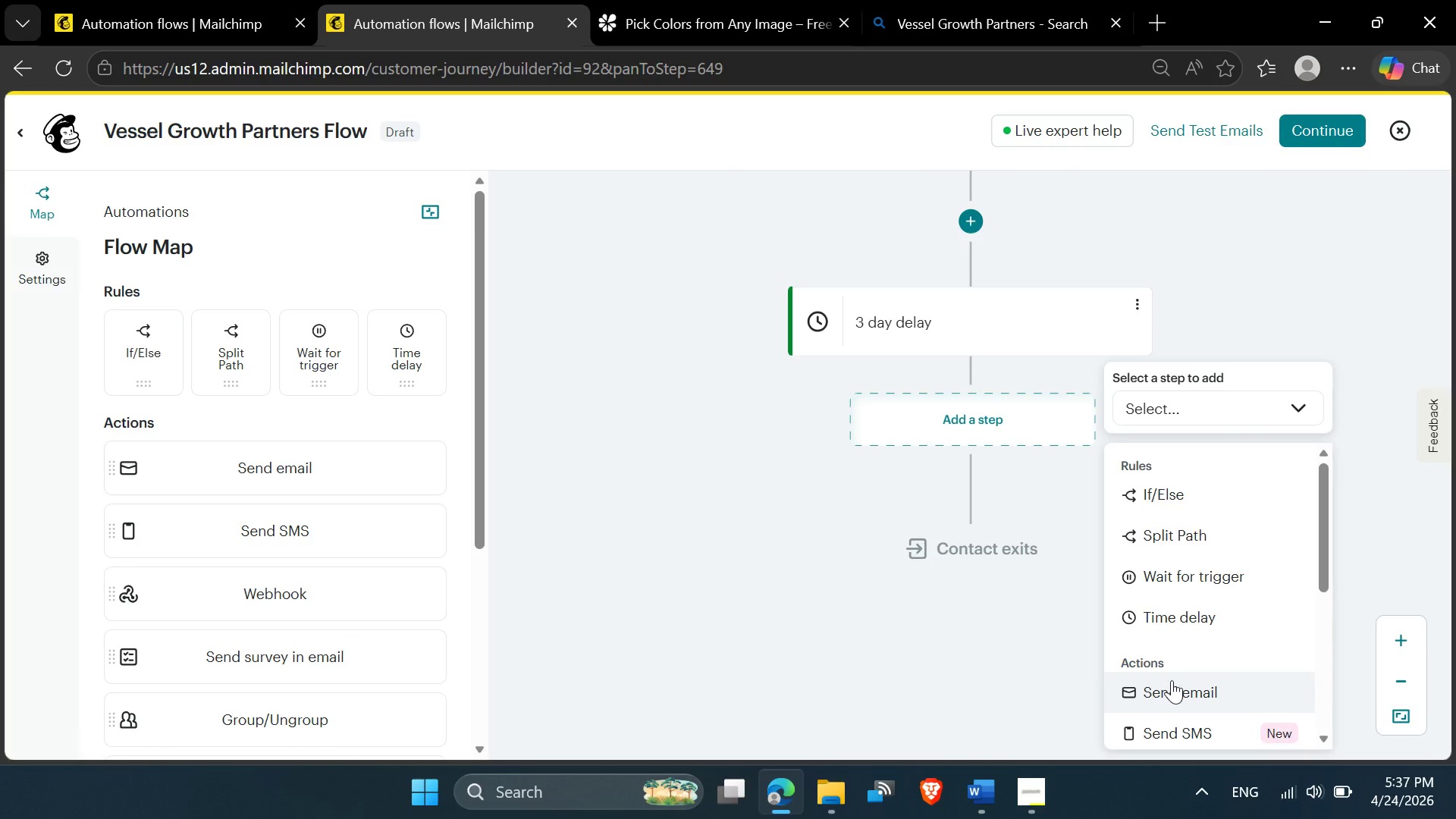 
left_click([1171, 689])
 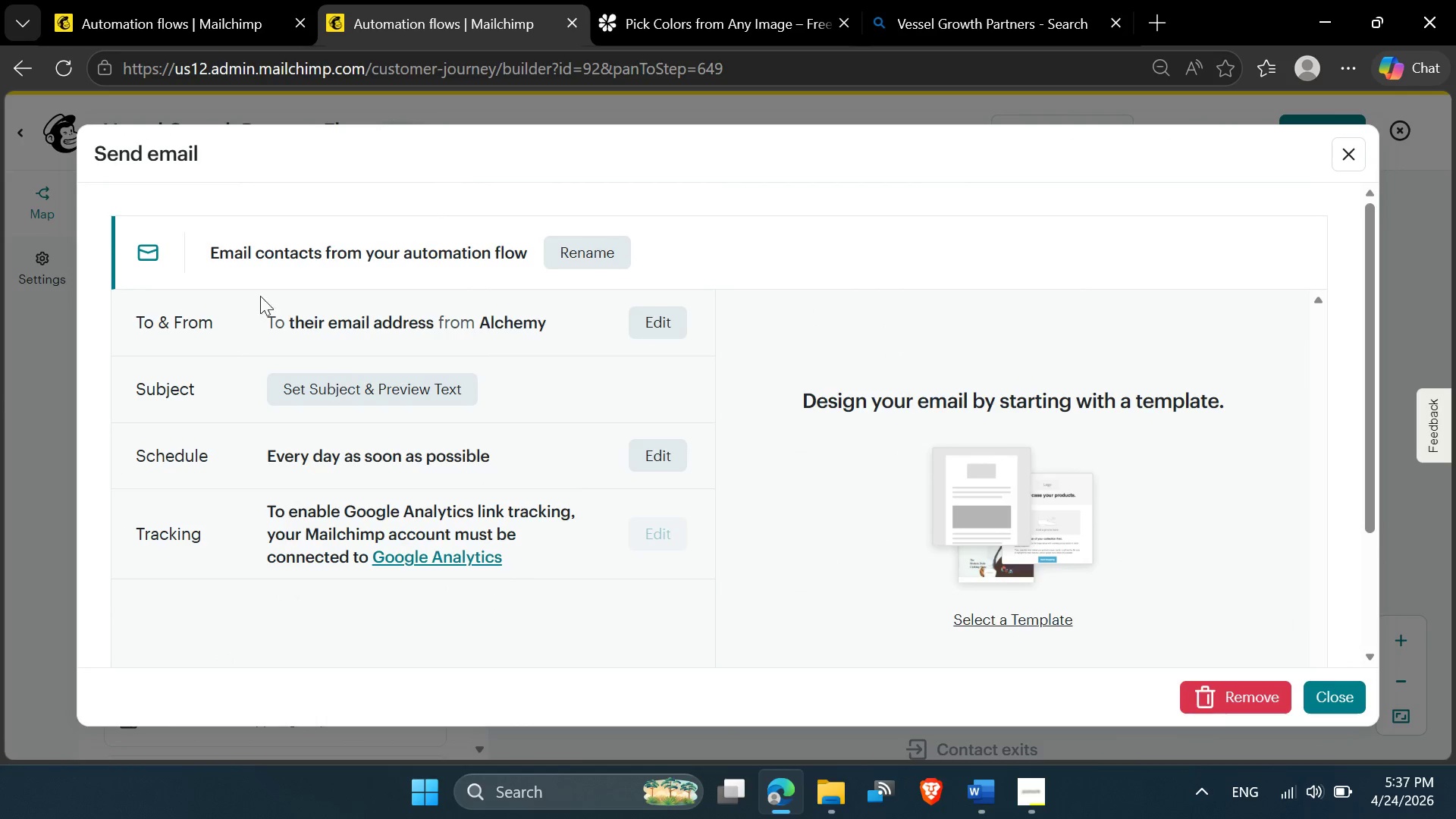 
wait(5.94)
 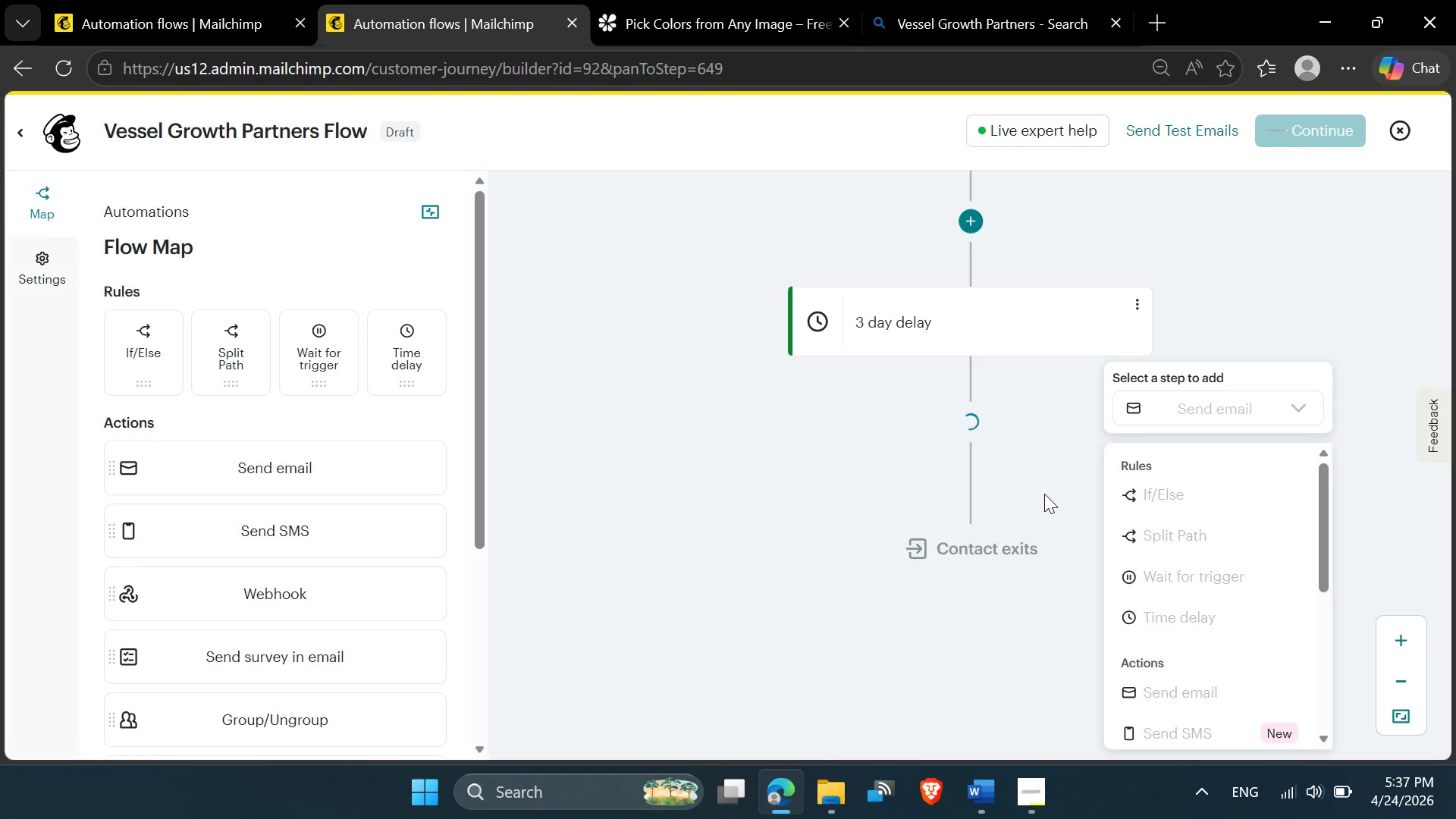 
left_click([337, 249])
 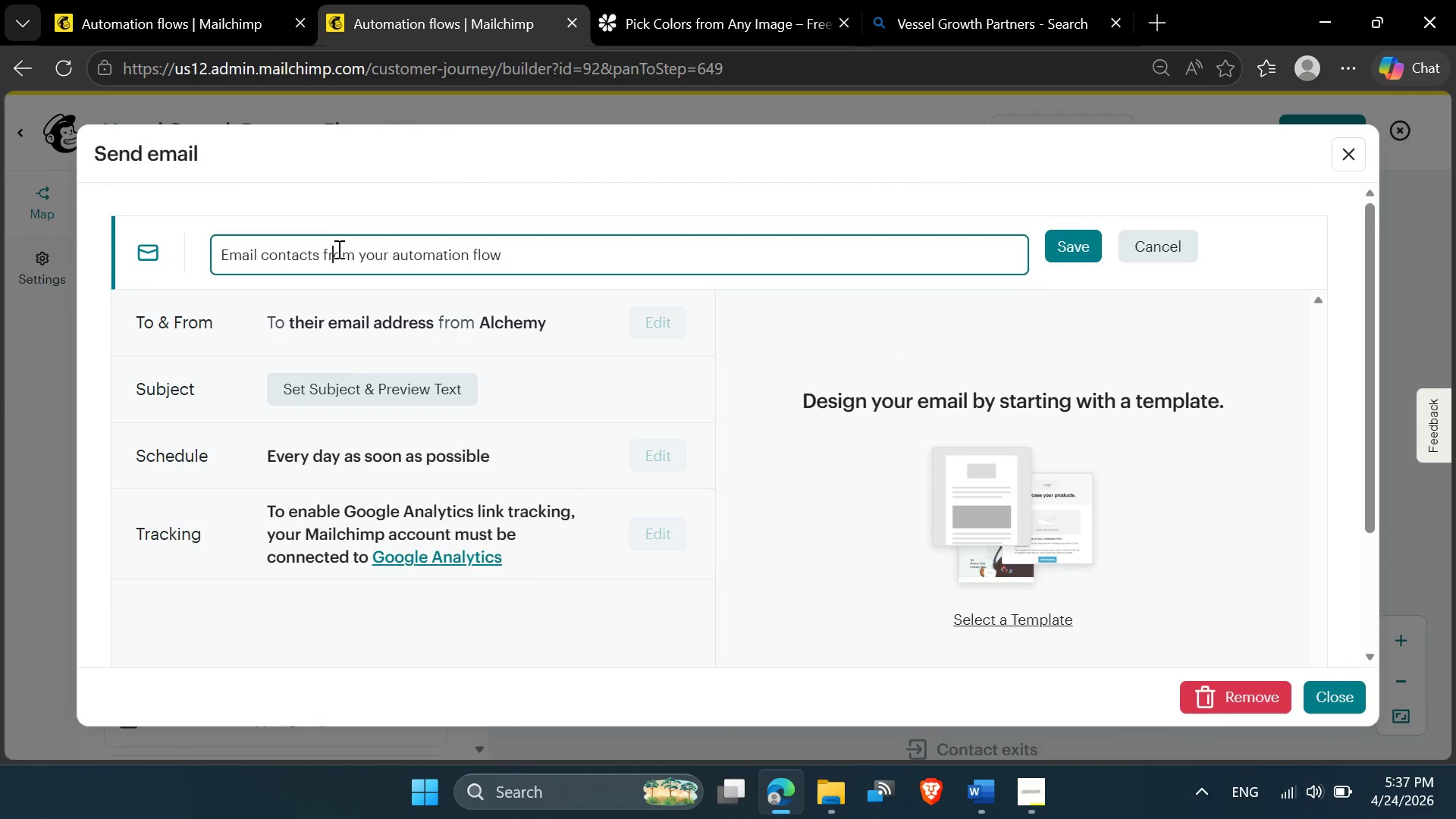 
key(Control+A)
 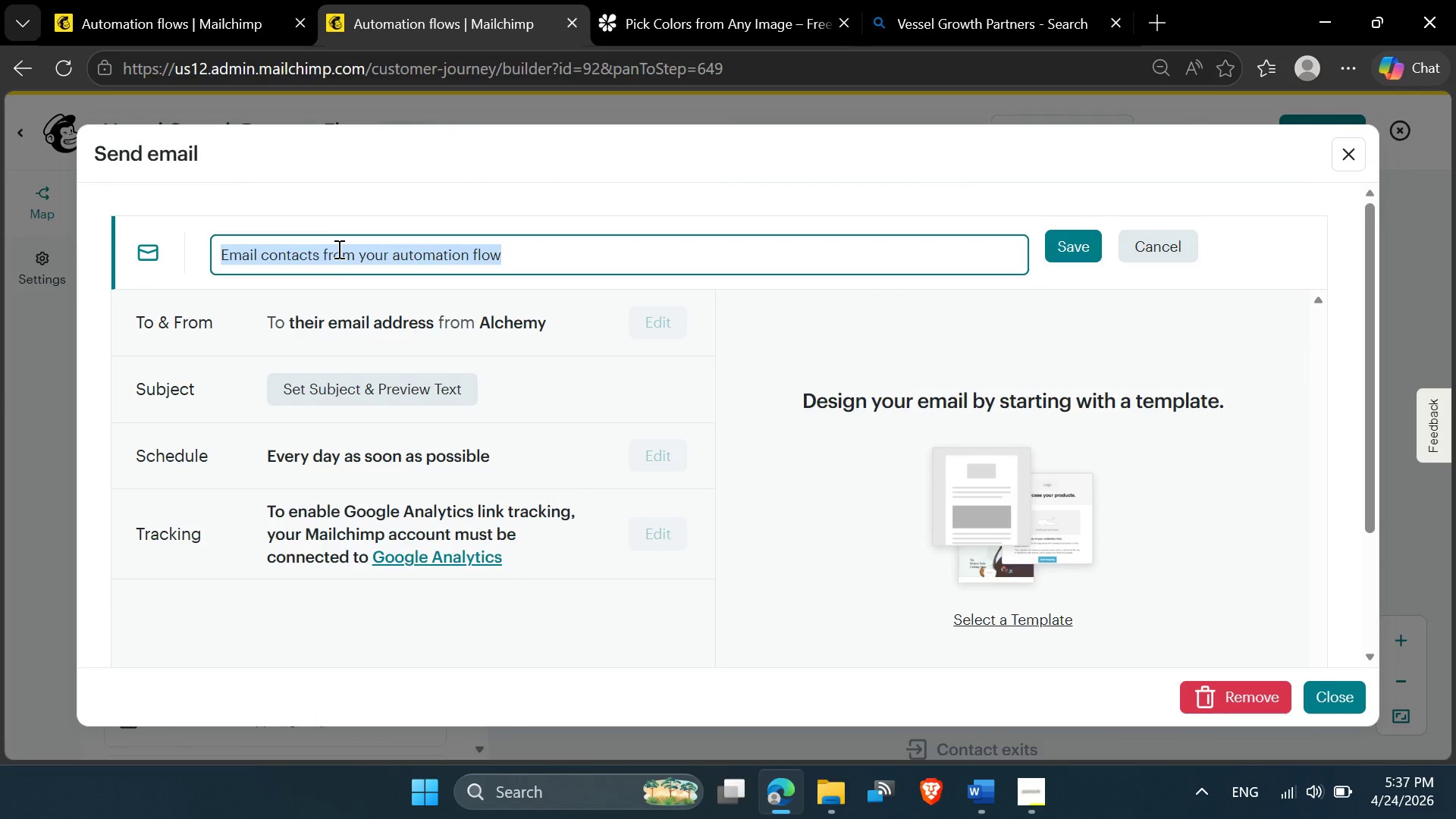 
key(Control+V)
 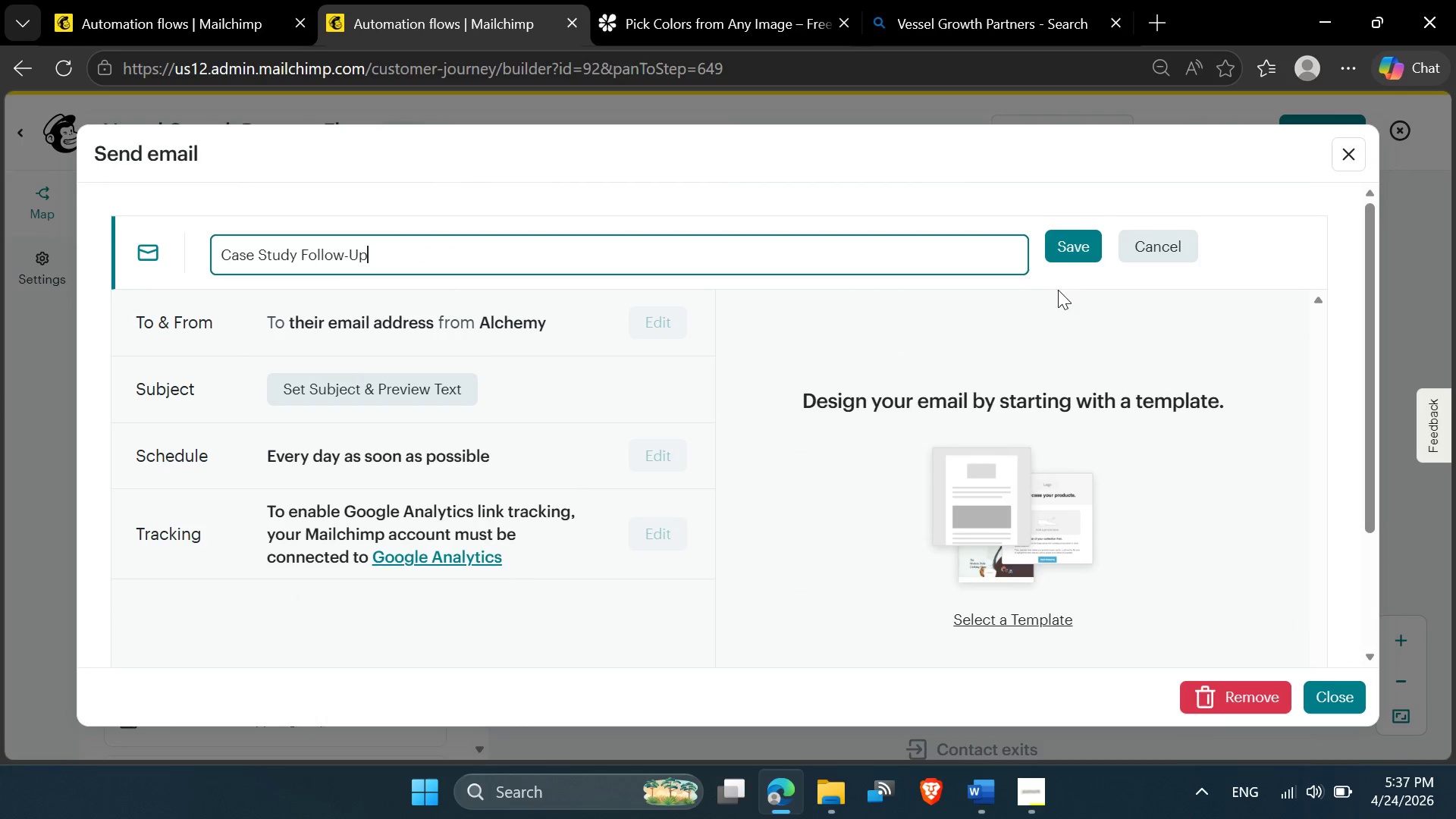 
left_click([1068, 249])
 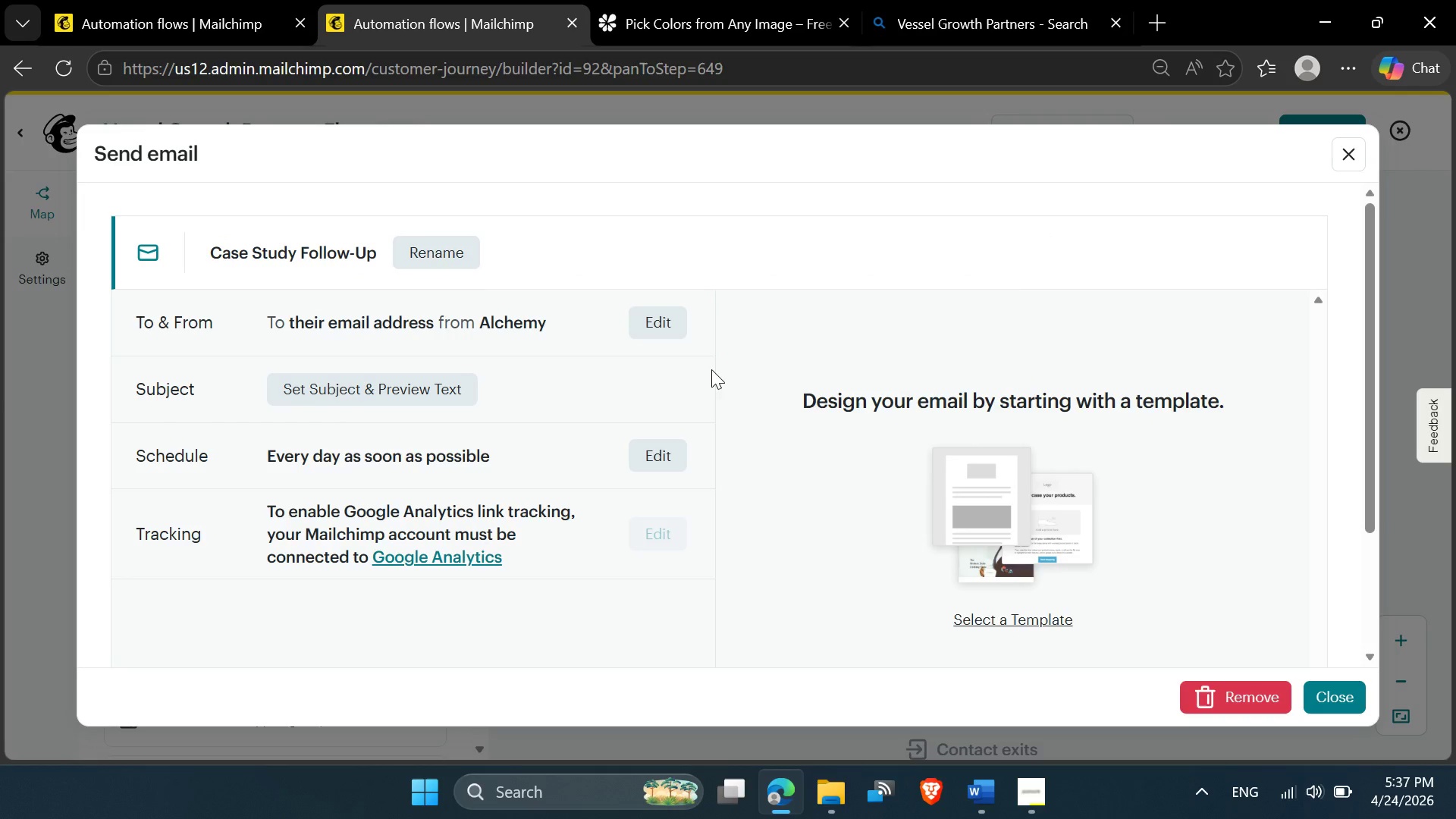 
left_click([659, 330])
 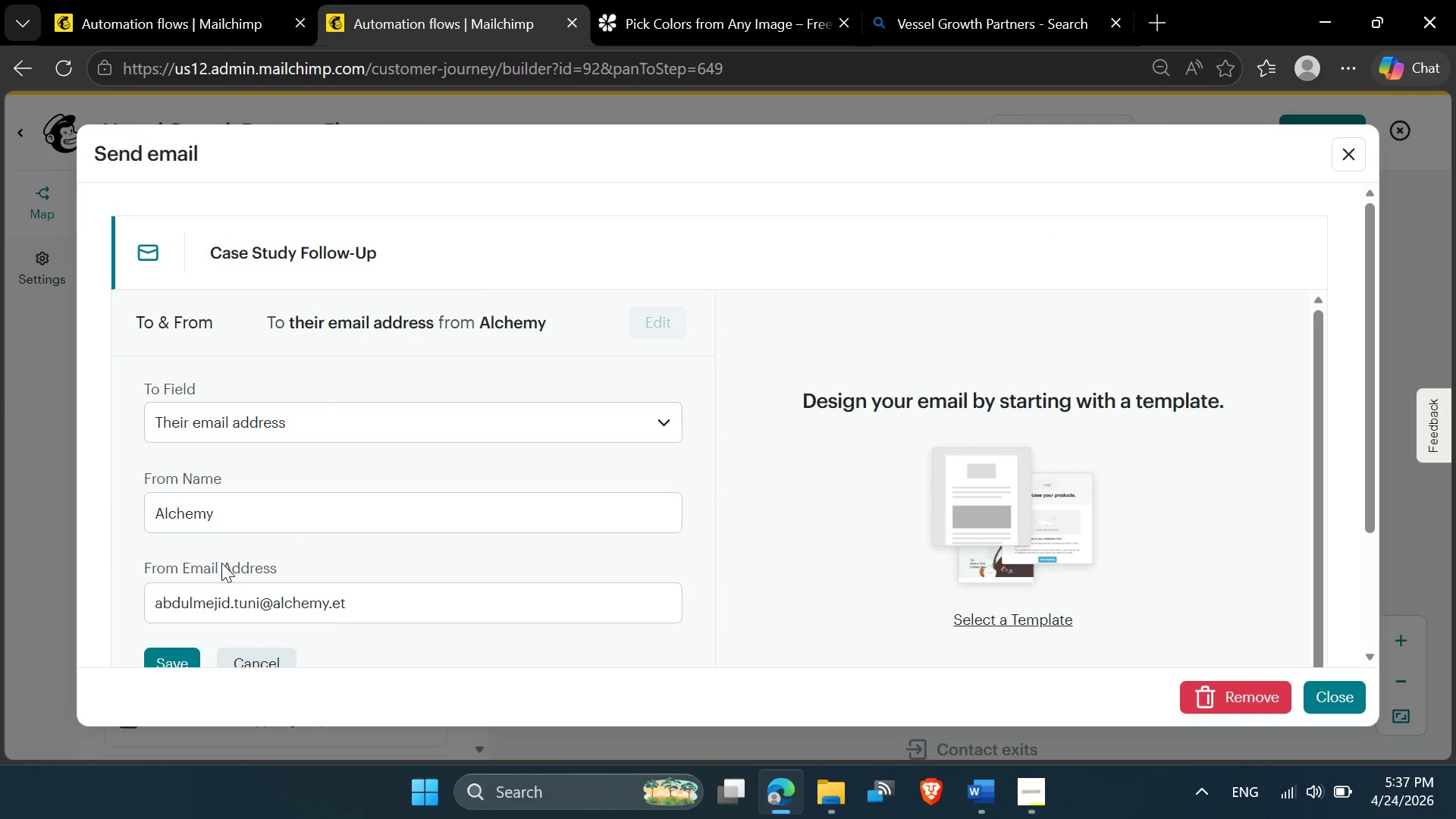 
scroll: coordinate [239, 566], scroll_direction: down, amount: 1.0
 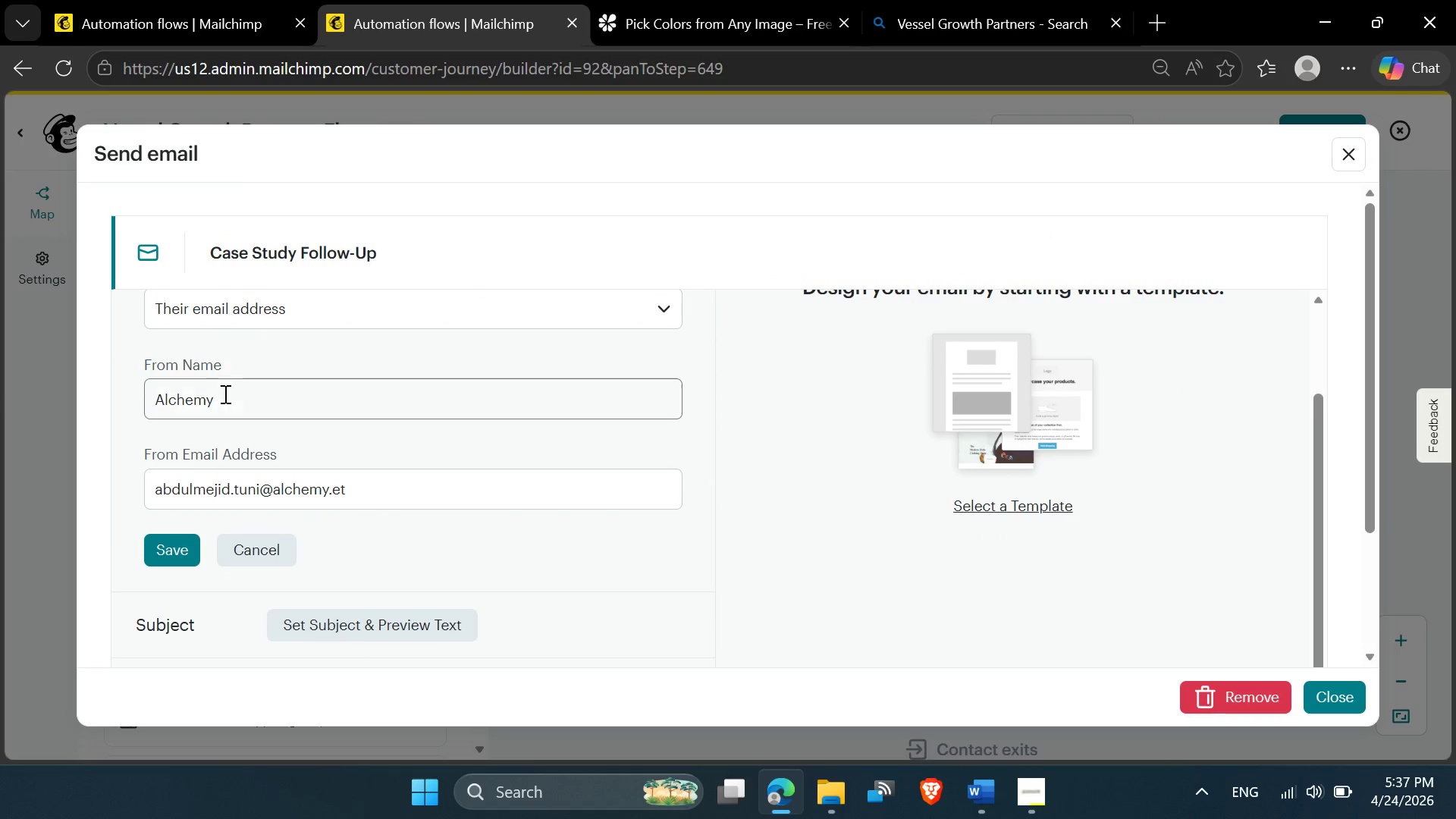 
left_click_drag(start_coordinate=[225, 398], to_coordinate=[131, 381])
 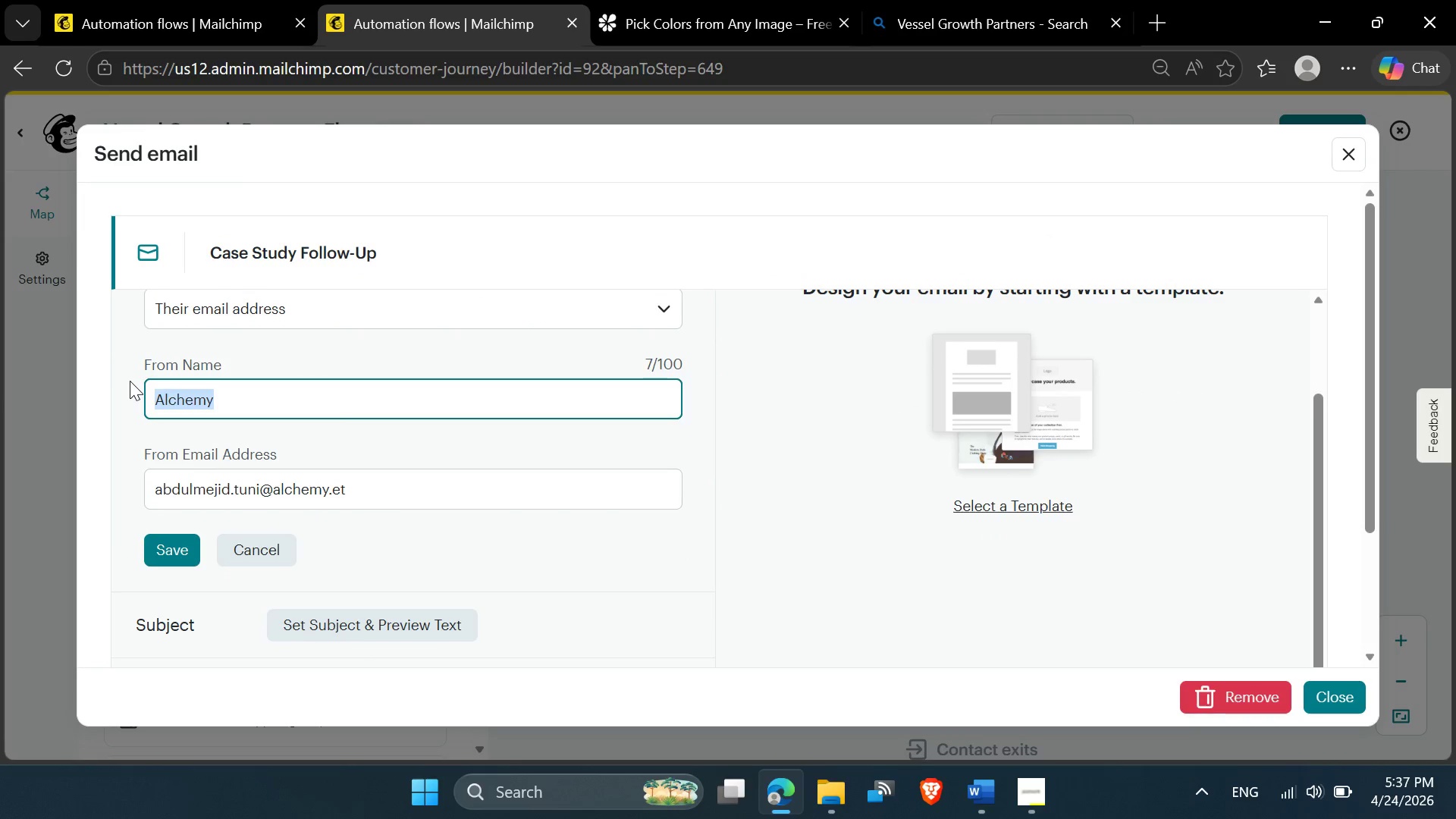 
key(Meta+V)
 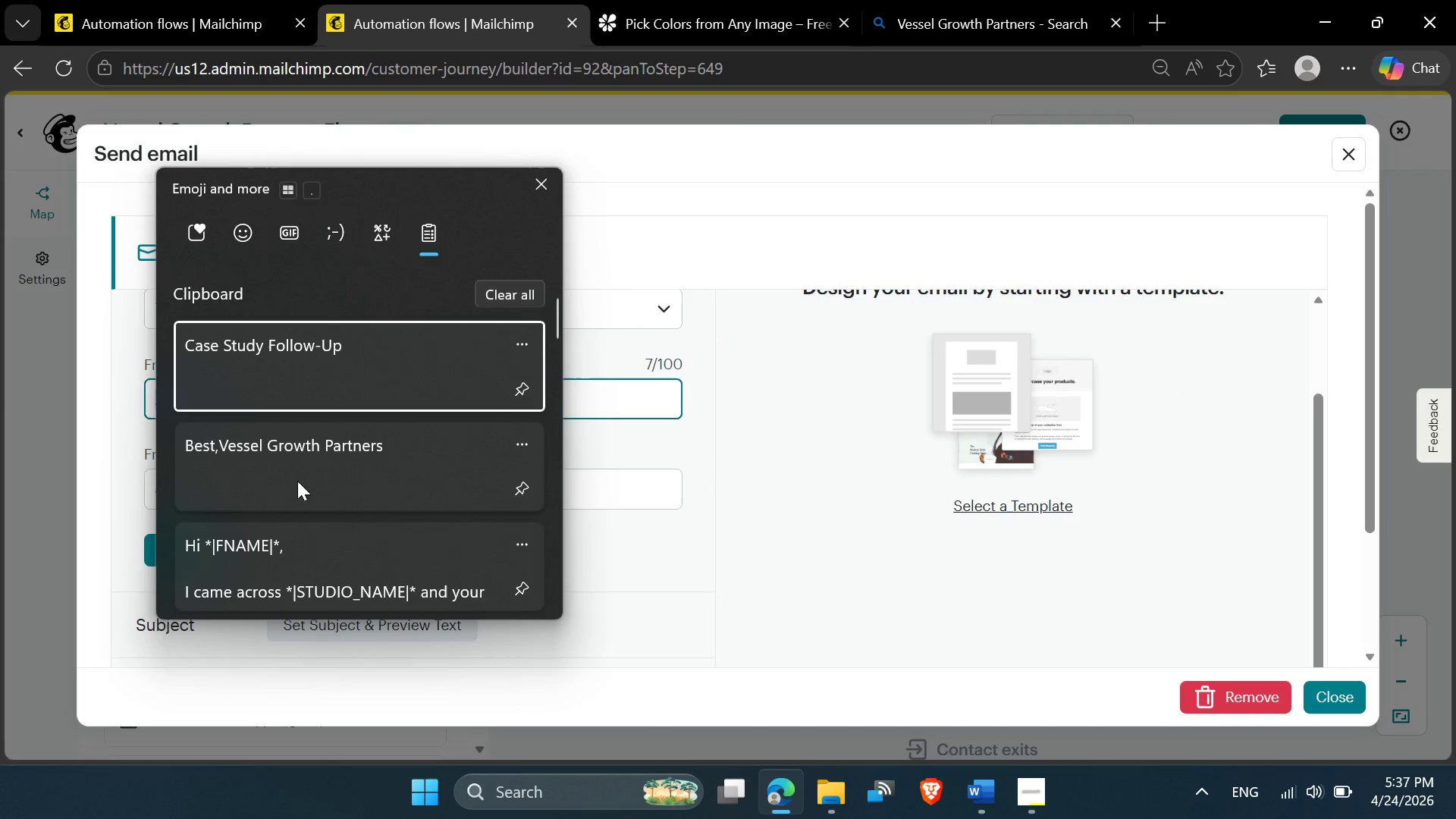 
scroll: coordinate [323, 471], scroll_direction: down, amount: 12.0
 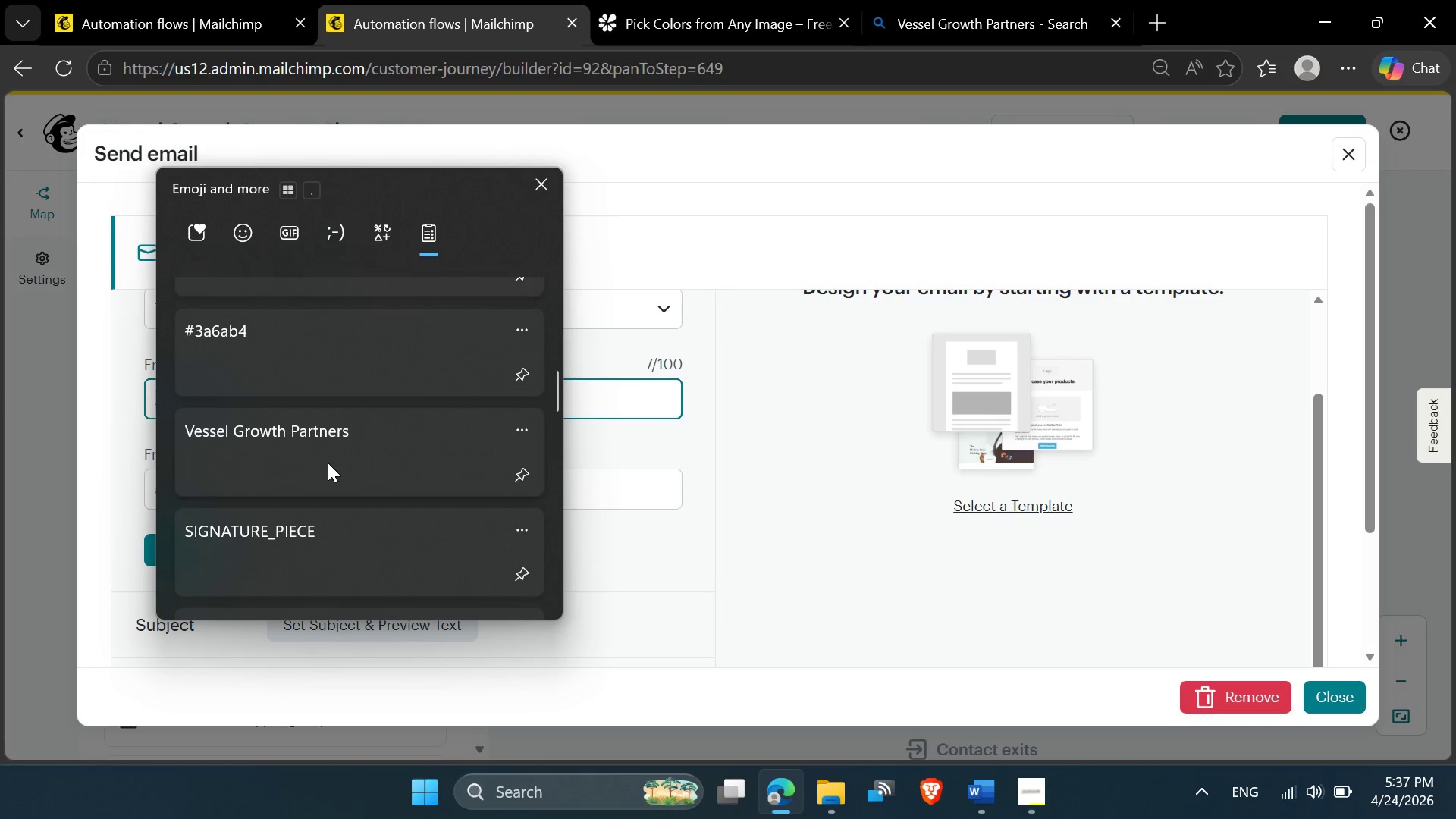 
left_click([328, 463])
 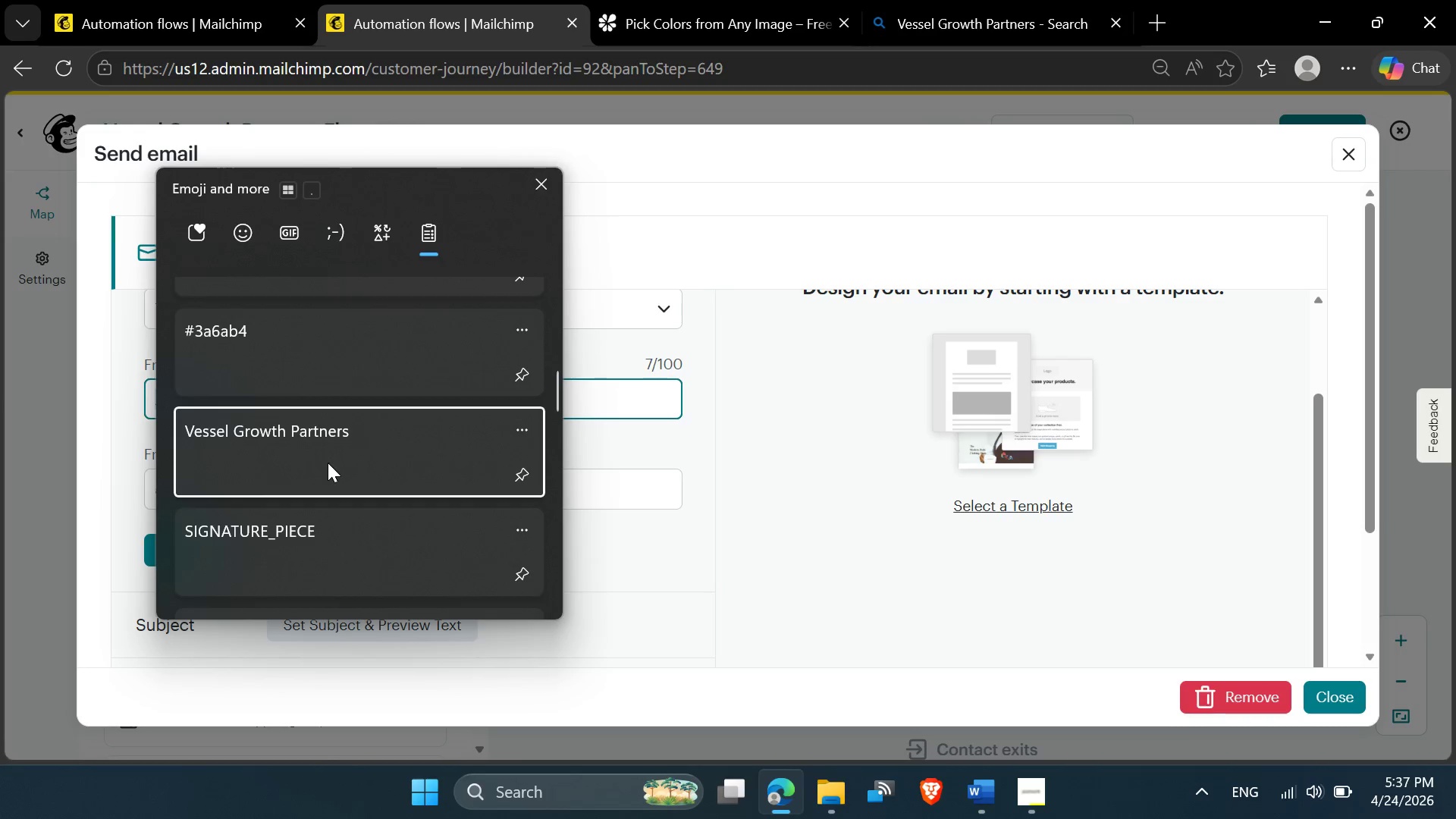 
key(Control+ControlLeft)
 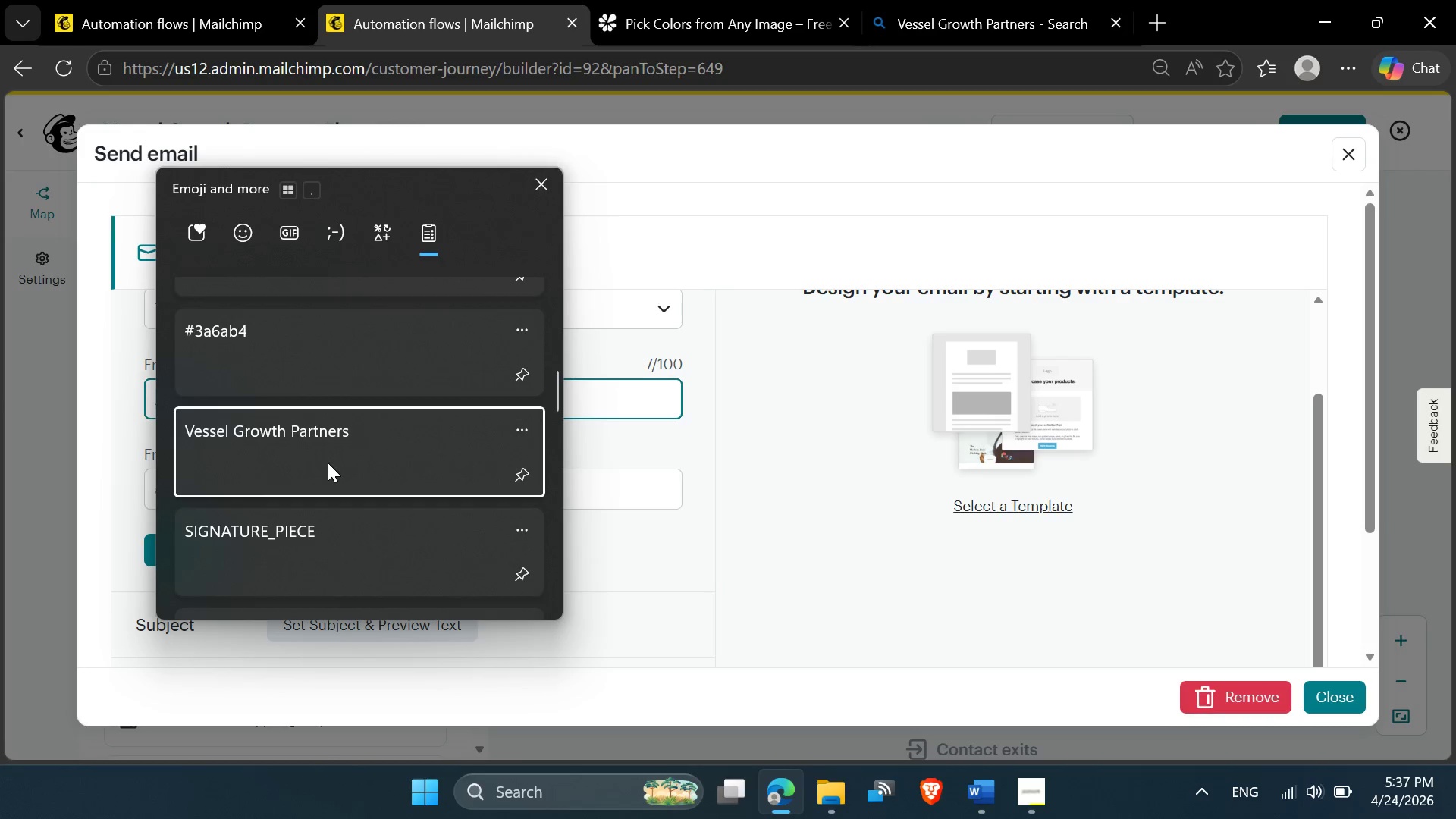 
hold_key(key=V, duration=26.77)
 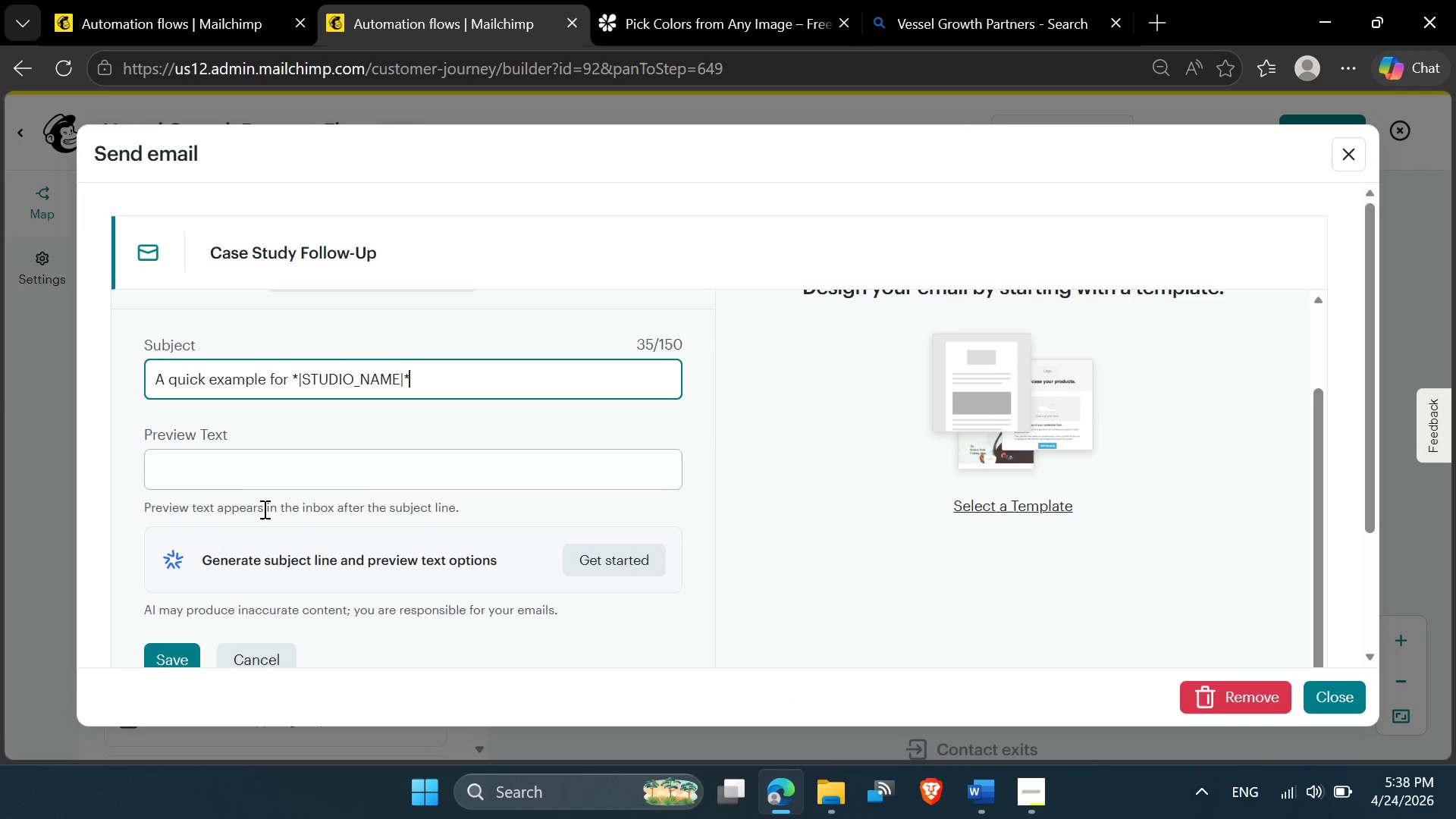 
scroll: coordinate [329, 478], scroll_direction: down, amount: 1.0
 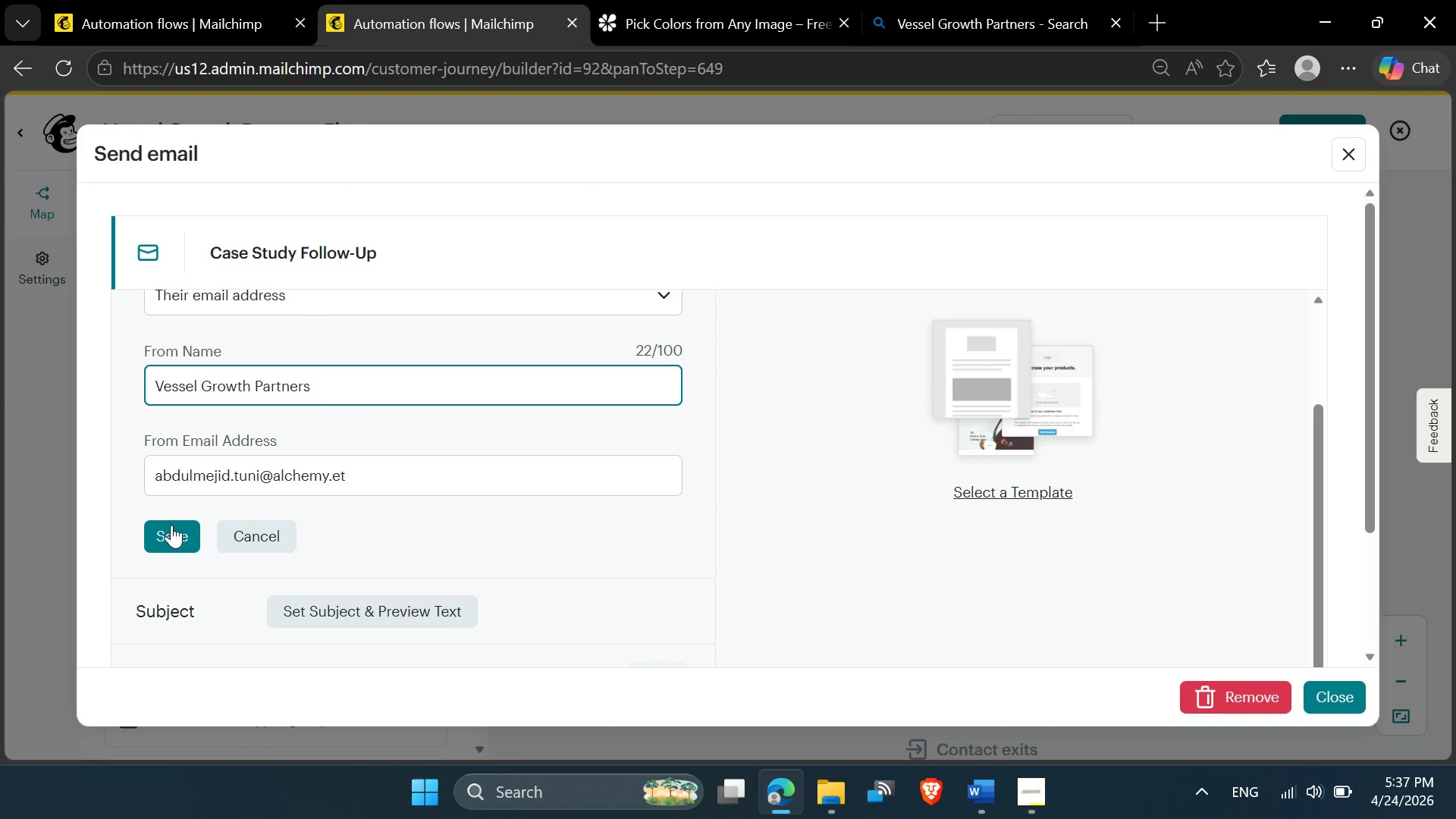 
left_click([168, 532])
 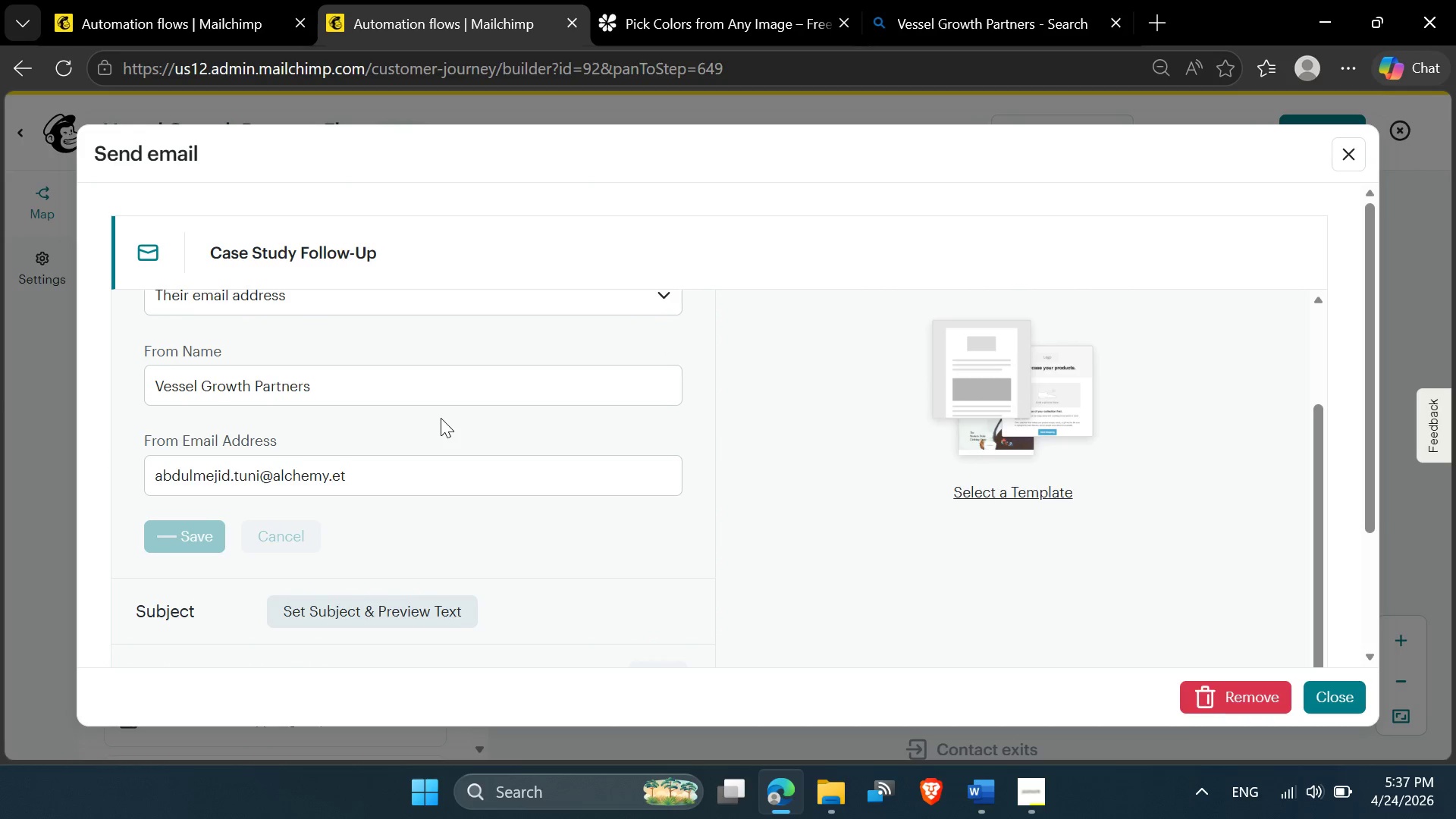 
scroll: coordinate [410, 460], scroll_direction: down, amount: 1.0
 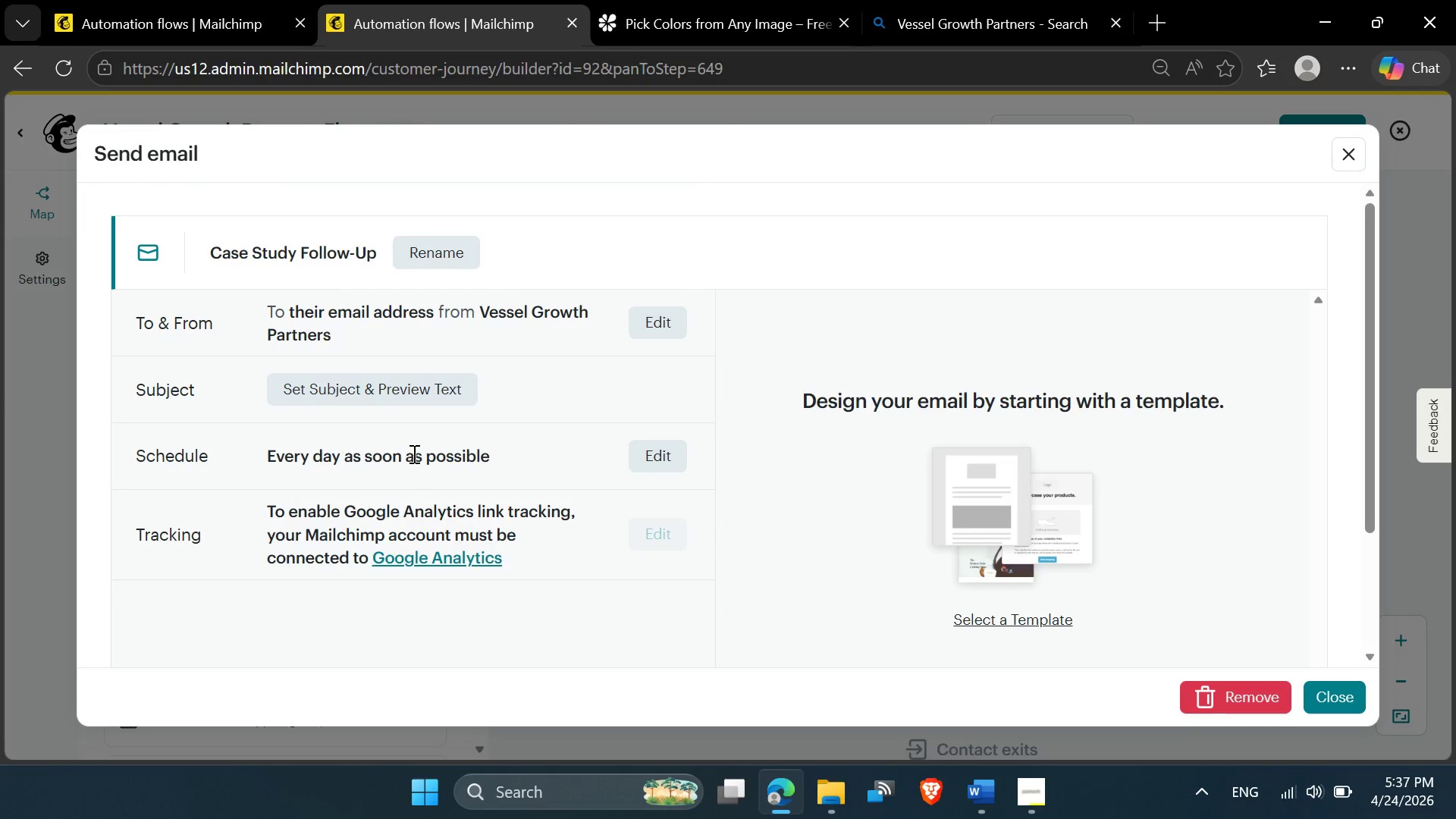 
left_click([443, 384])
 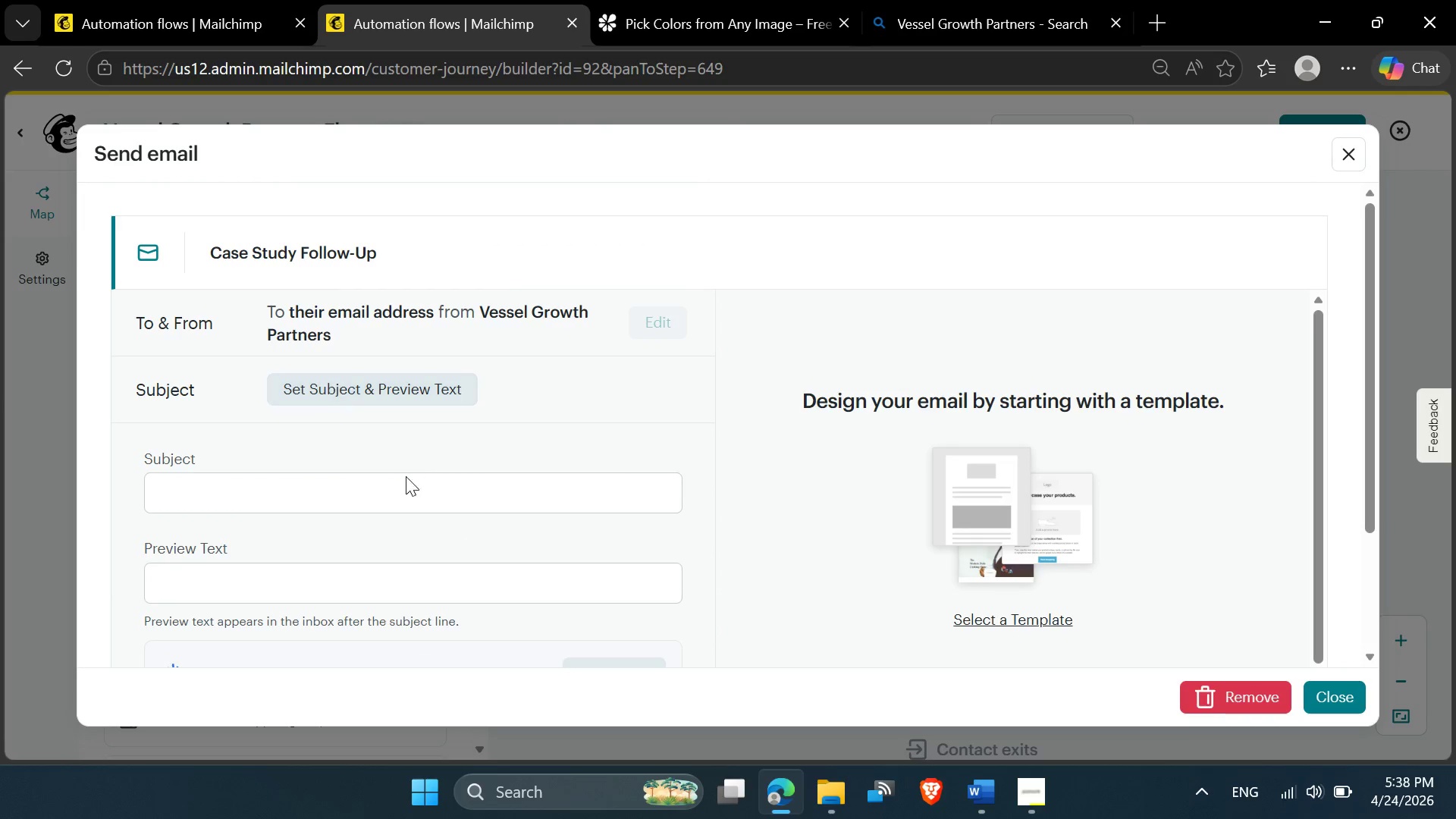 
scroll: coordinate [403, 484], scroll_direction: down, amount: 1.0
 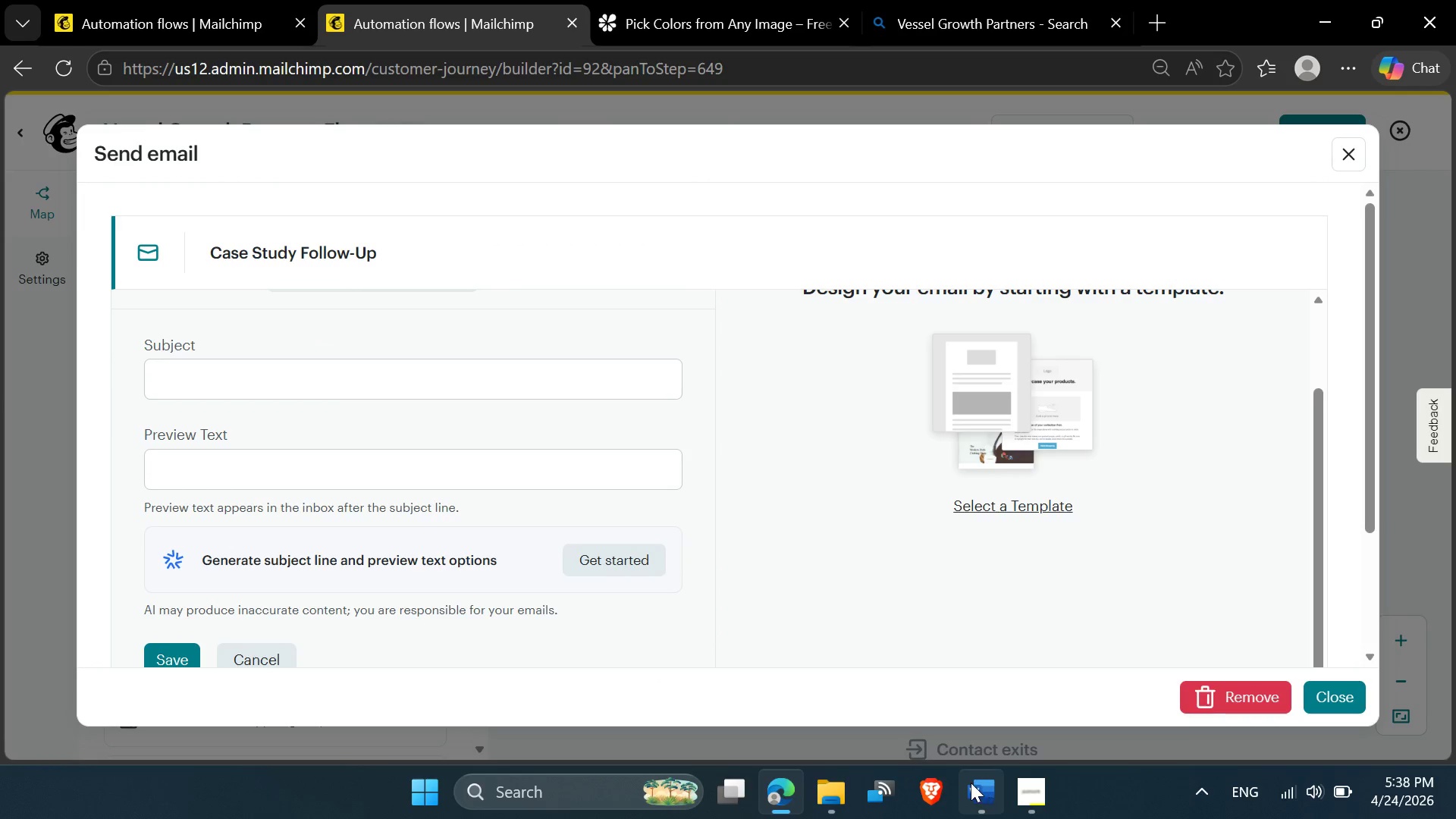 
left_click([981, 783])
 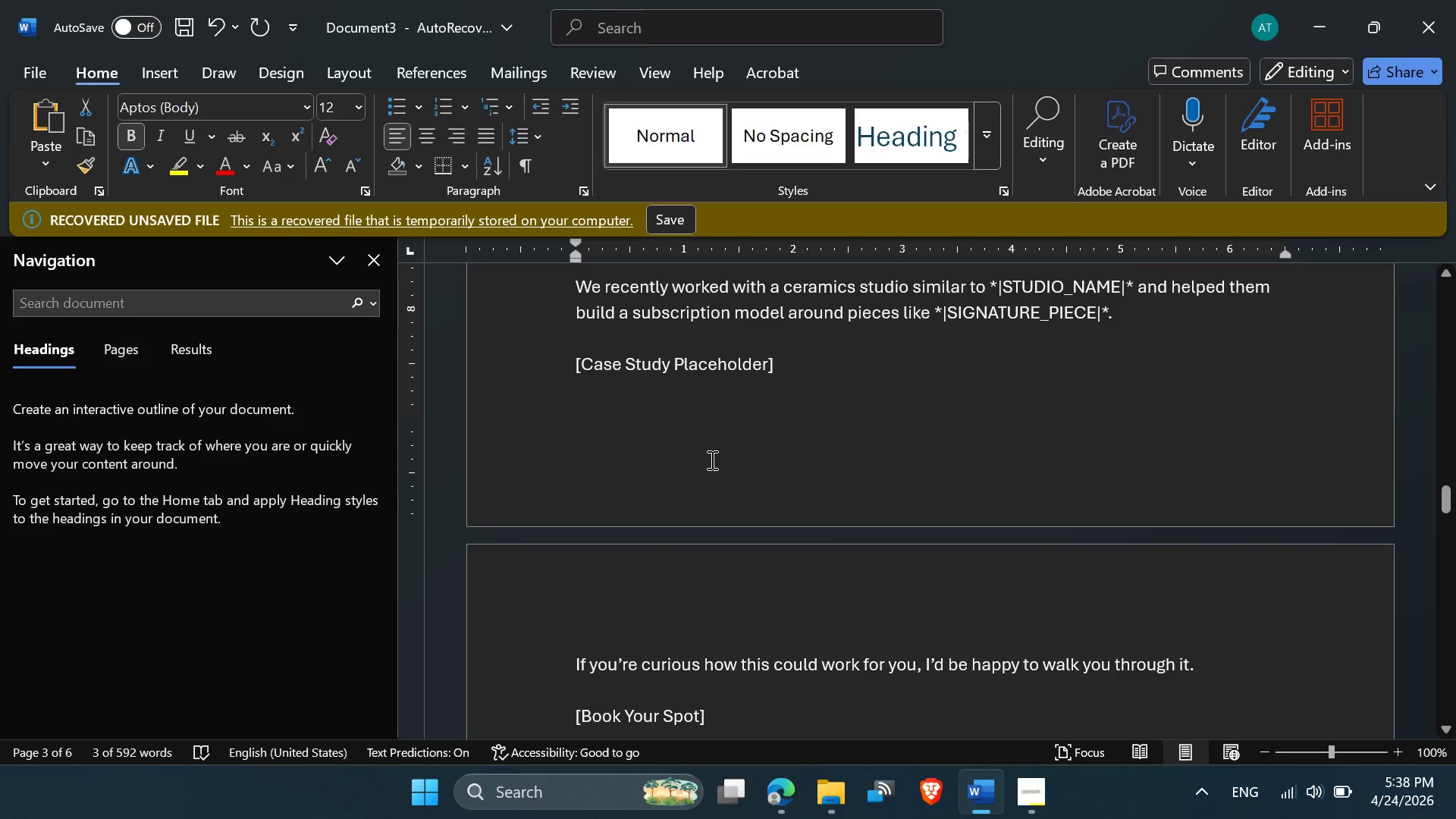 
scroll: coordinate [711, 460], scroll_direction: up, amount: 4.0
 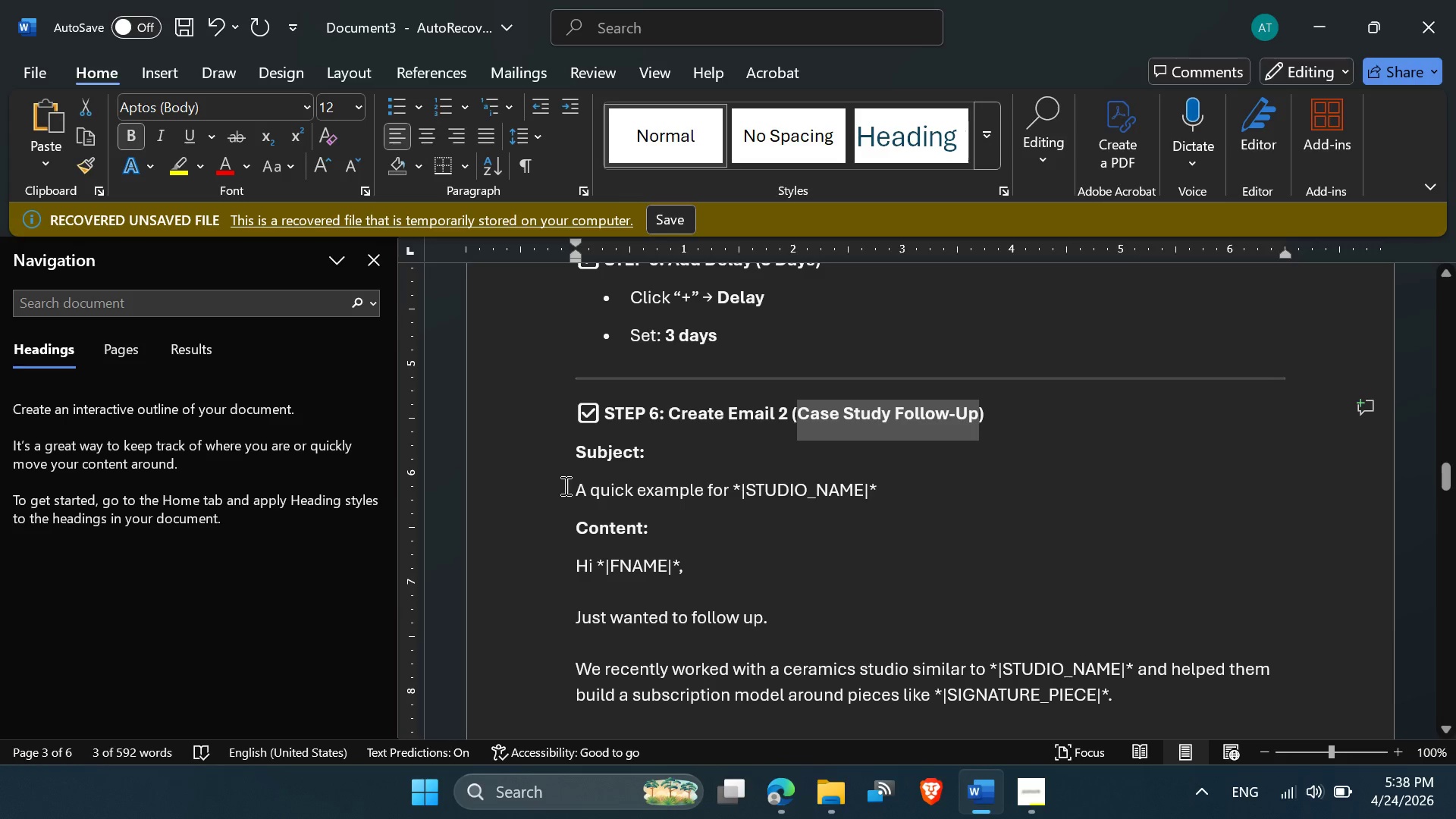 
left_click_drag(start_coordinate=[575, 488], to_coordinate=[880, 482])
 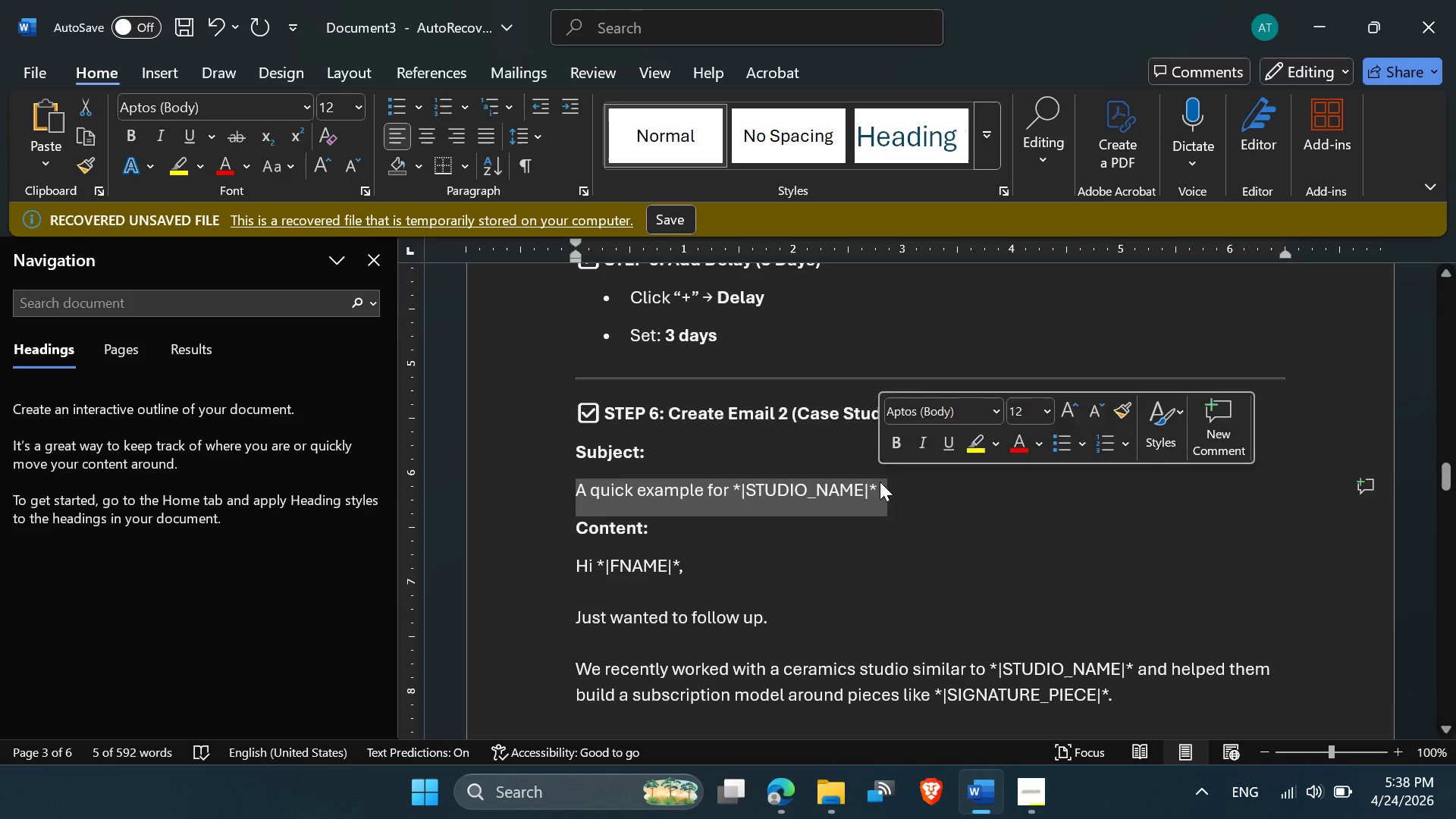 
key(Control+C)
 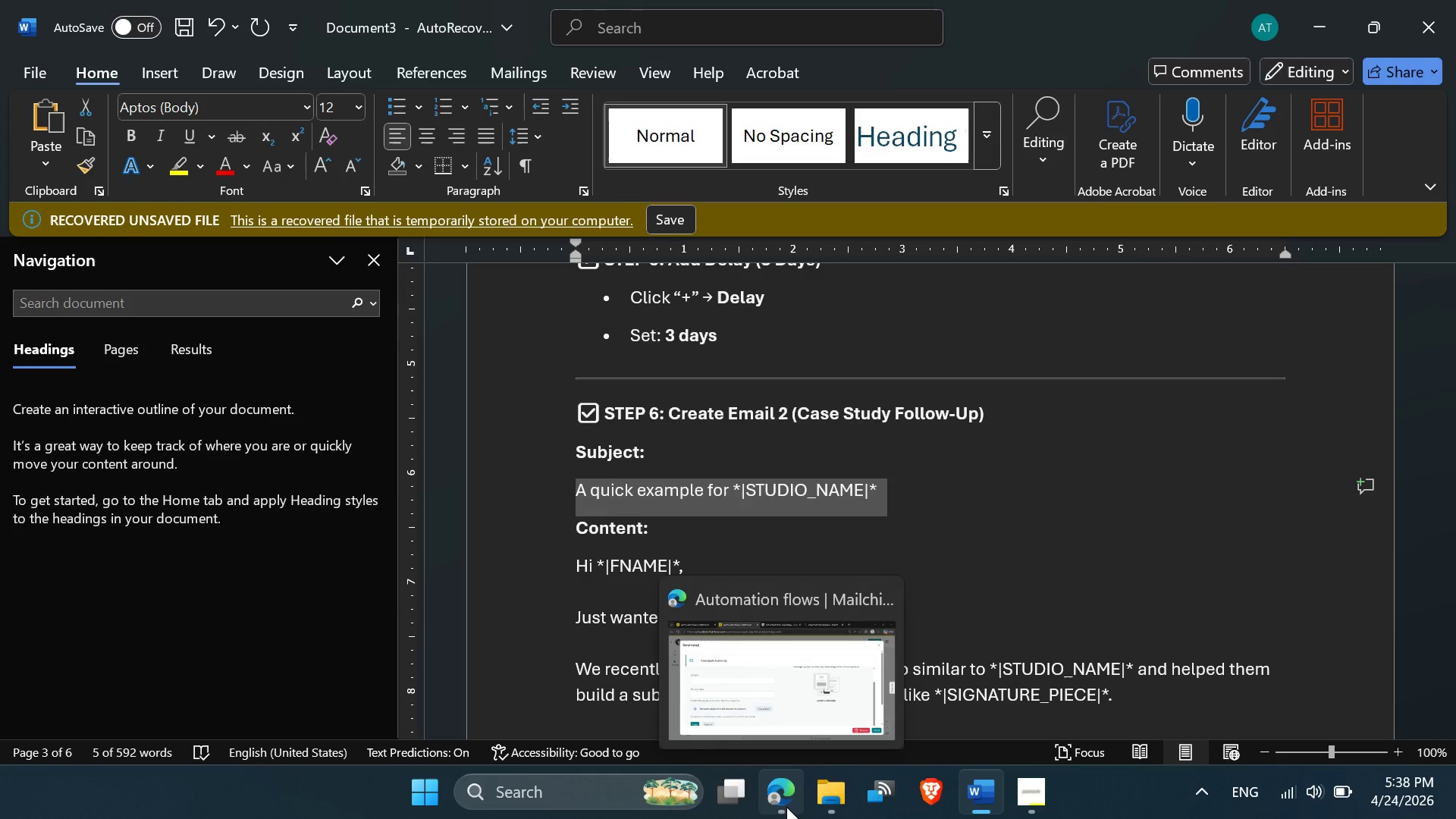 
left_click([786, 686])
 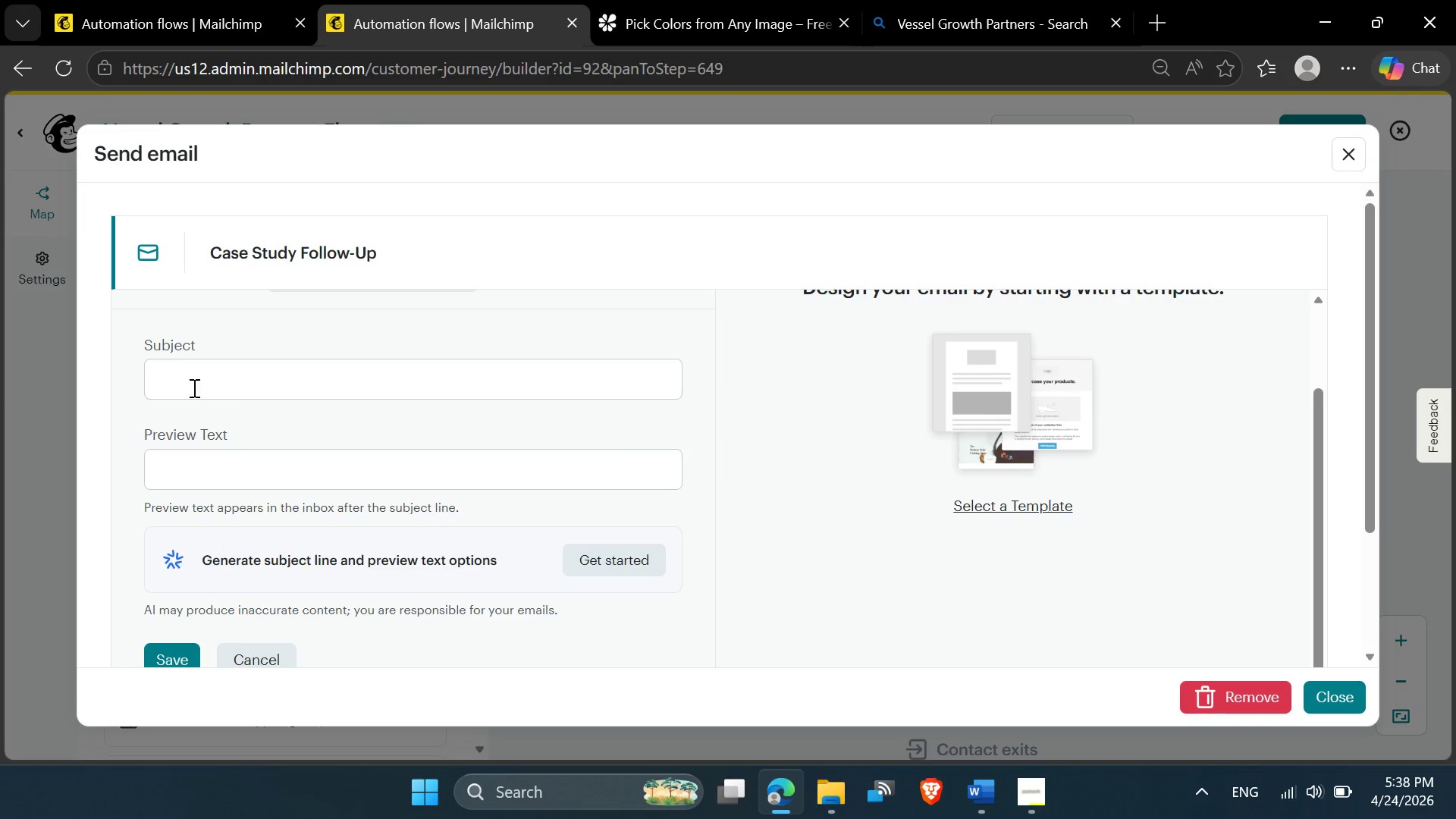 
left_click([239, 388])
 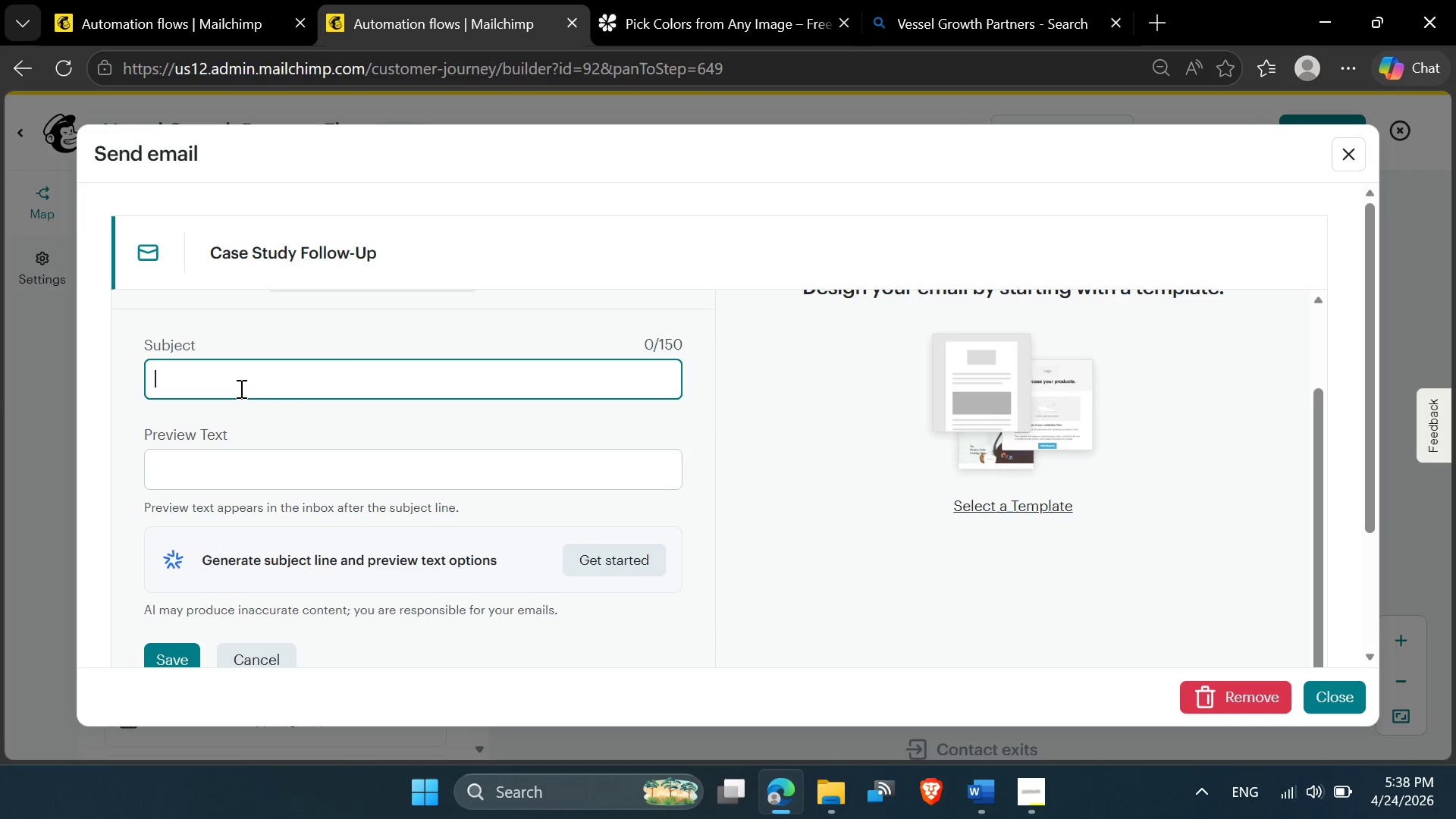 
hold_key(key=ControlLeft, duration=0.62)
 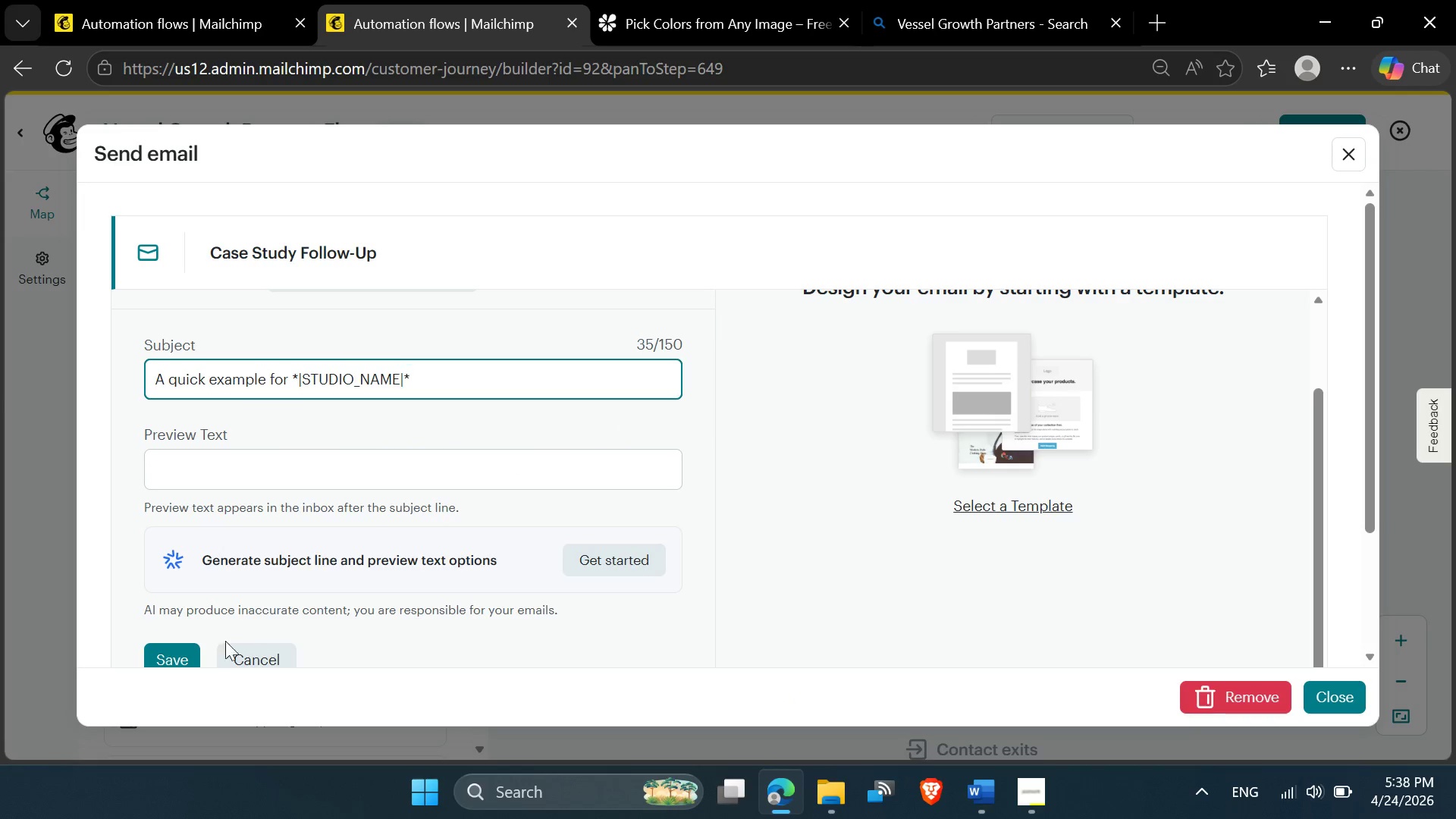 
left_click([160, 655])
 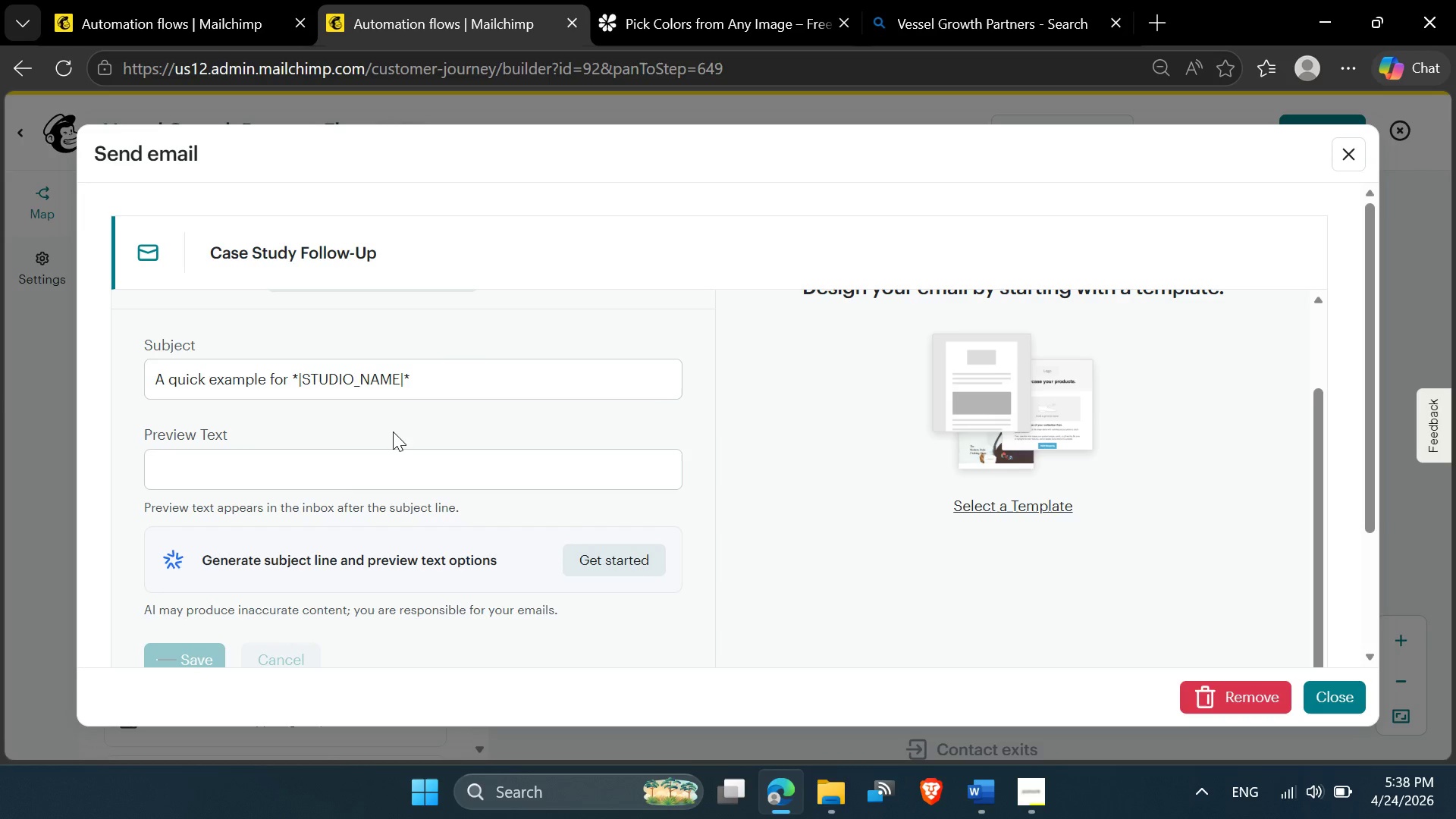 
scroll: coordinate [391, 444], scroll_direction: none, amount: 0.0
 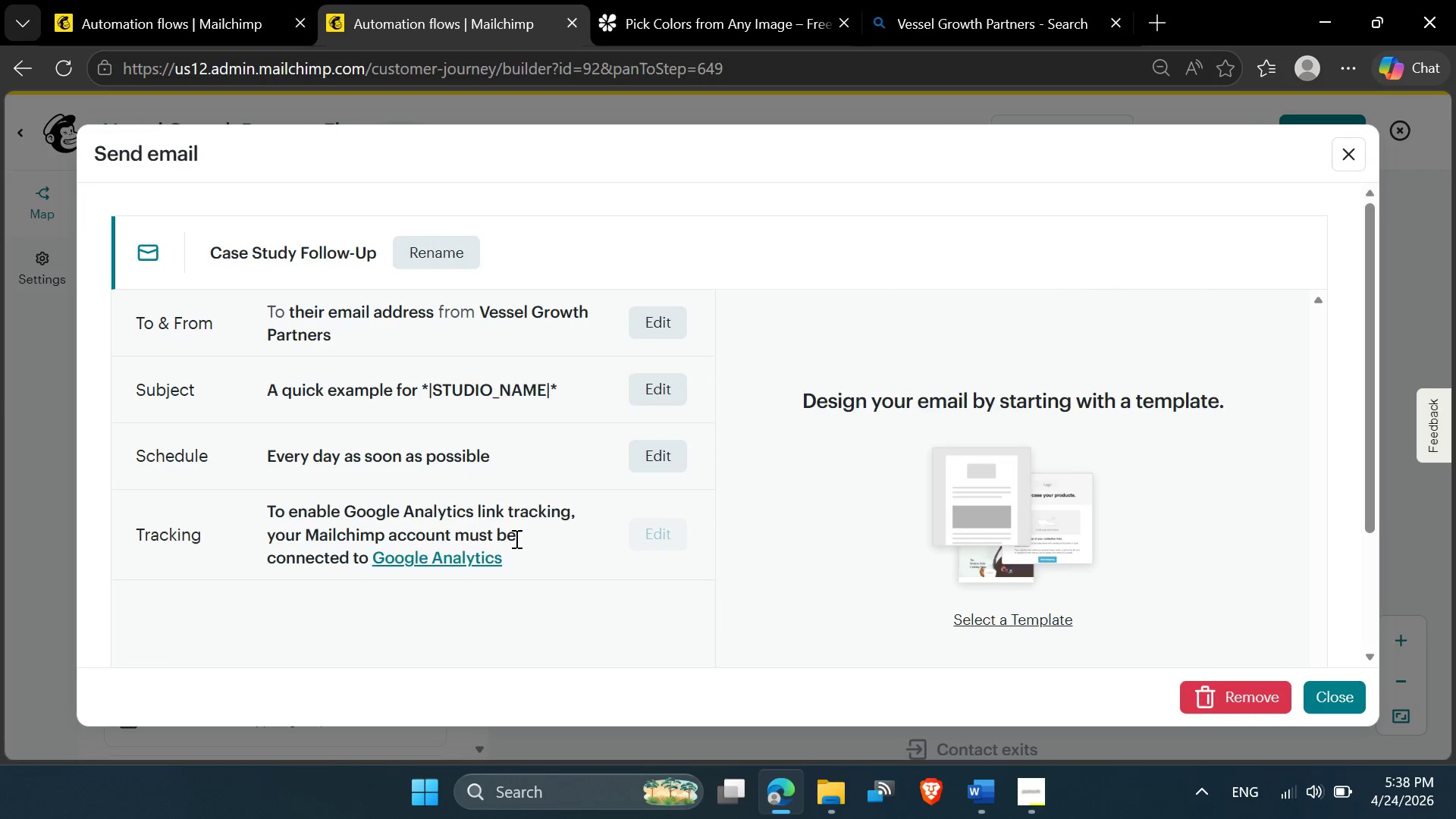 
scroll: coordinate [515, 539], scroll_direction: down, amount: 2.0
 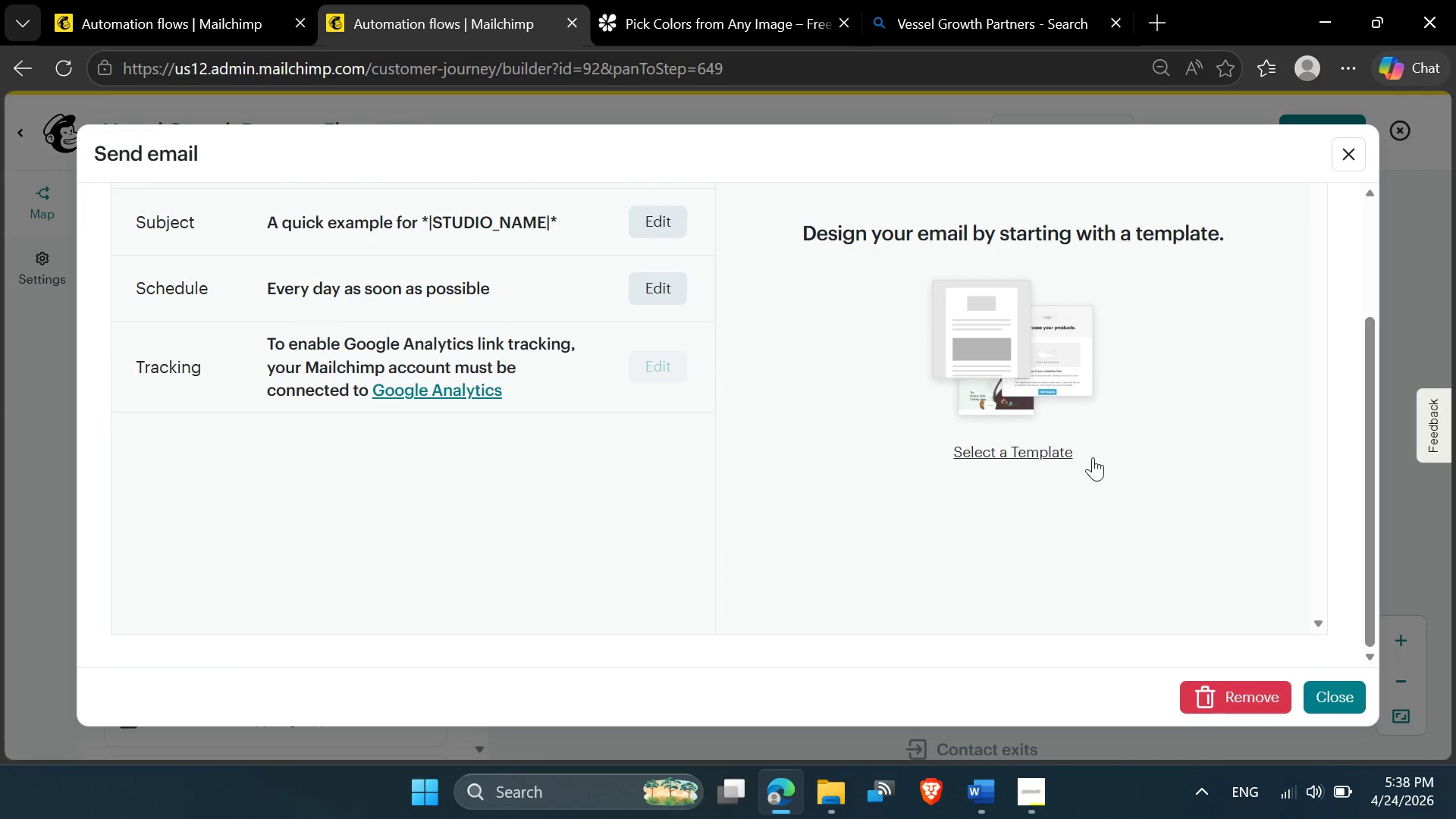 
left_click([1038, 451])
 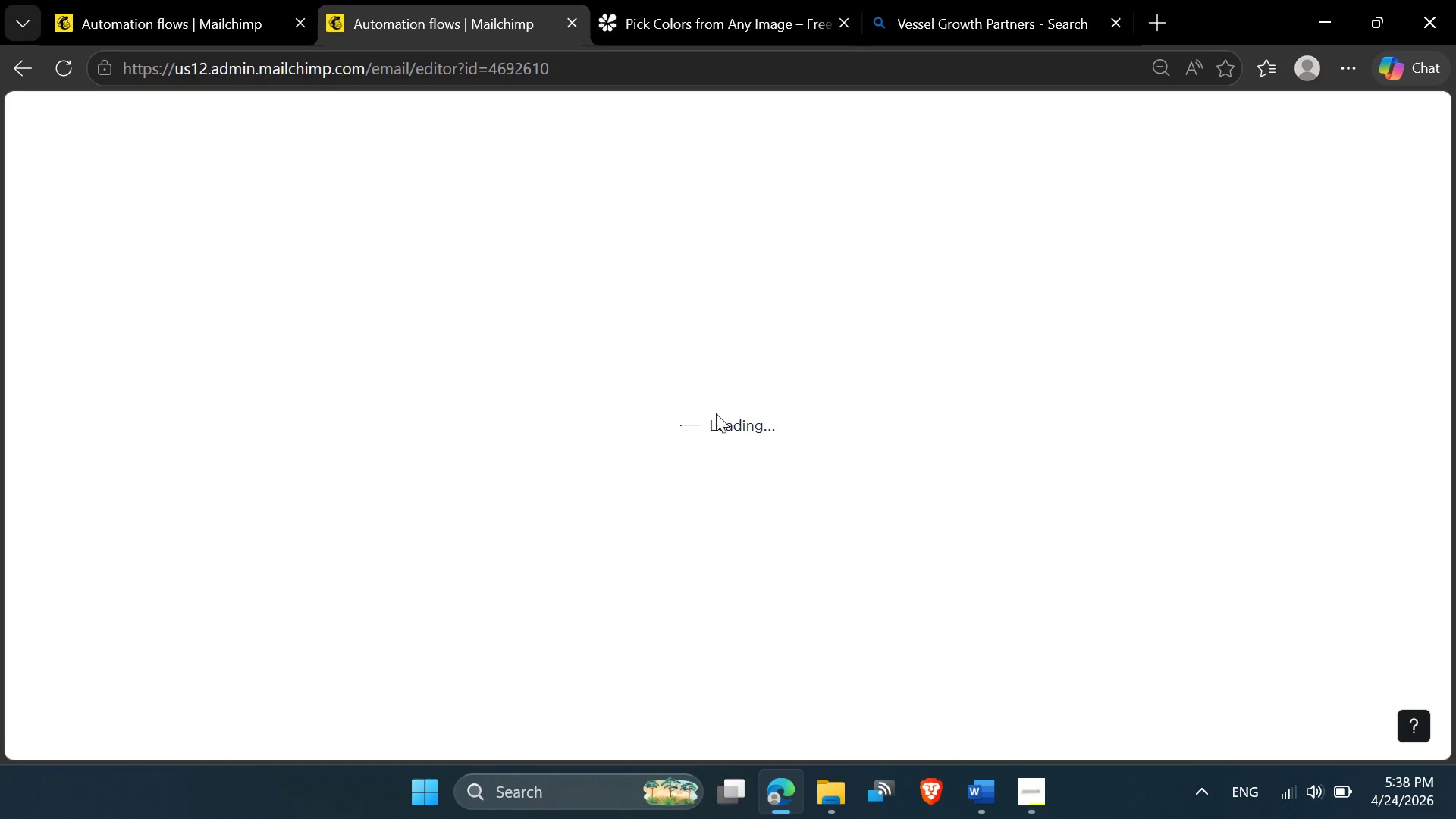 
mouse_move([460, 378])
 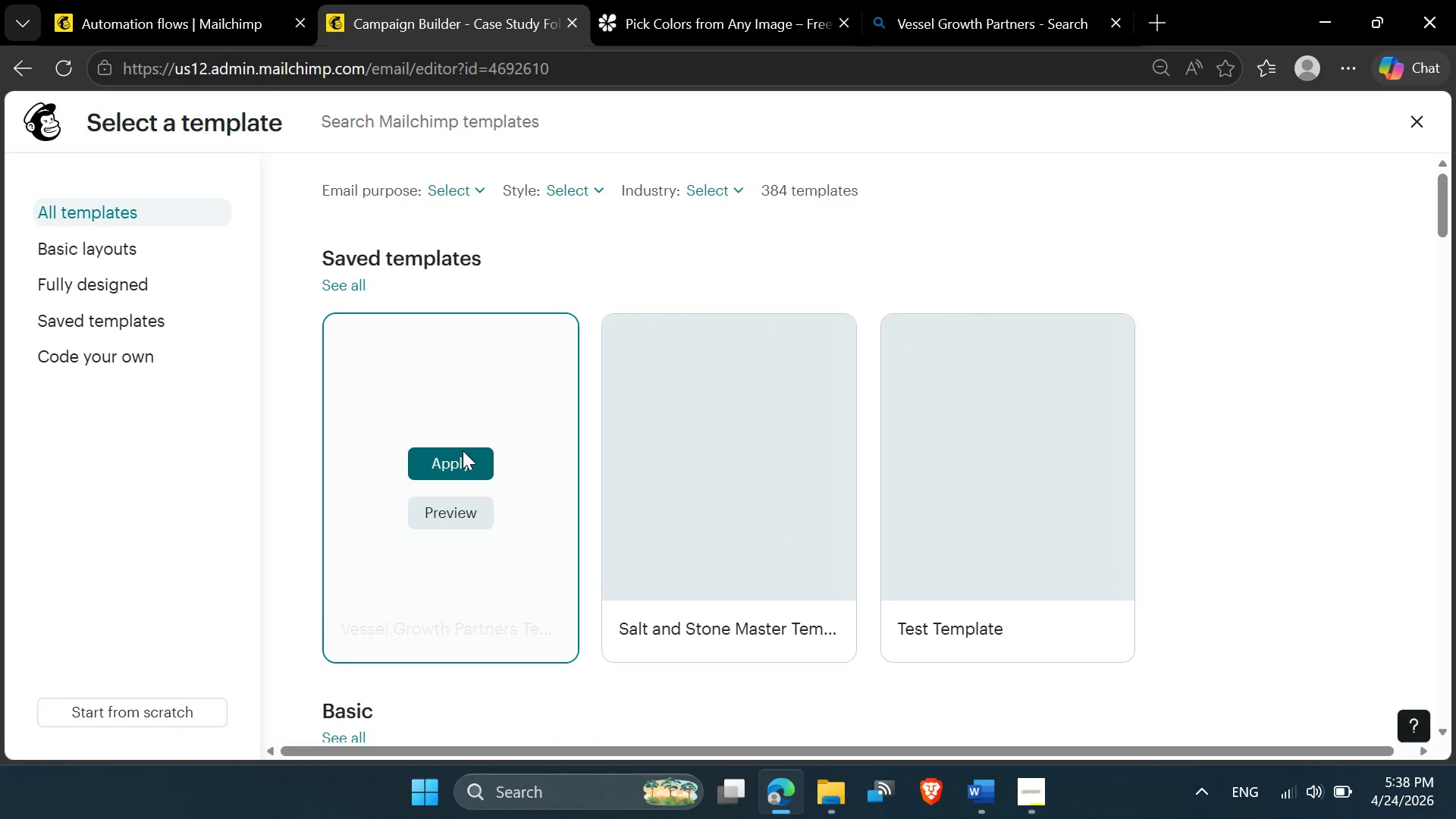 
wait(5.35)
 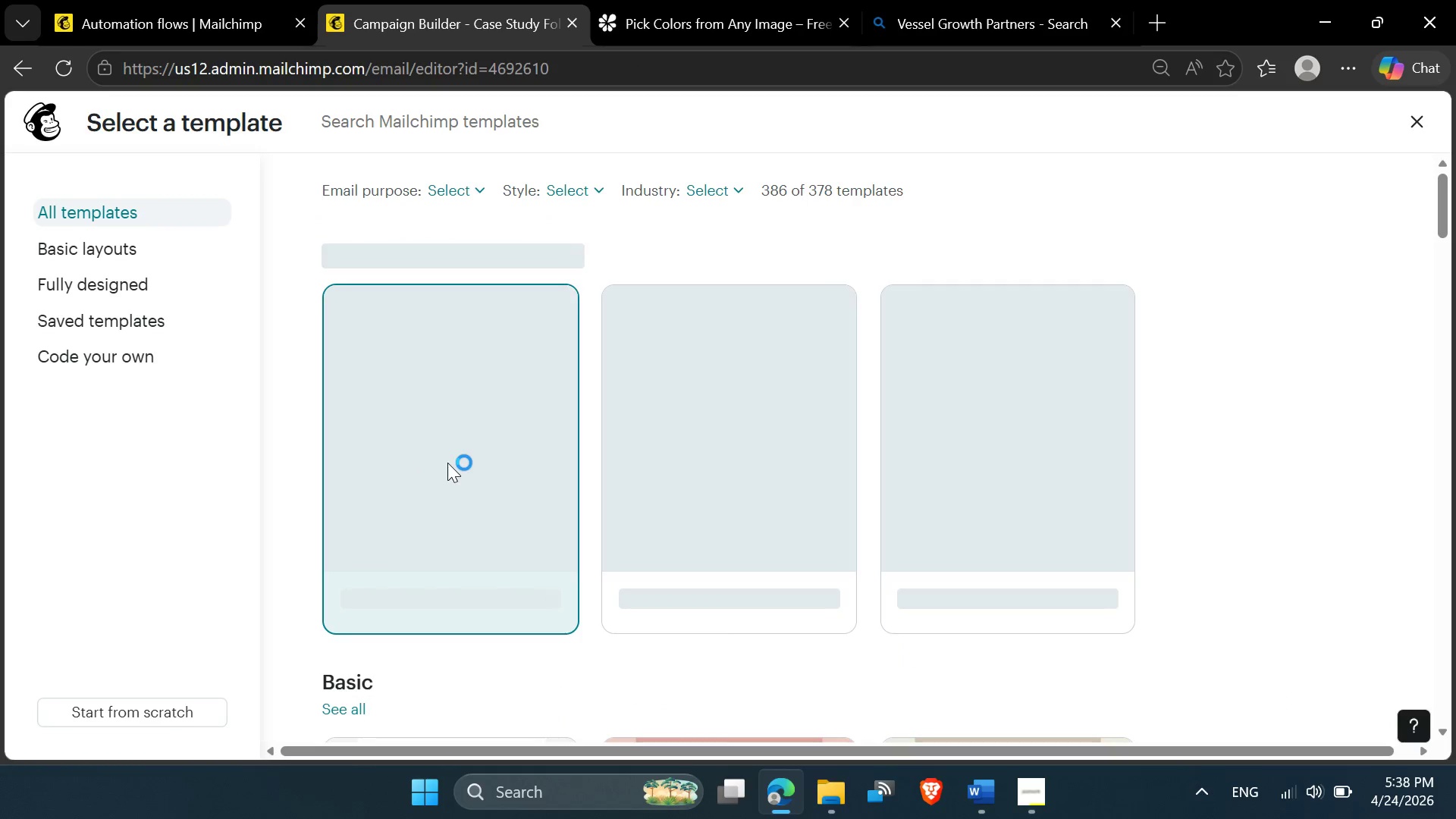 
left_click([449, 456])
 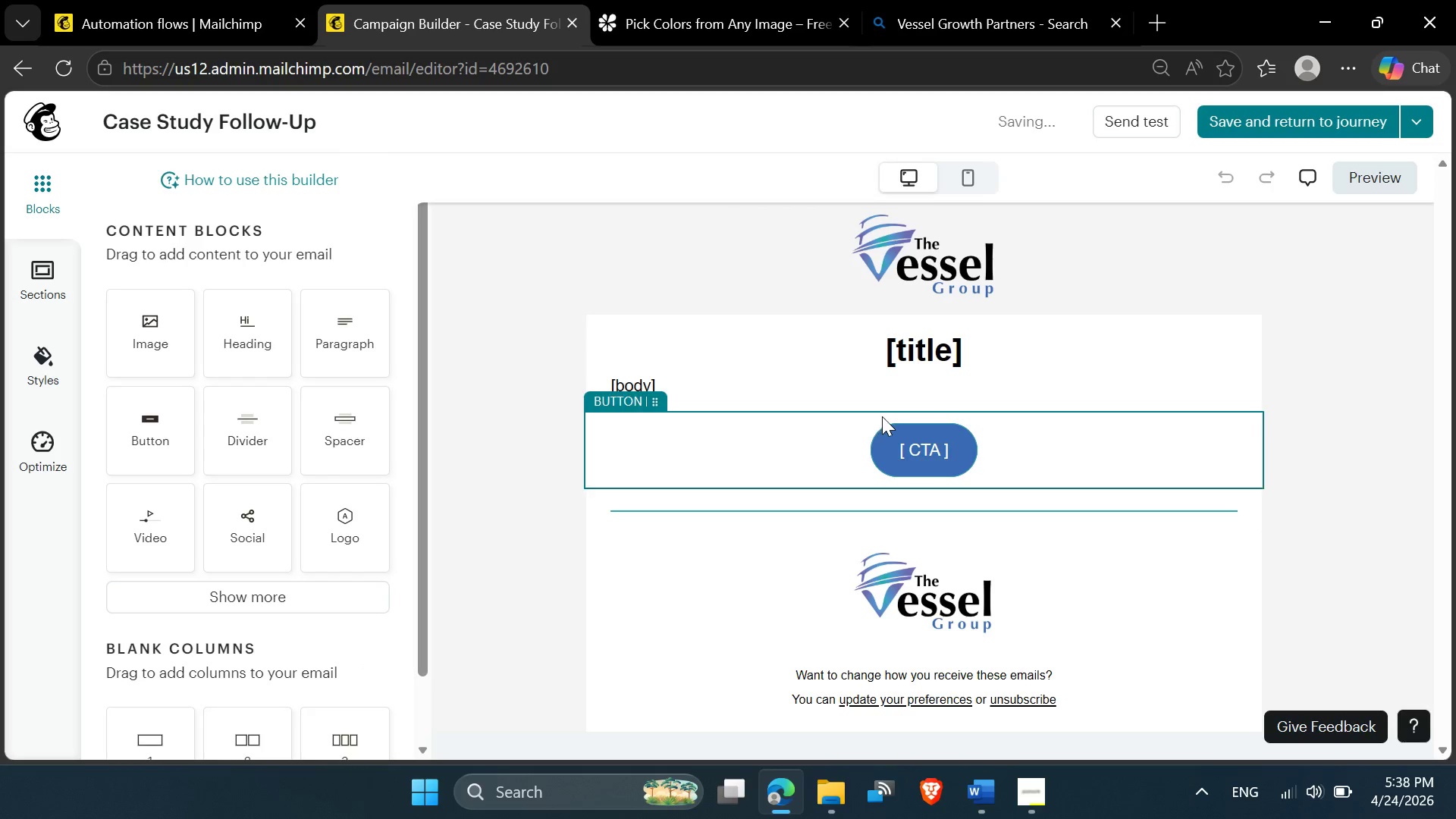 
wait(5.16)
 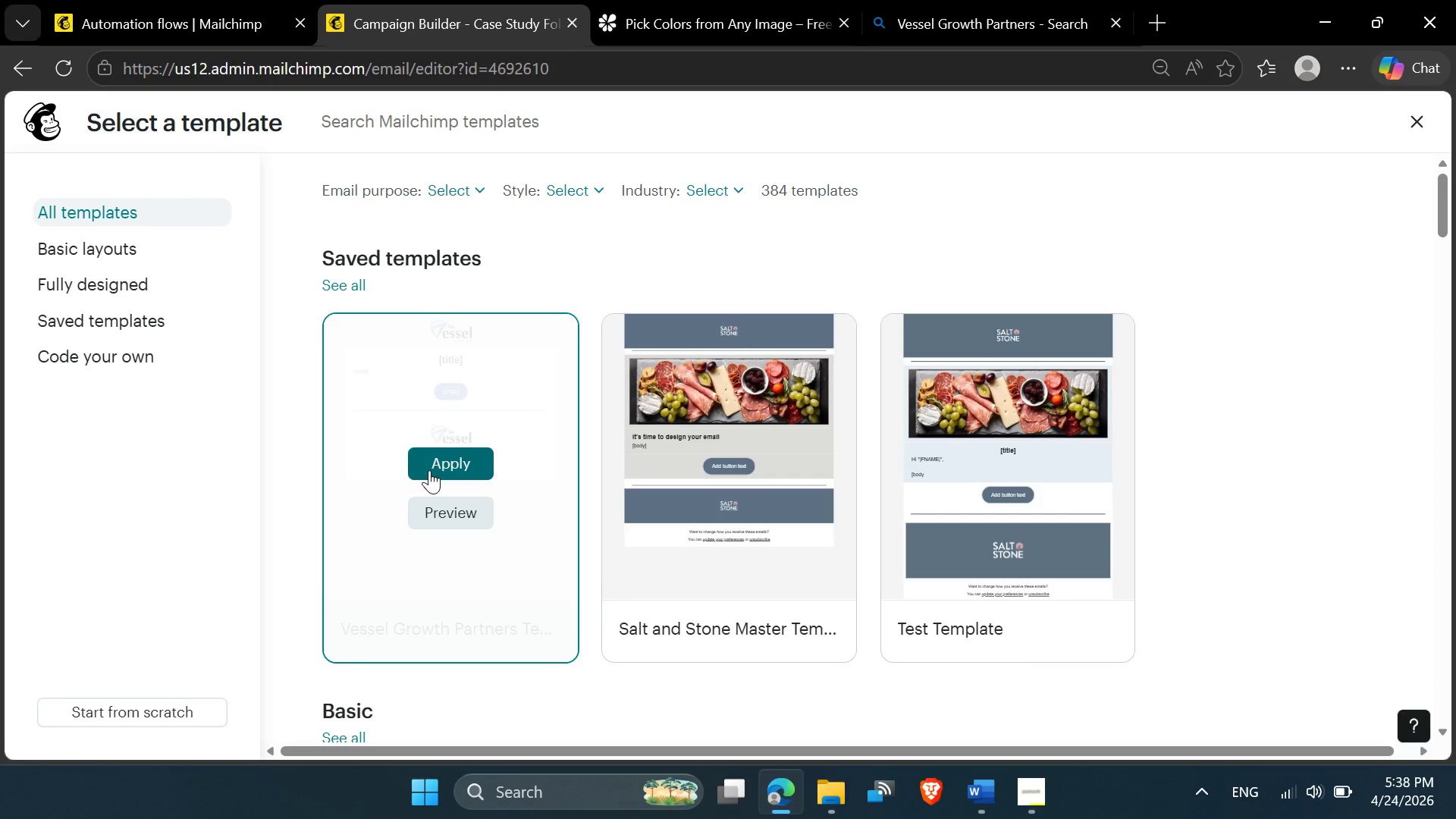 
scroll: coordinate [918, 369], scroll_direction: up, amount: 1.0
 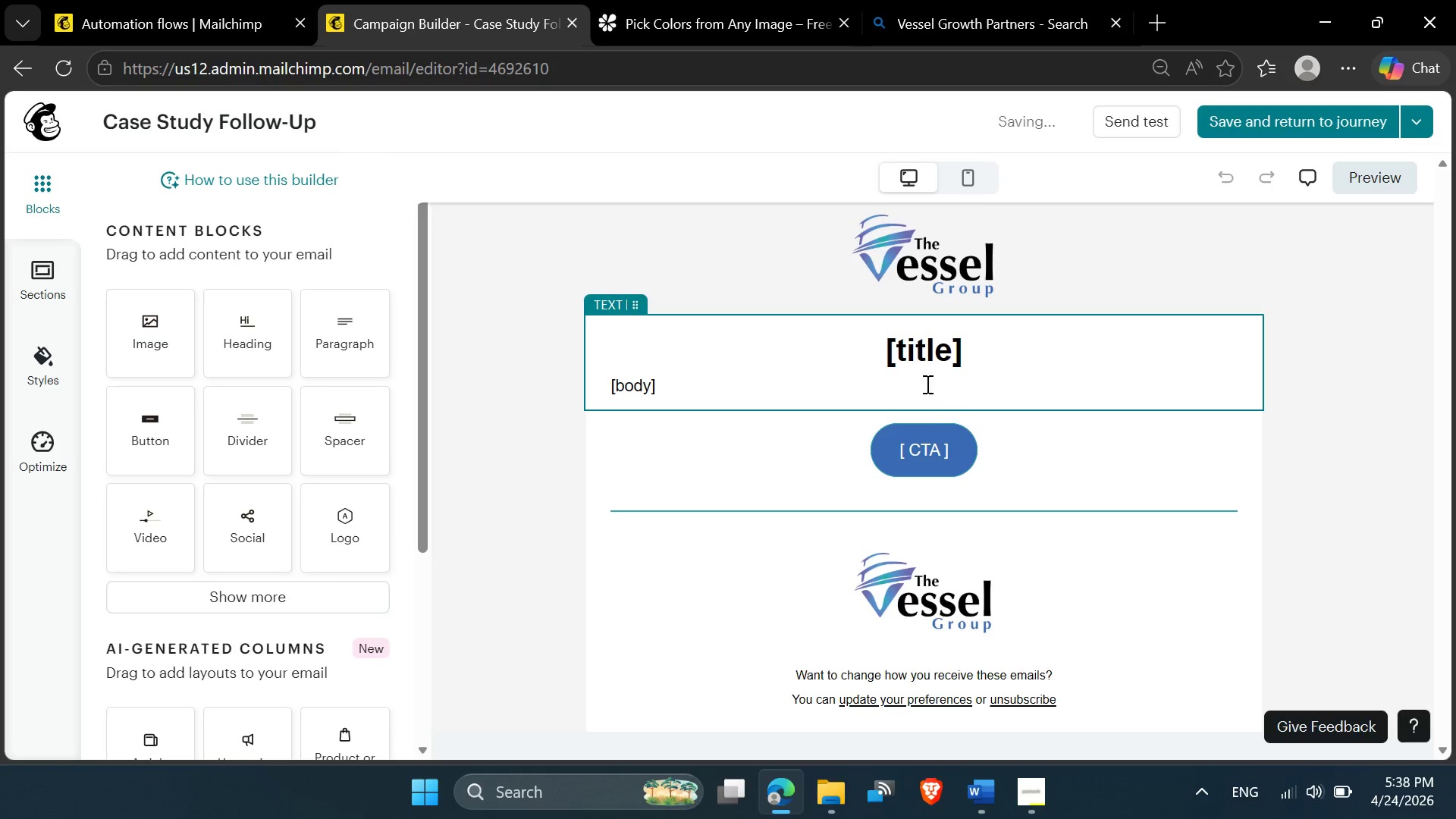 
scroll: coordinate [940, 440], scroll_direction: down, amount: 1.0
 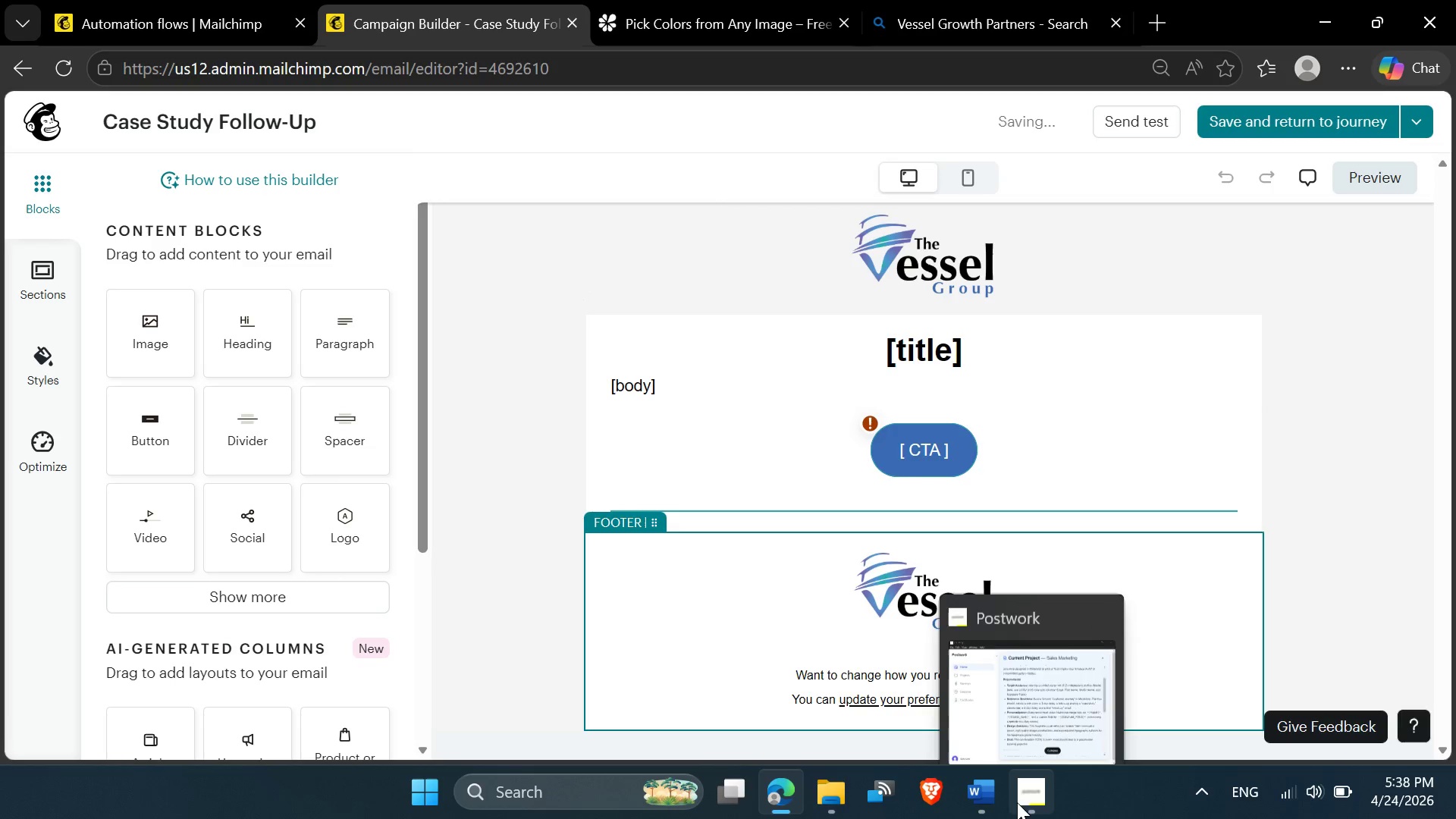 
left_click([976, 798])
 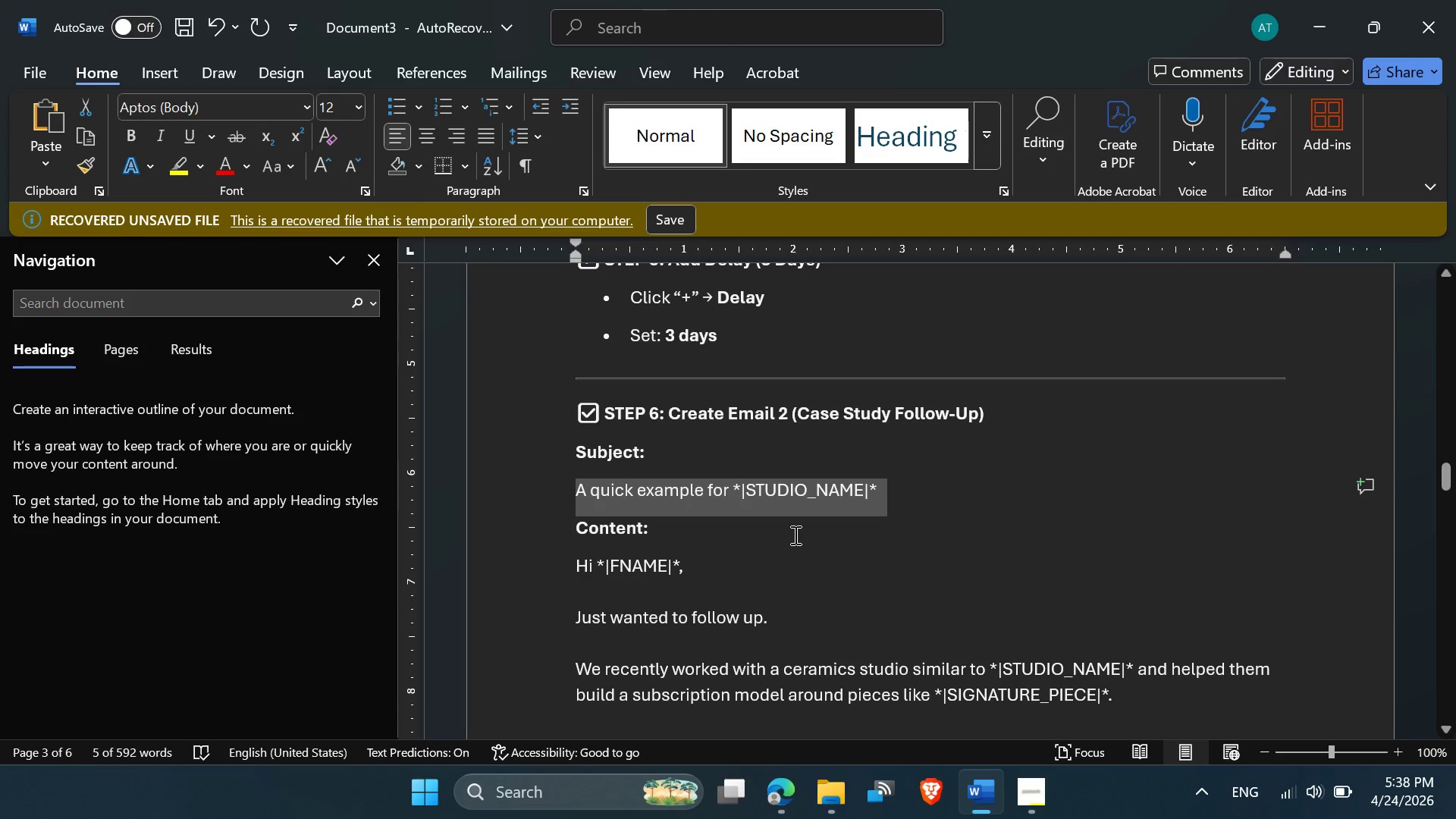 
scroll: coordinate [794, 535], scroll_direction: none, amount: 0.0
 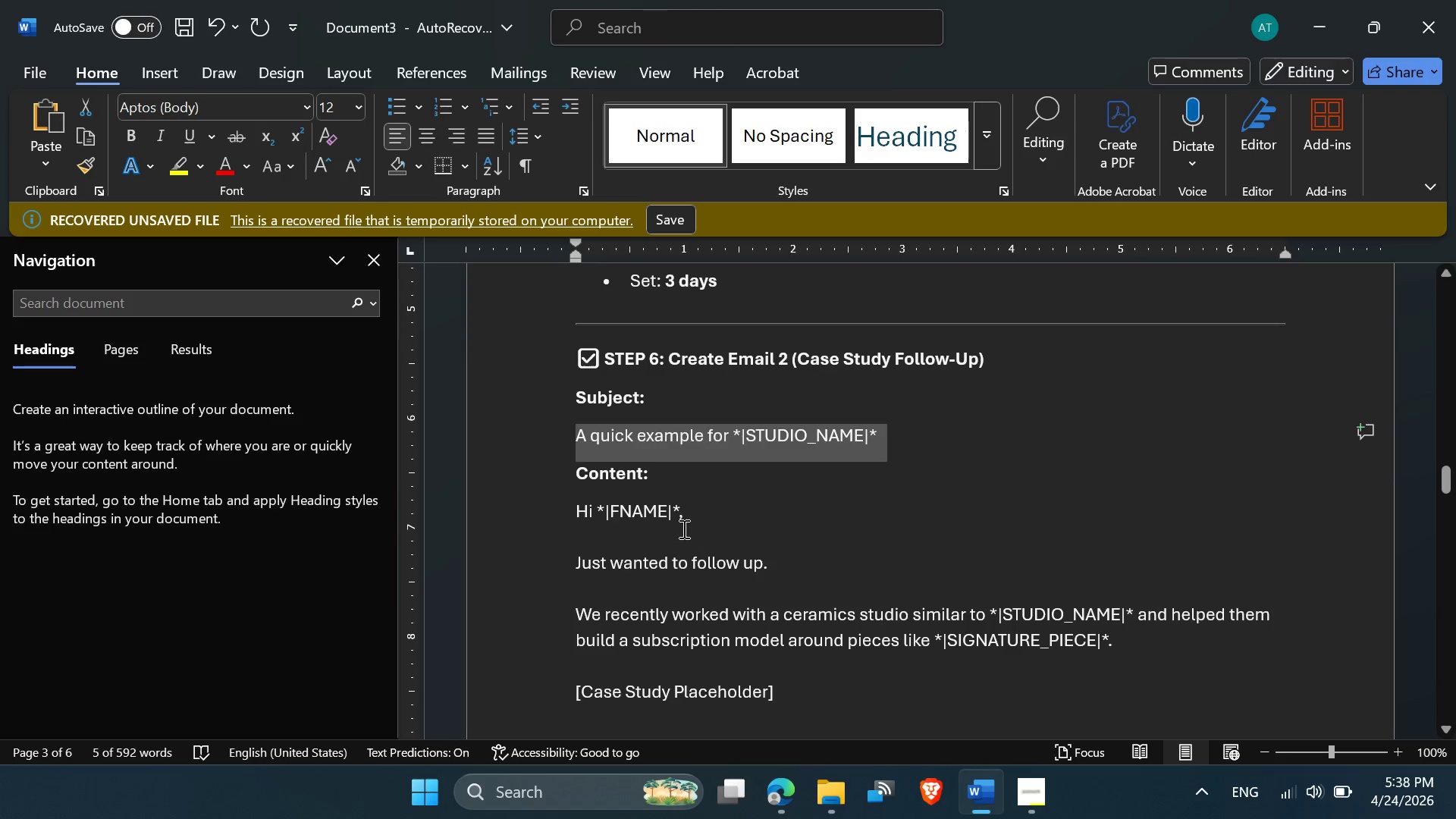 
scroll: coordinate [682, 530], scroll_direction: down, amount: 2.0
 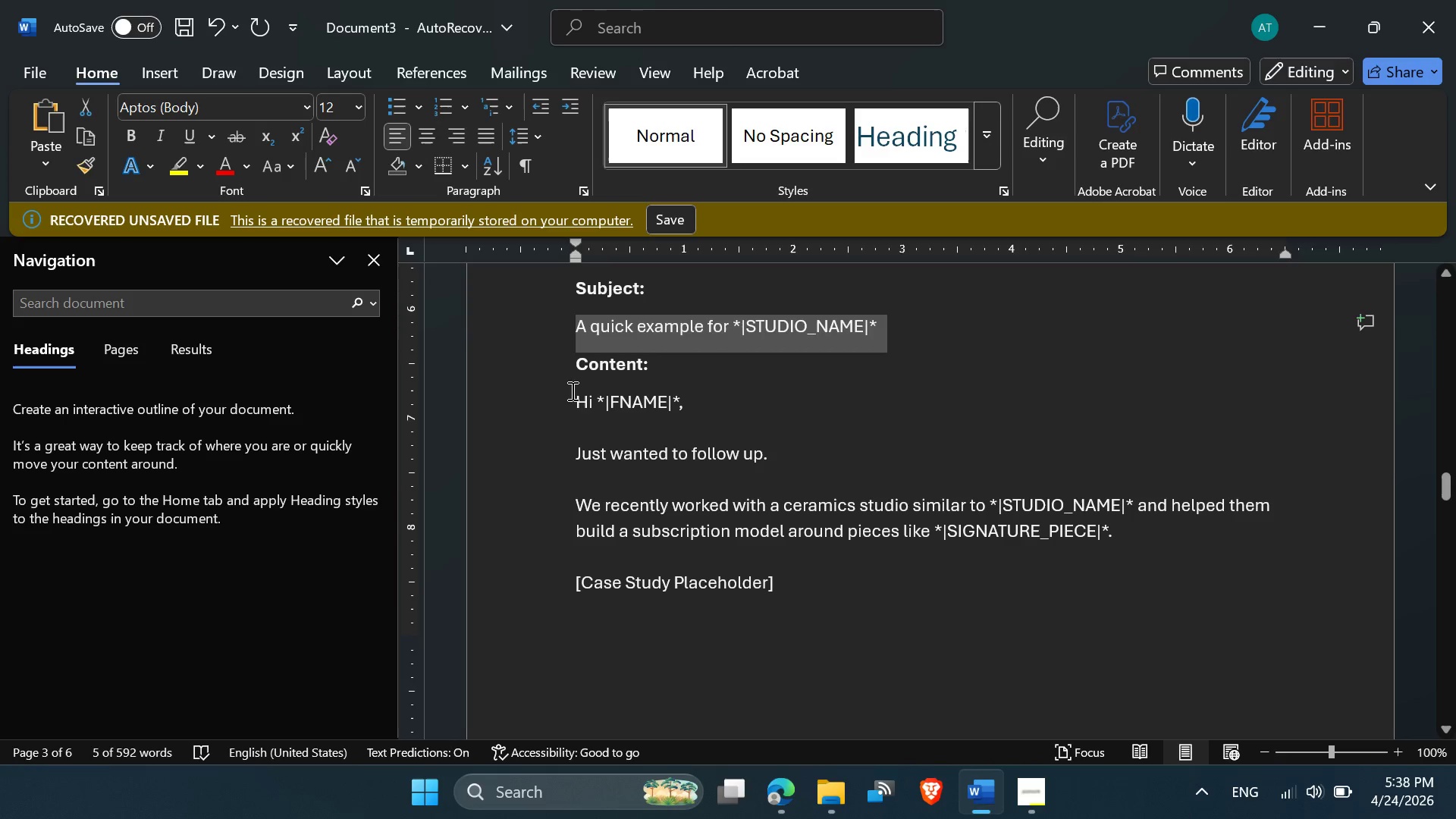 
left_click_drag(start_coordinate=[576, 394], to_coordinate=[795, 614])
 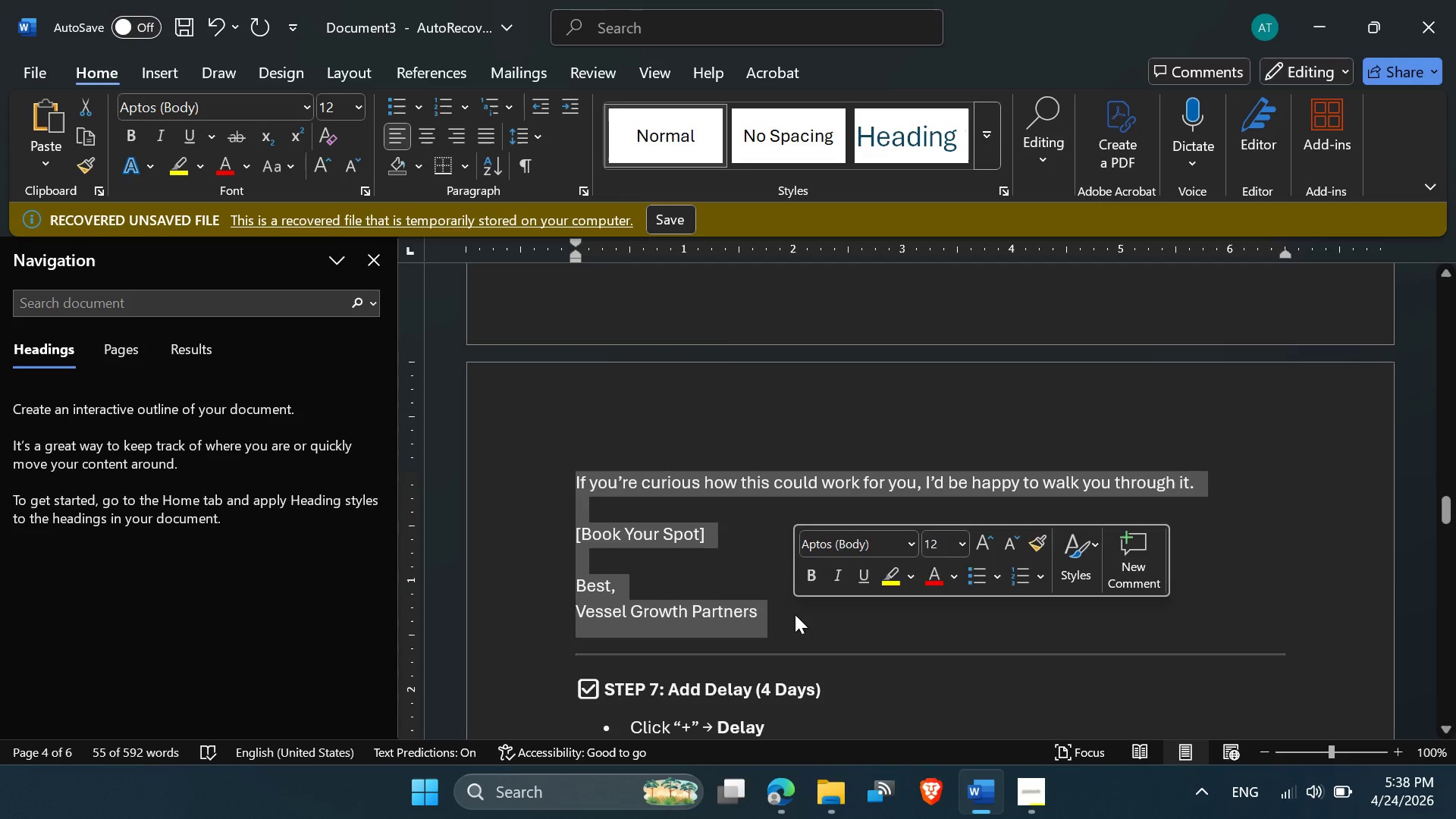 
key(Control+C)
 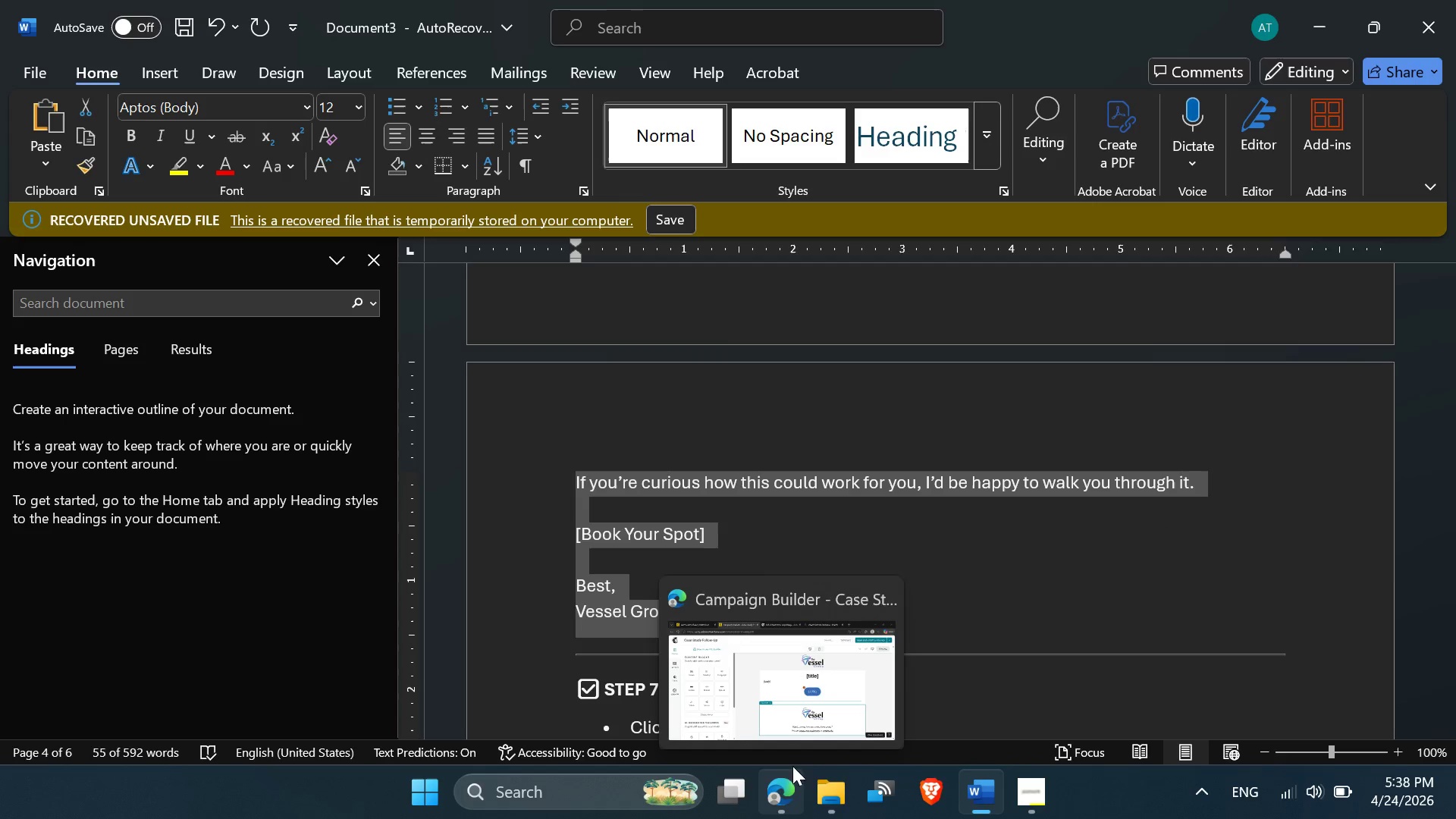 
left_click([786, 715])
 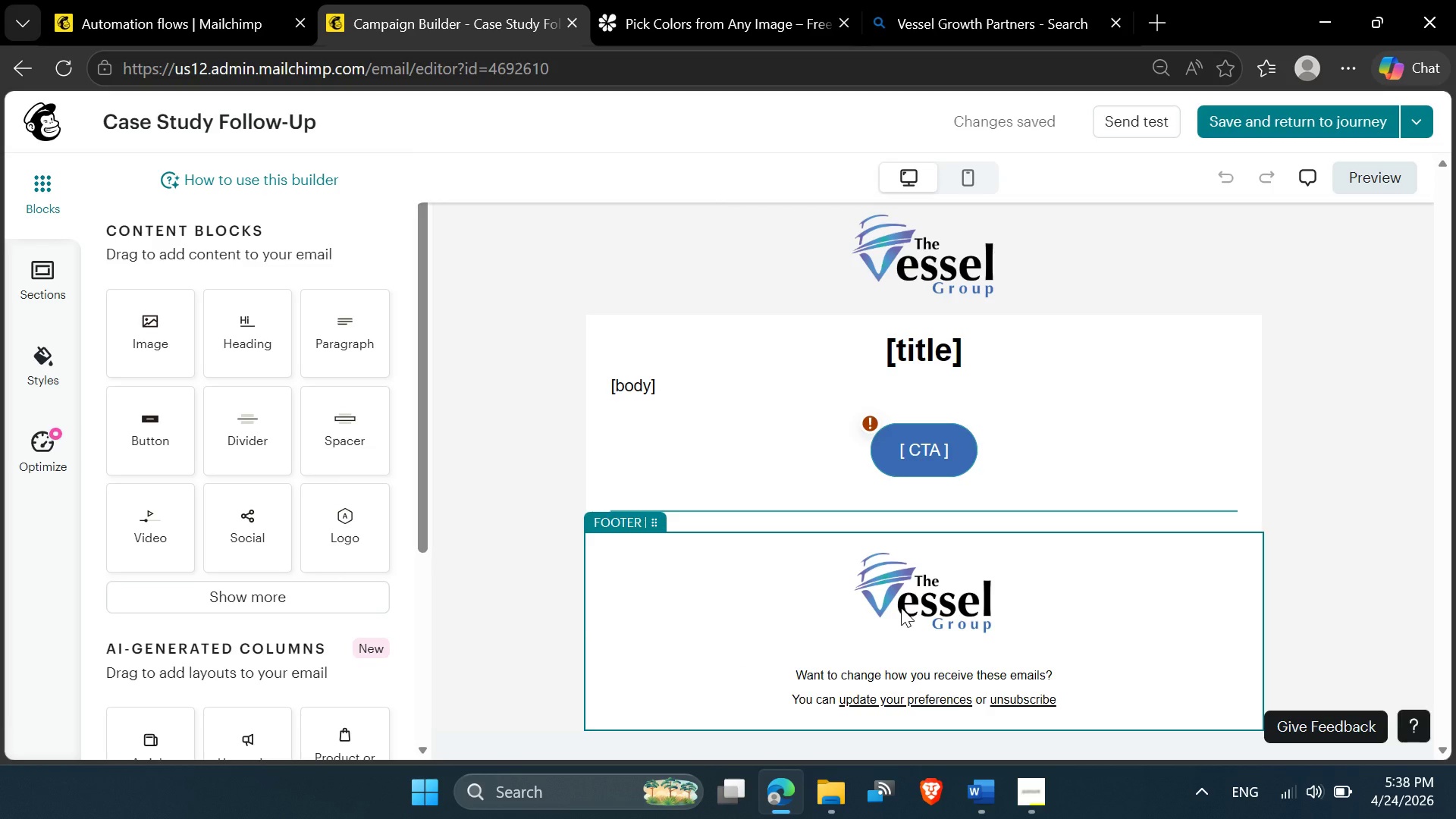 
scroll: coordinate [901, 607], scroll_direction: down, amount: 1.0
 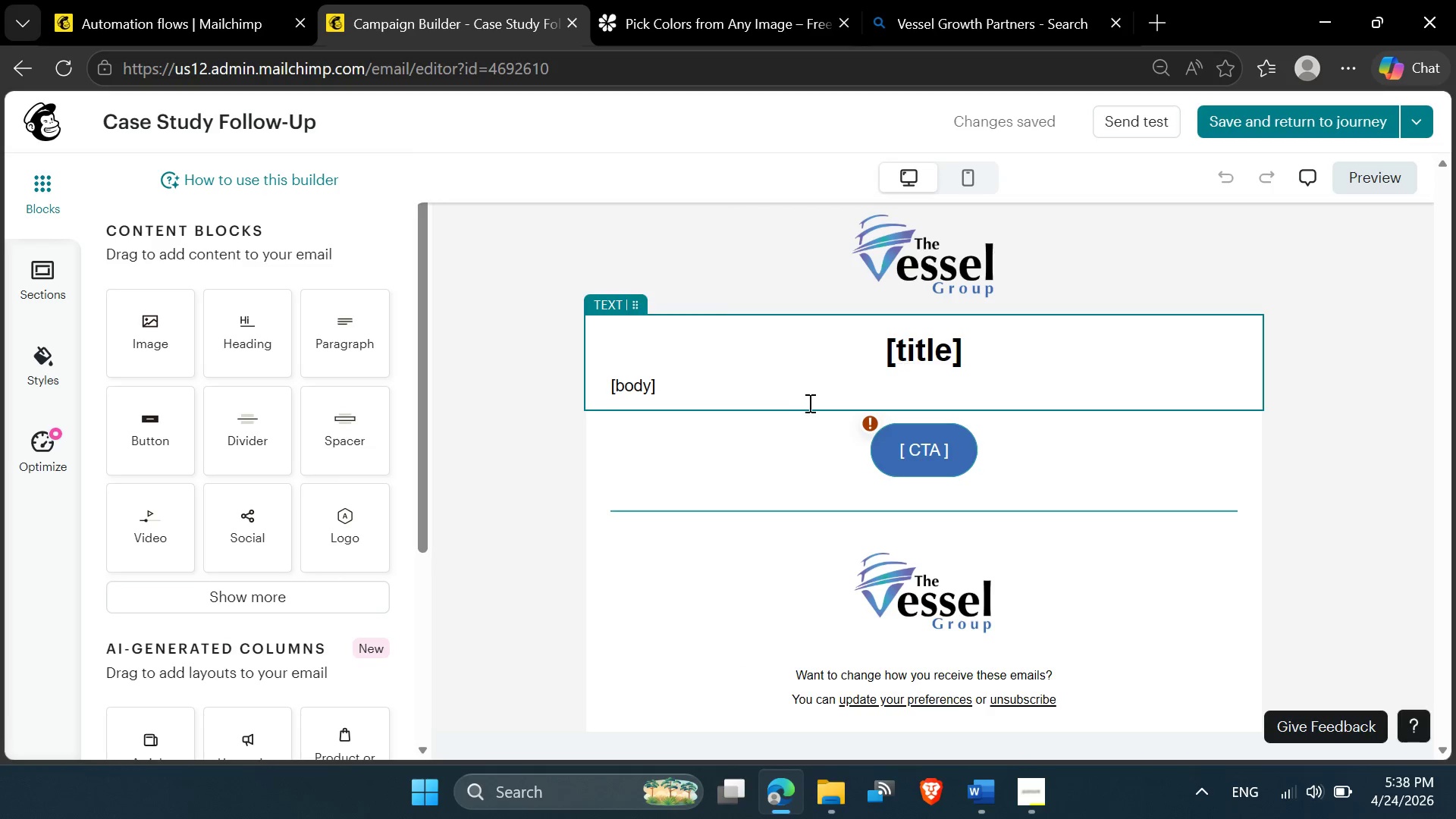 
left_click_drag(start_coordinate=[679, 383], to_coordinate=[599, 350])
 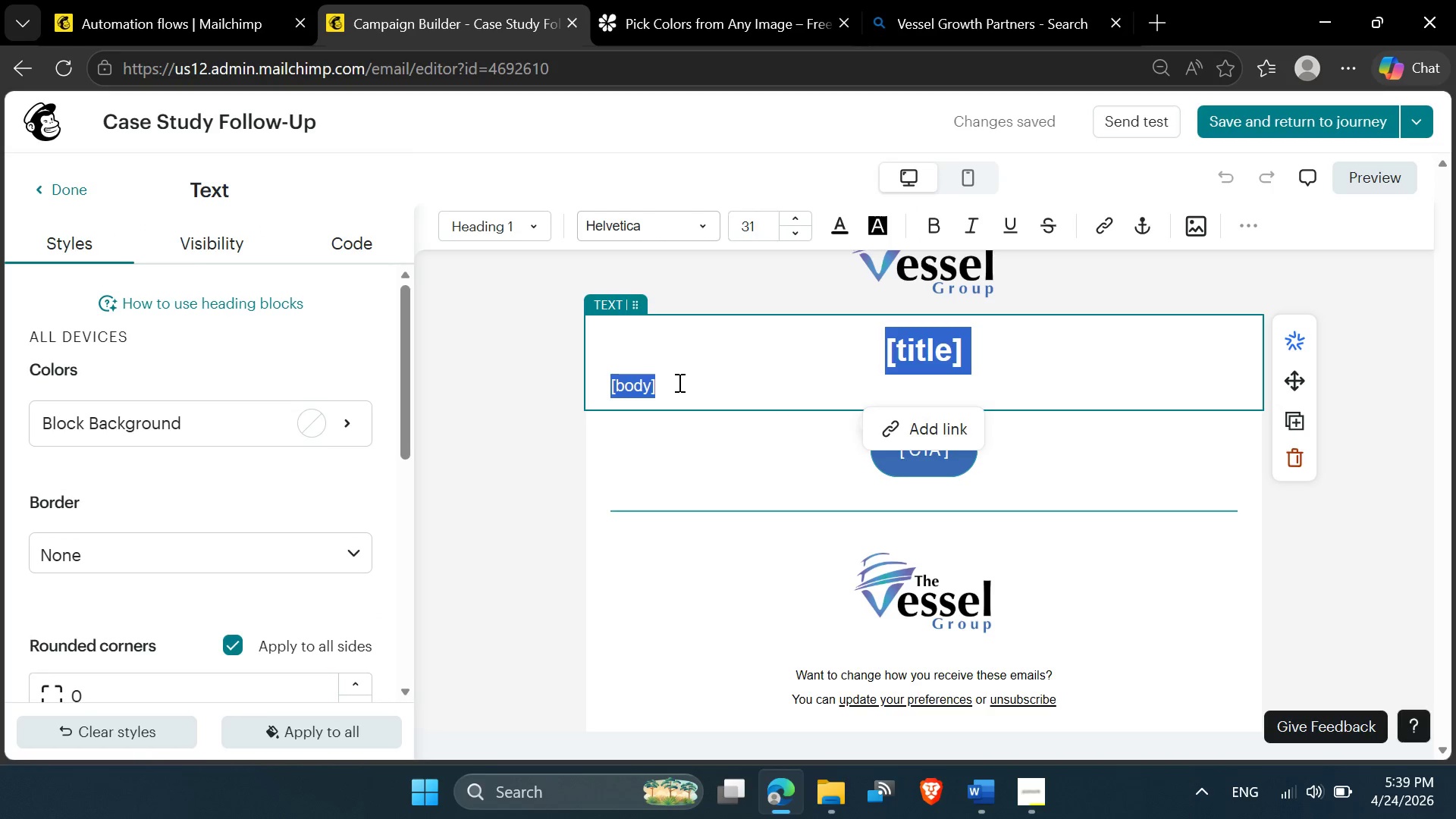 
left_click([678, 382])
 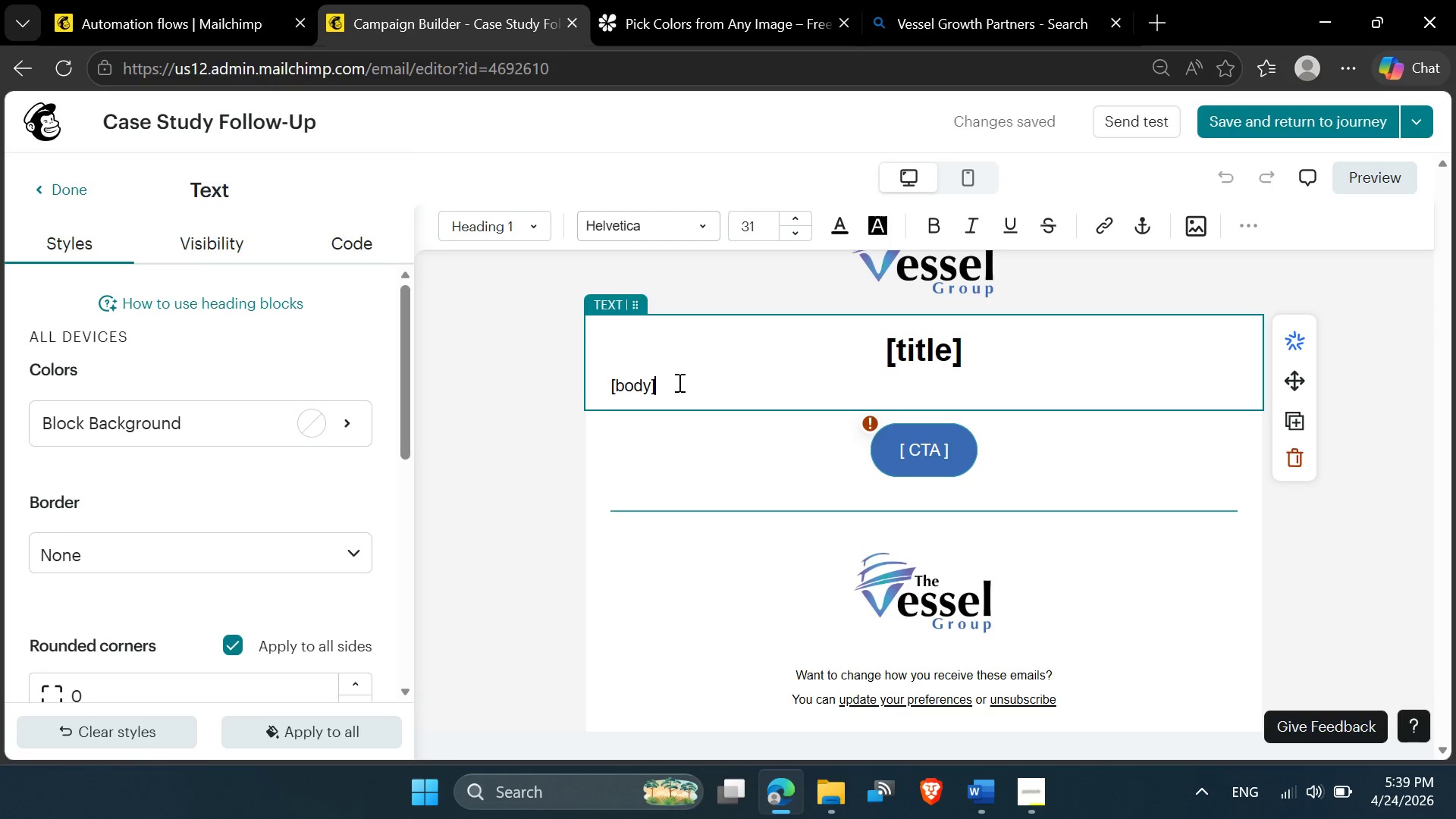 
left_click_drag(start_coordinate=[678, 382], to_coordinate=[600, 392])
 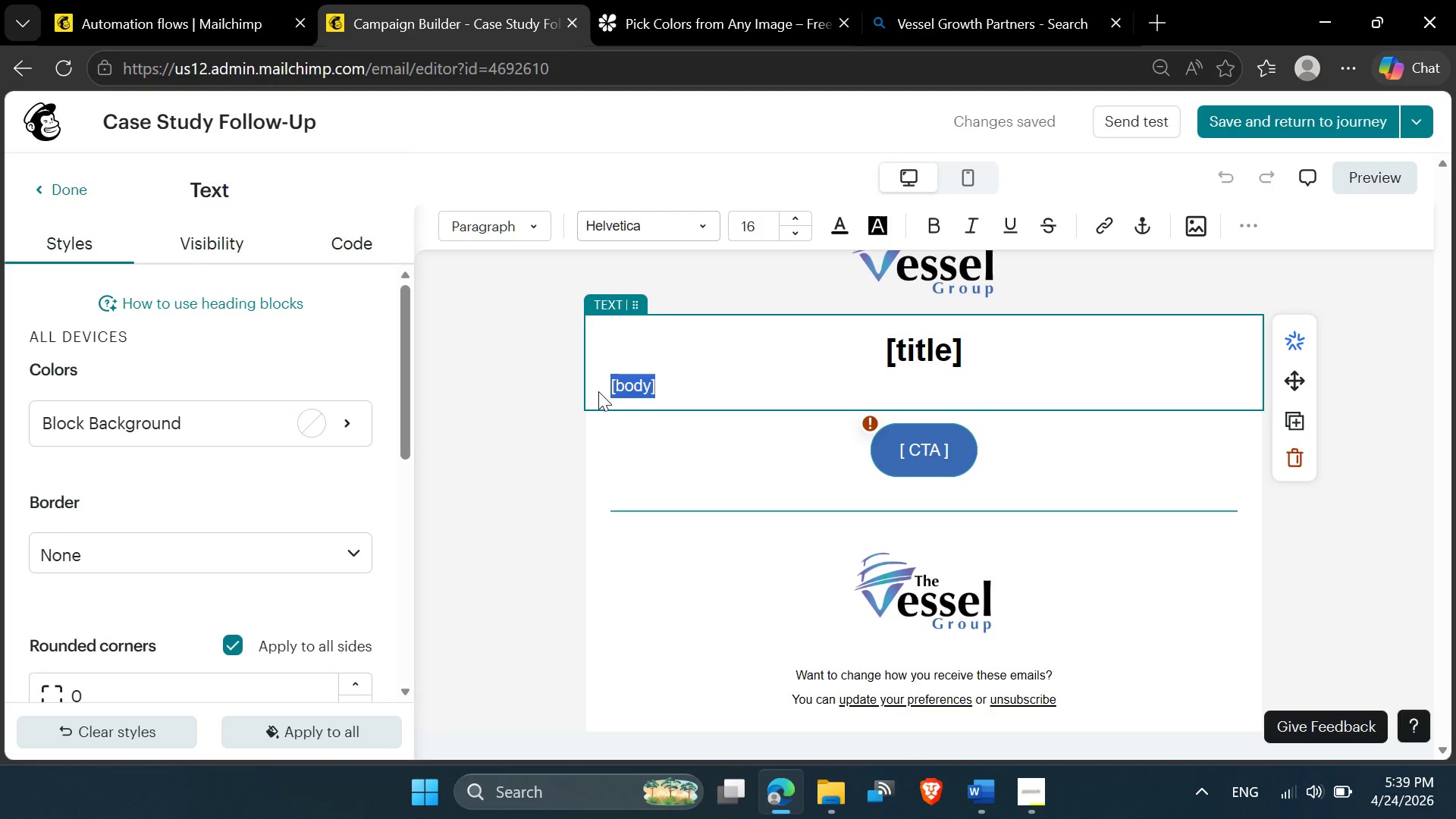 
key(Control+V)
 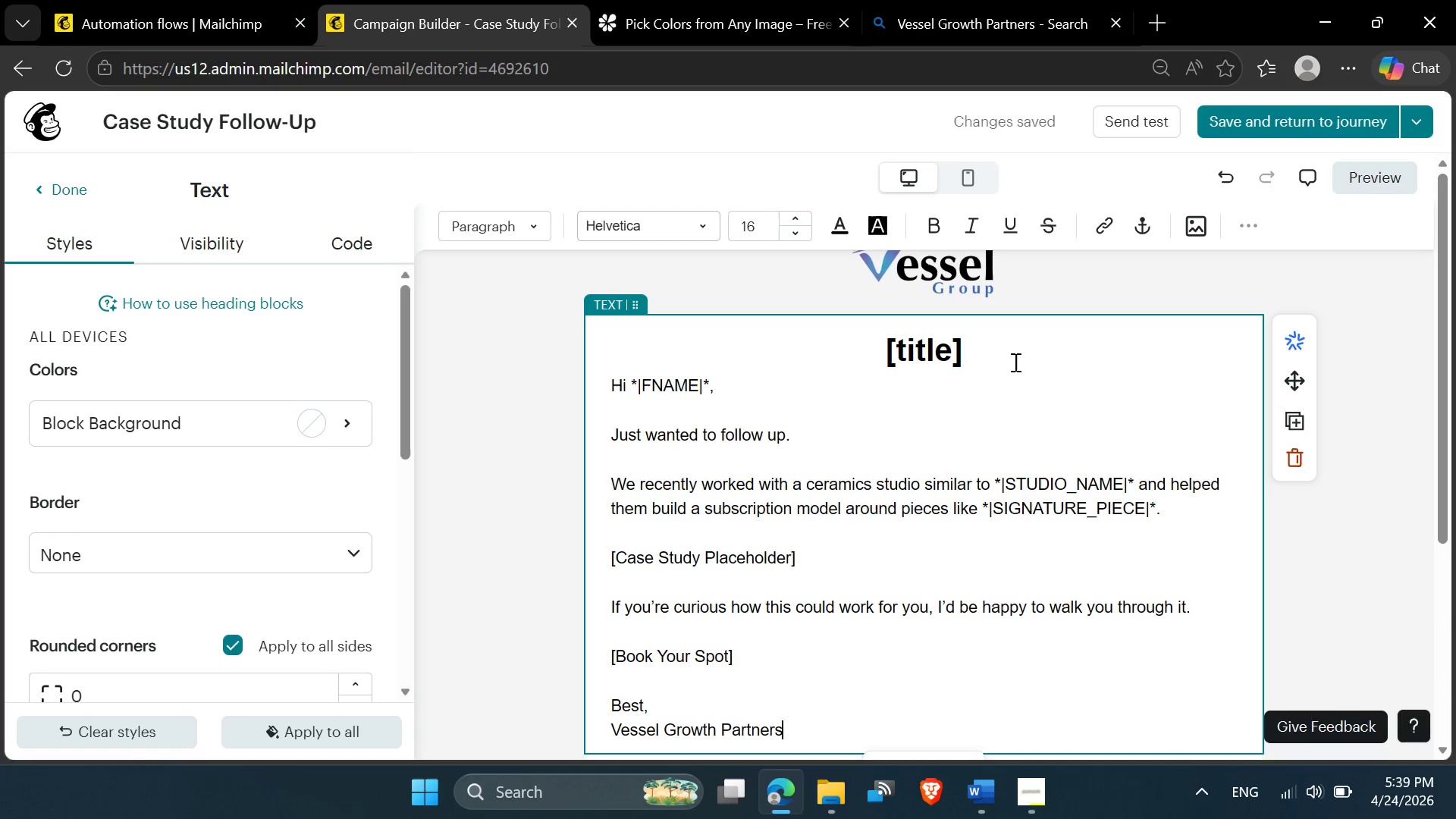 
left_click_drag(start_coordinate=[1015, 365], to_coordinate=[809, 357])
 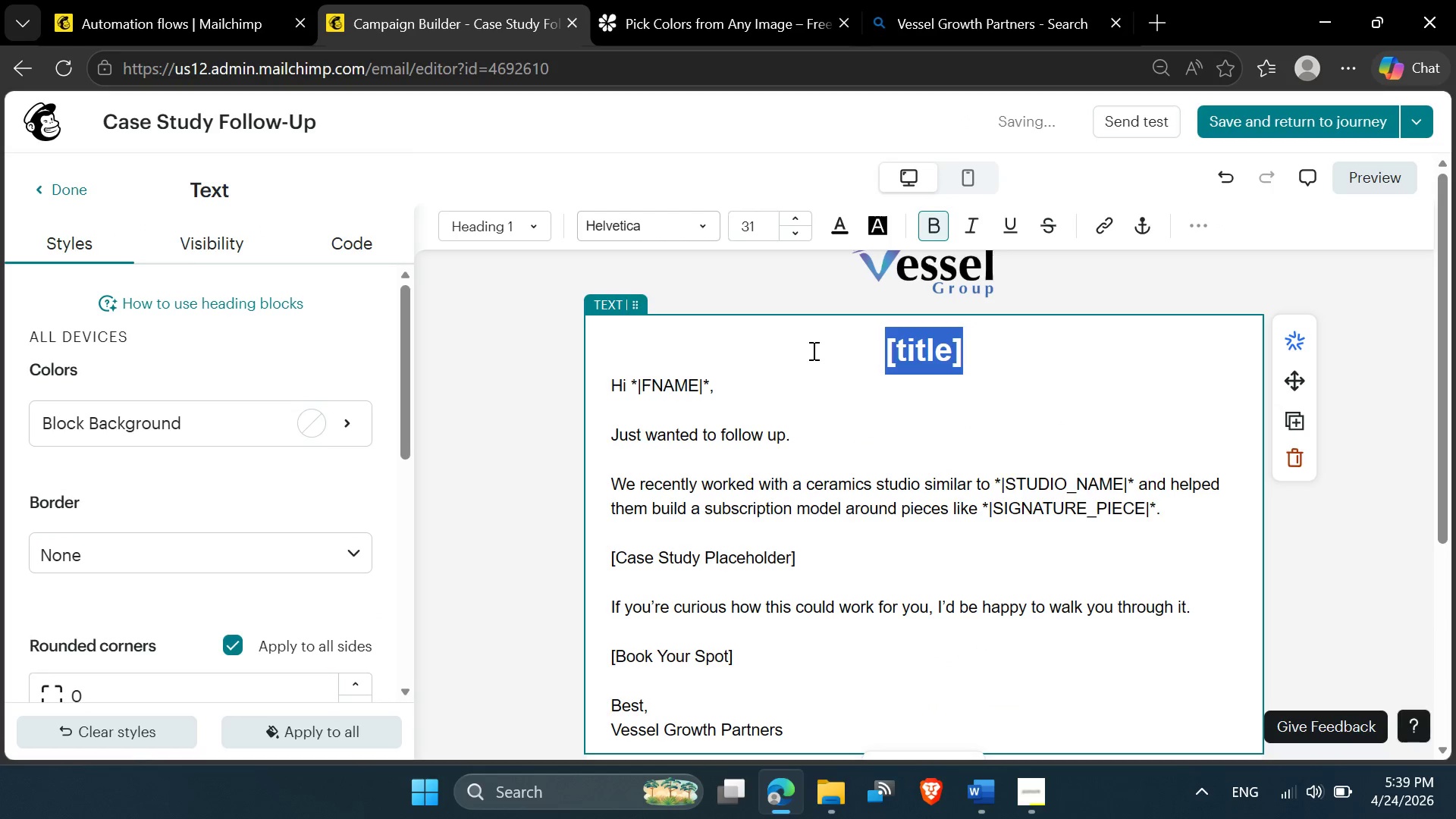 
key(Backspace)
 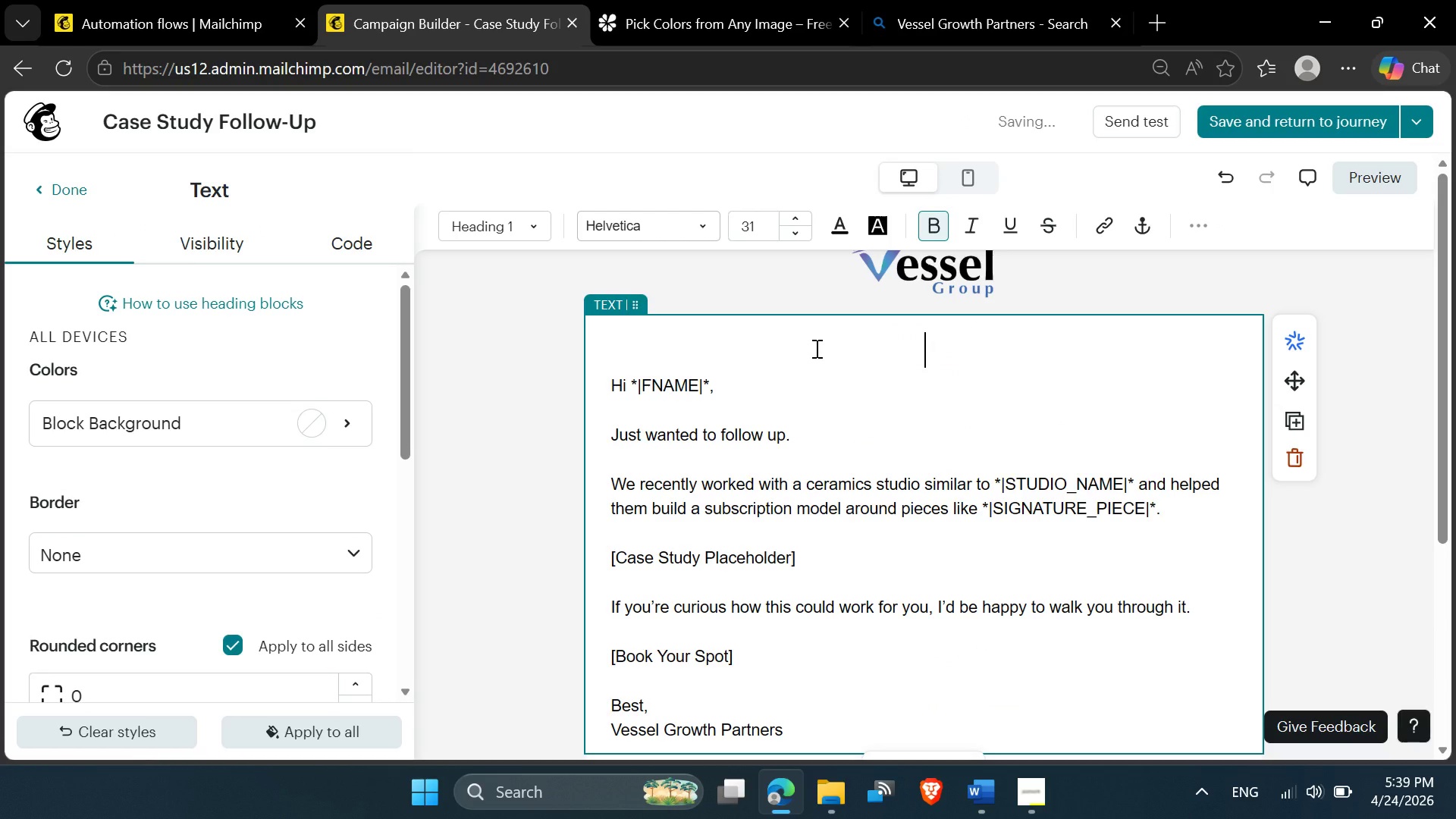 
key(Backspace)
 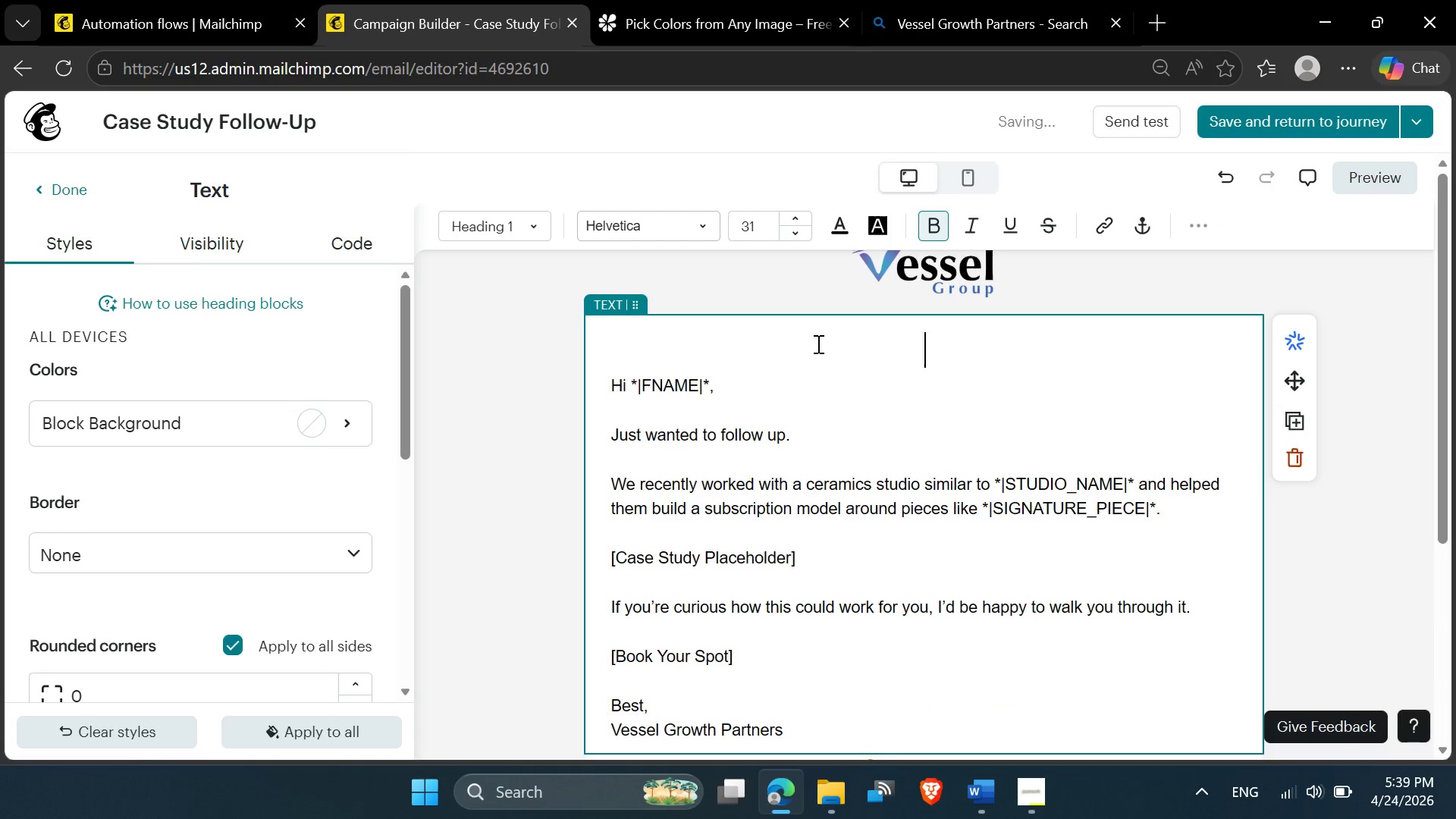 
key(Delete)
 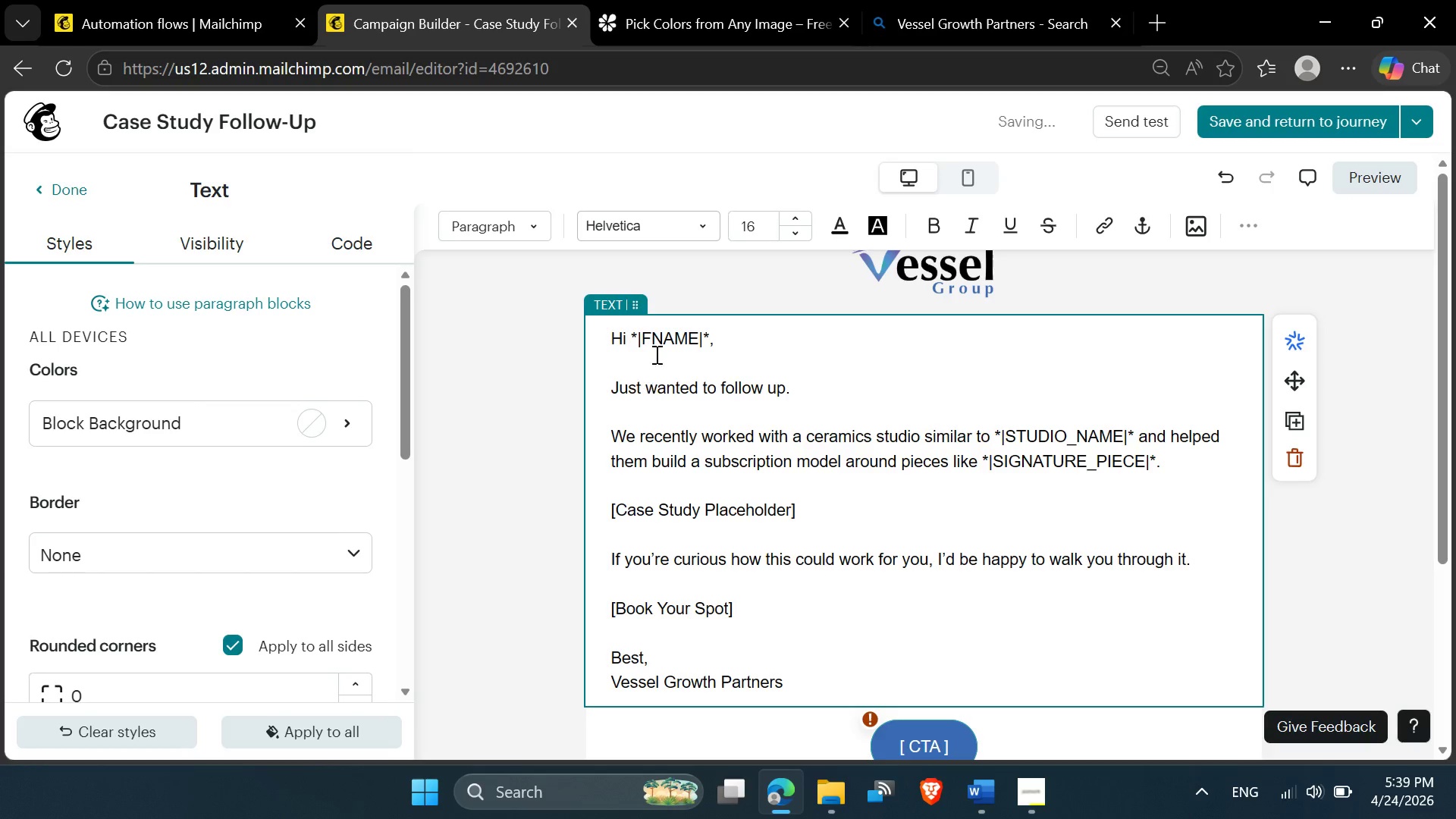 
left_click_drag(start_coordinate=[708, 337], to_coordinate=[630, 337])
 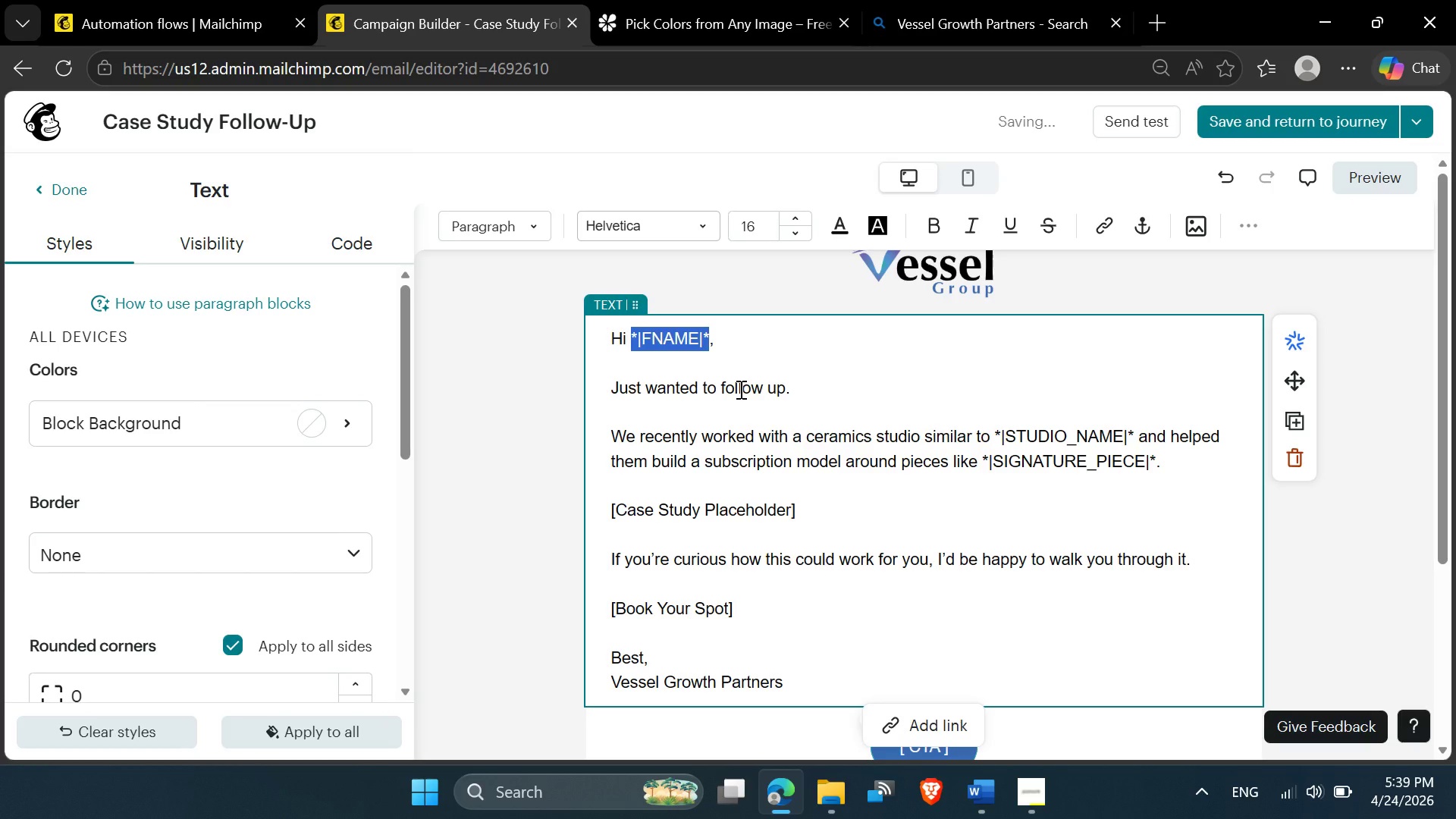 
key(Control+B)
 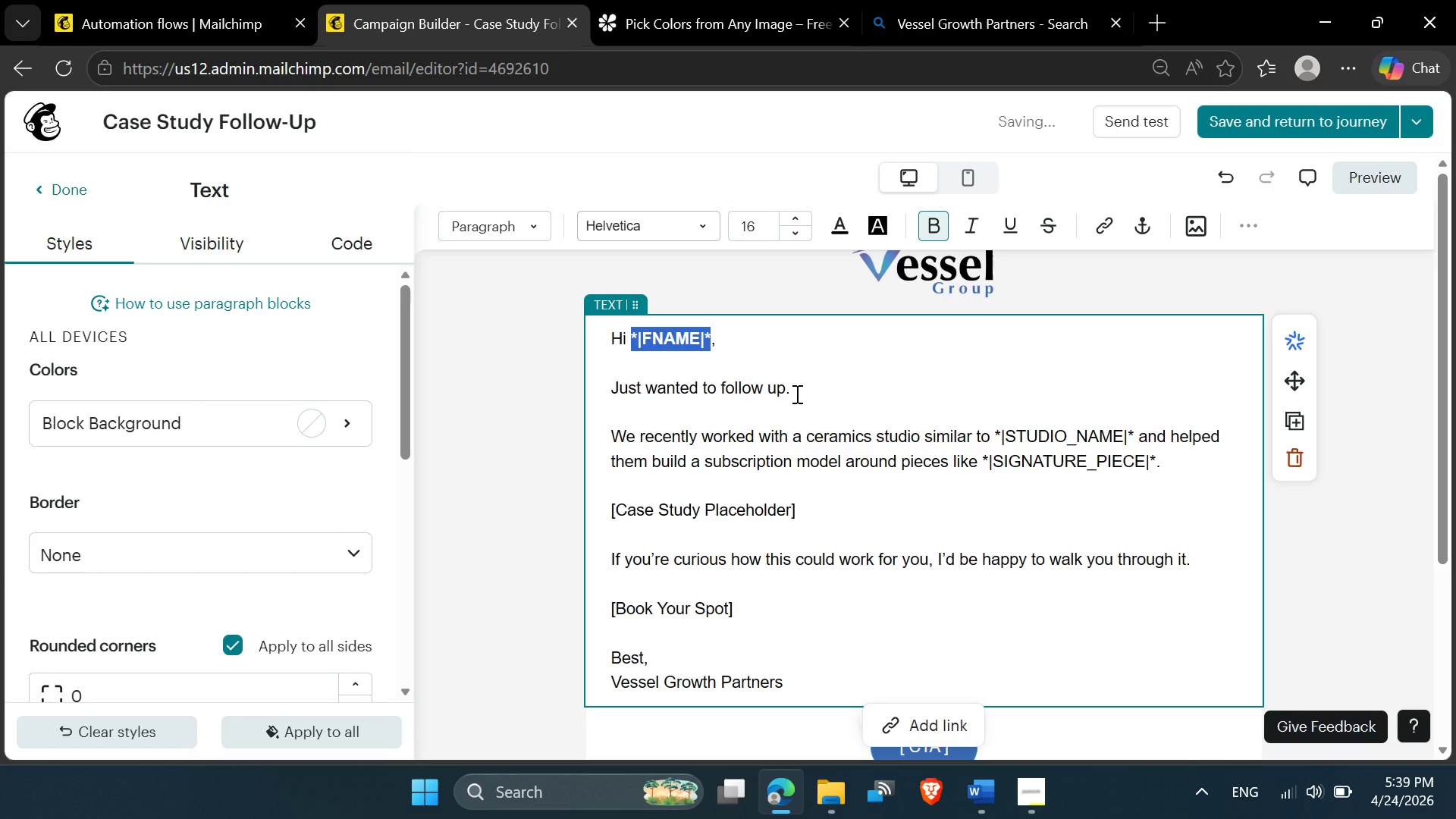 
left_click([754, 406])
 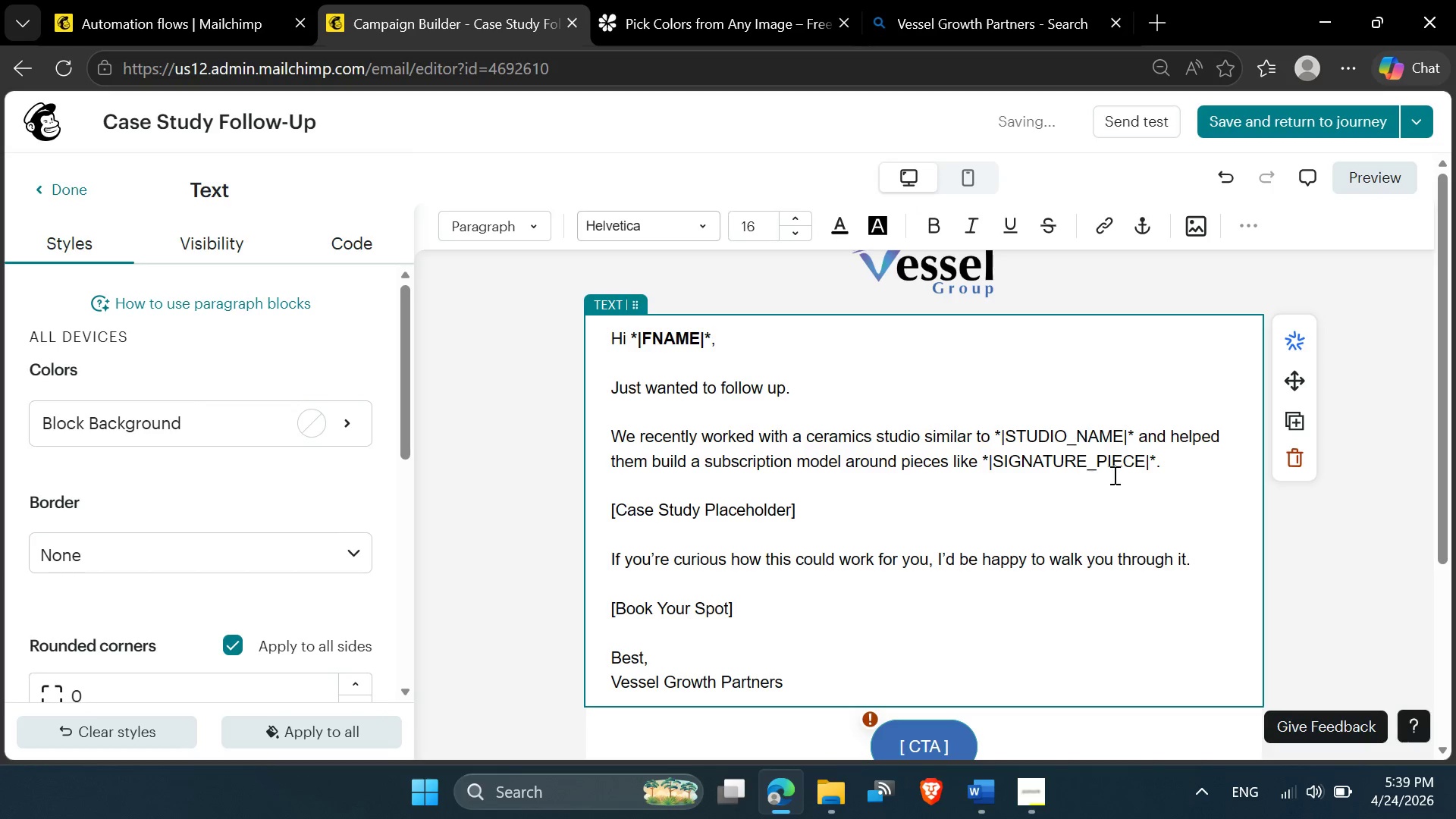 
key(Backspace)
 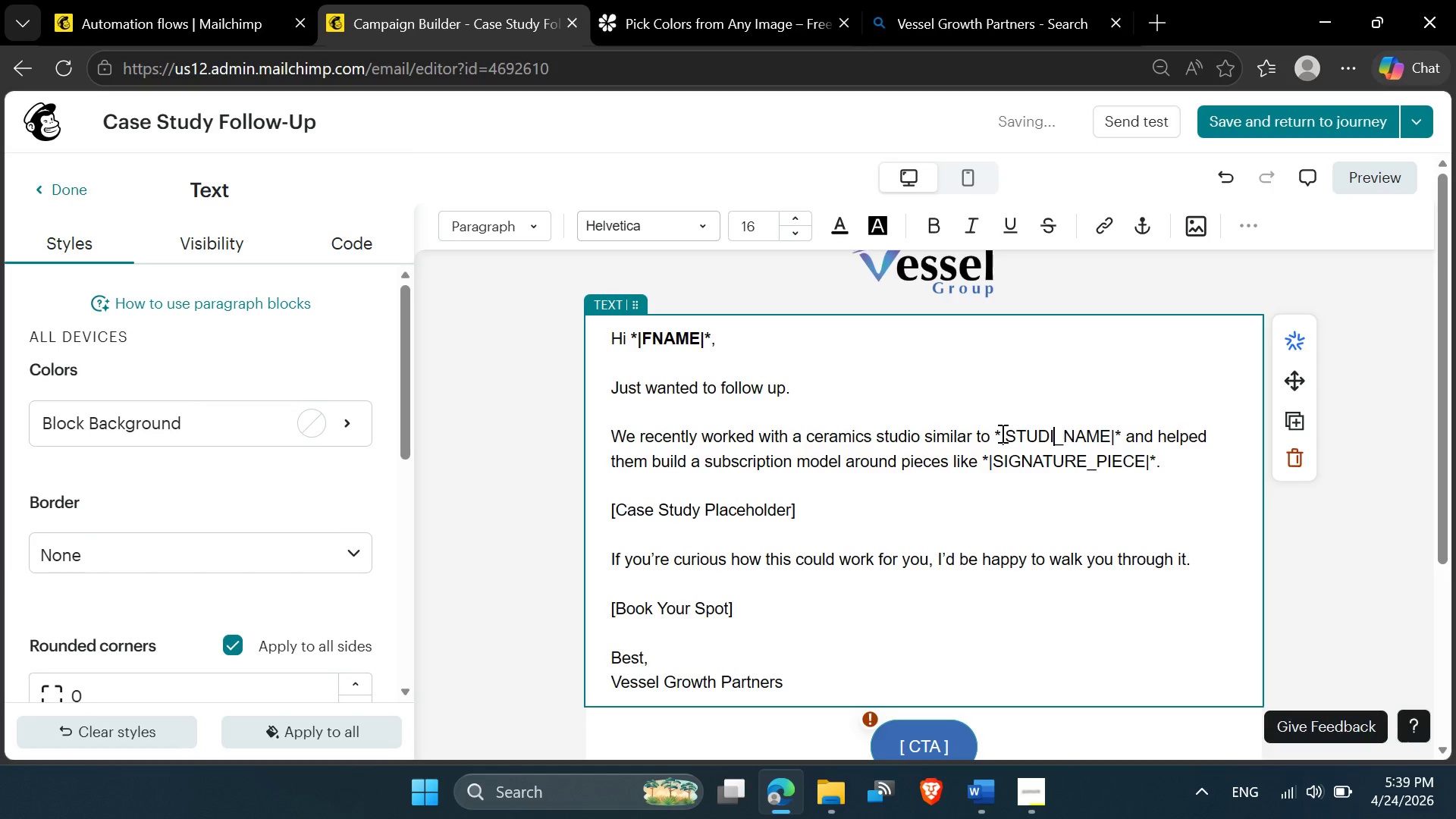 
left_click_drag(start_coordinate=[994, 435], to_coordinate=[1124, 430])
 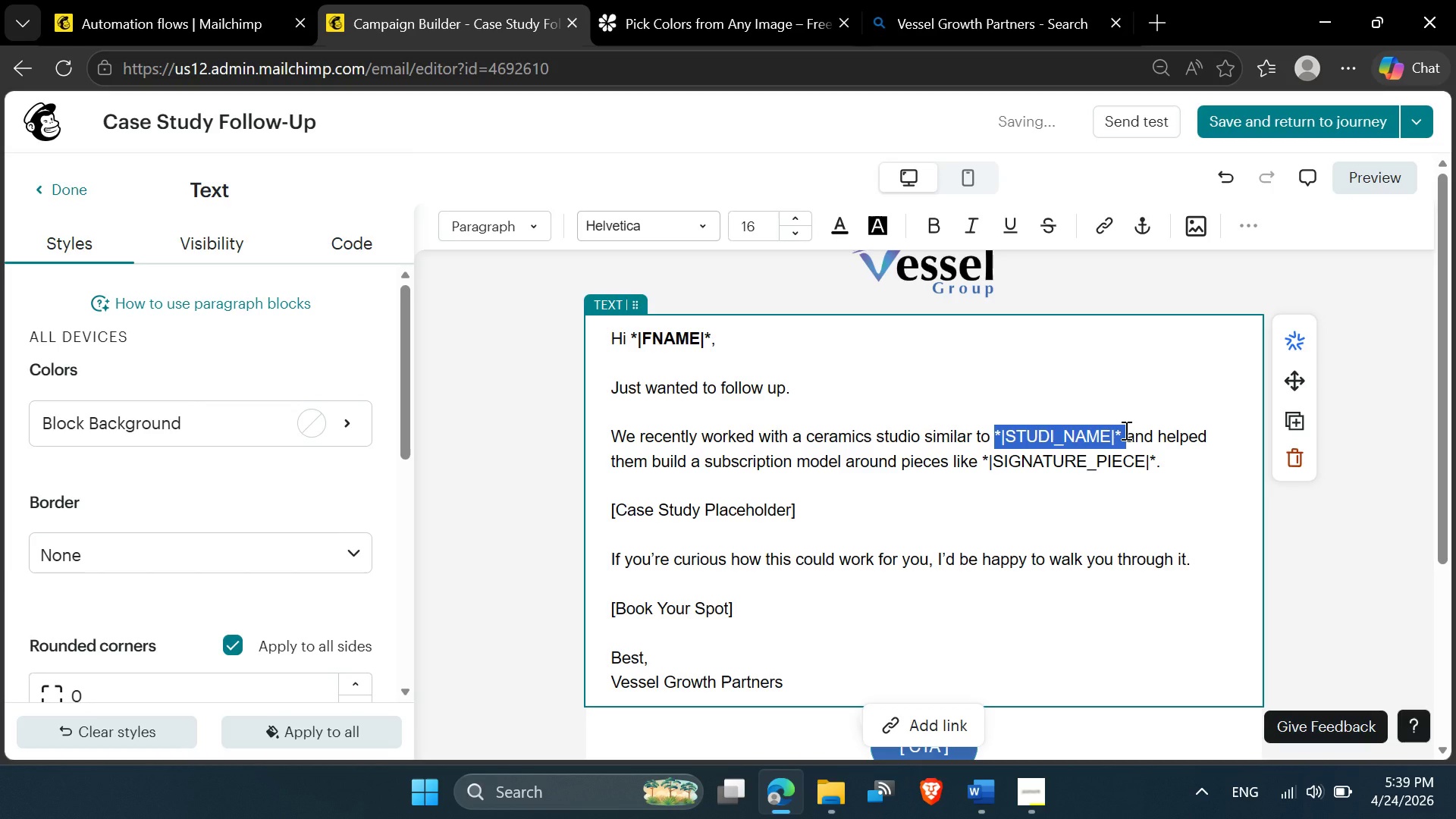 
key(Shift+ArrowLeft)
 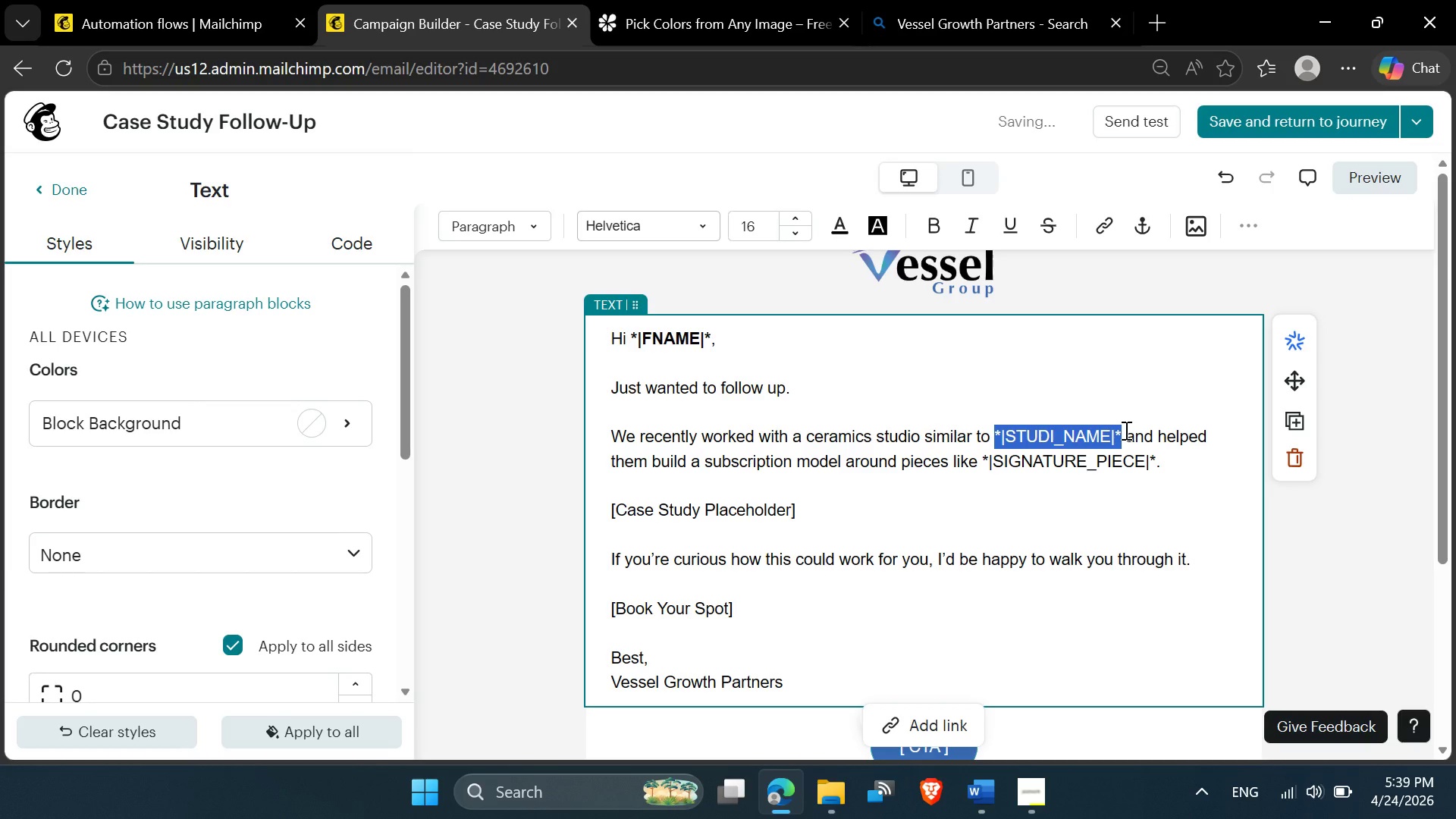 
key(Control+B)
 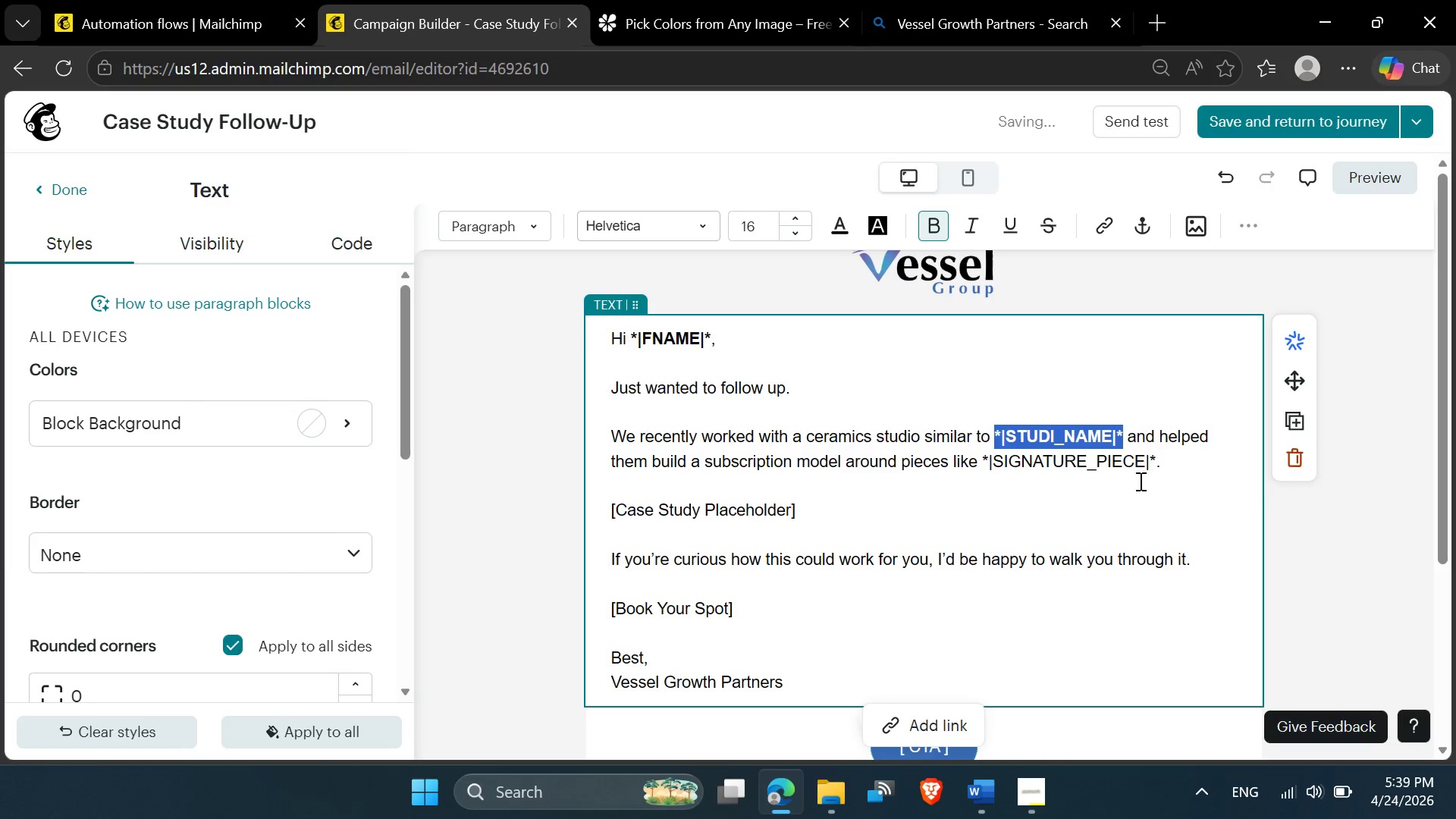 
left_click([1050, 513])
 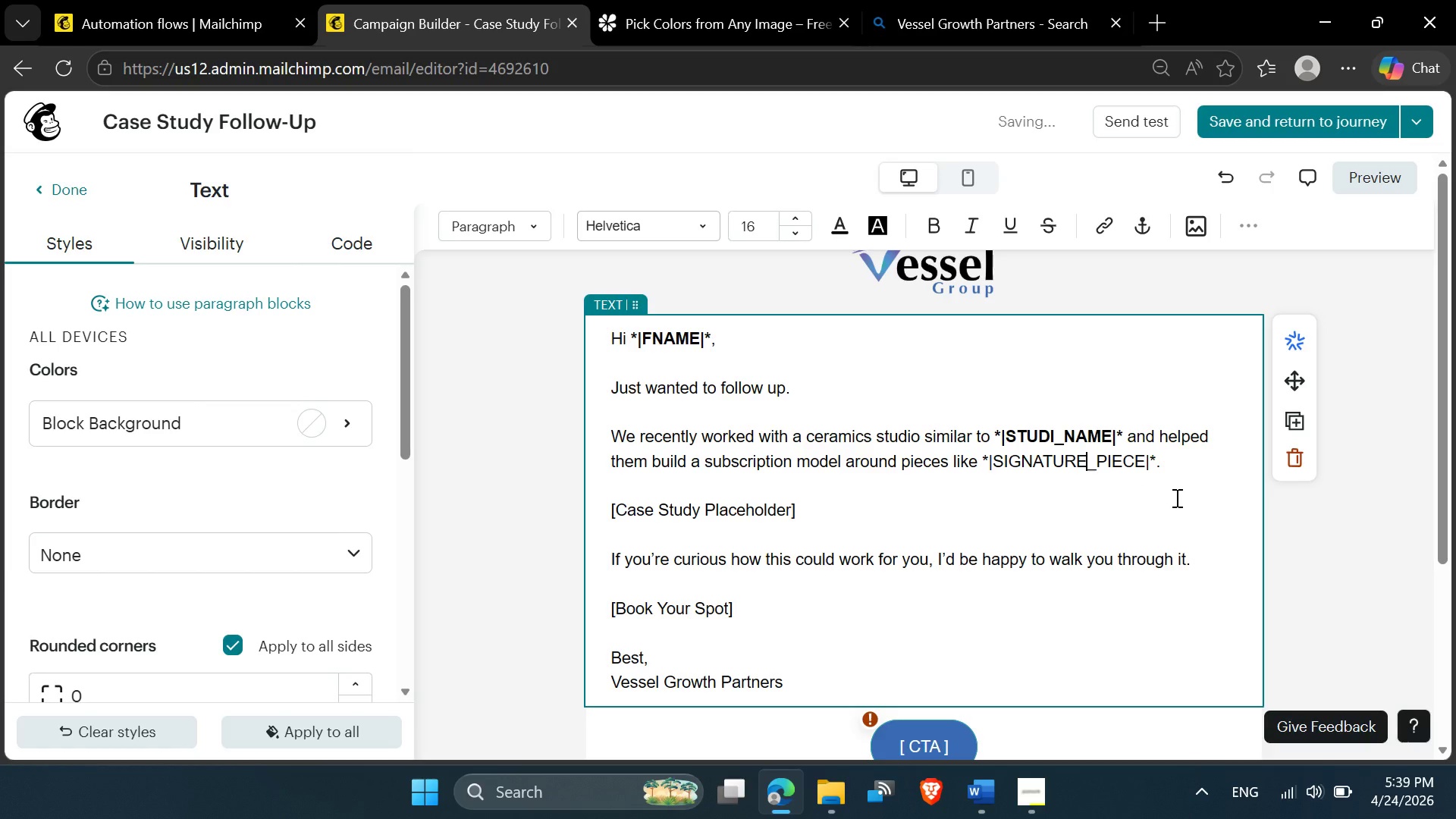 
key(Backspace)
 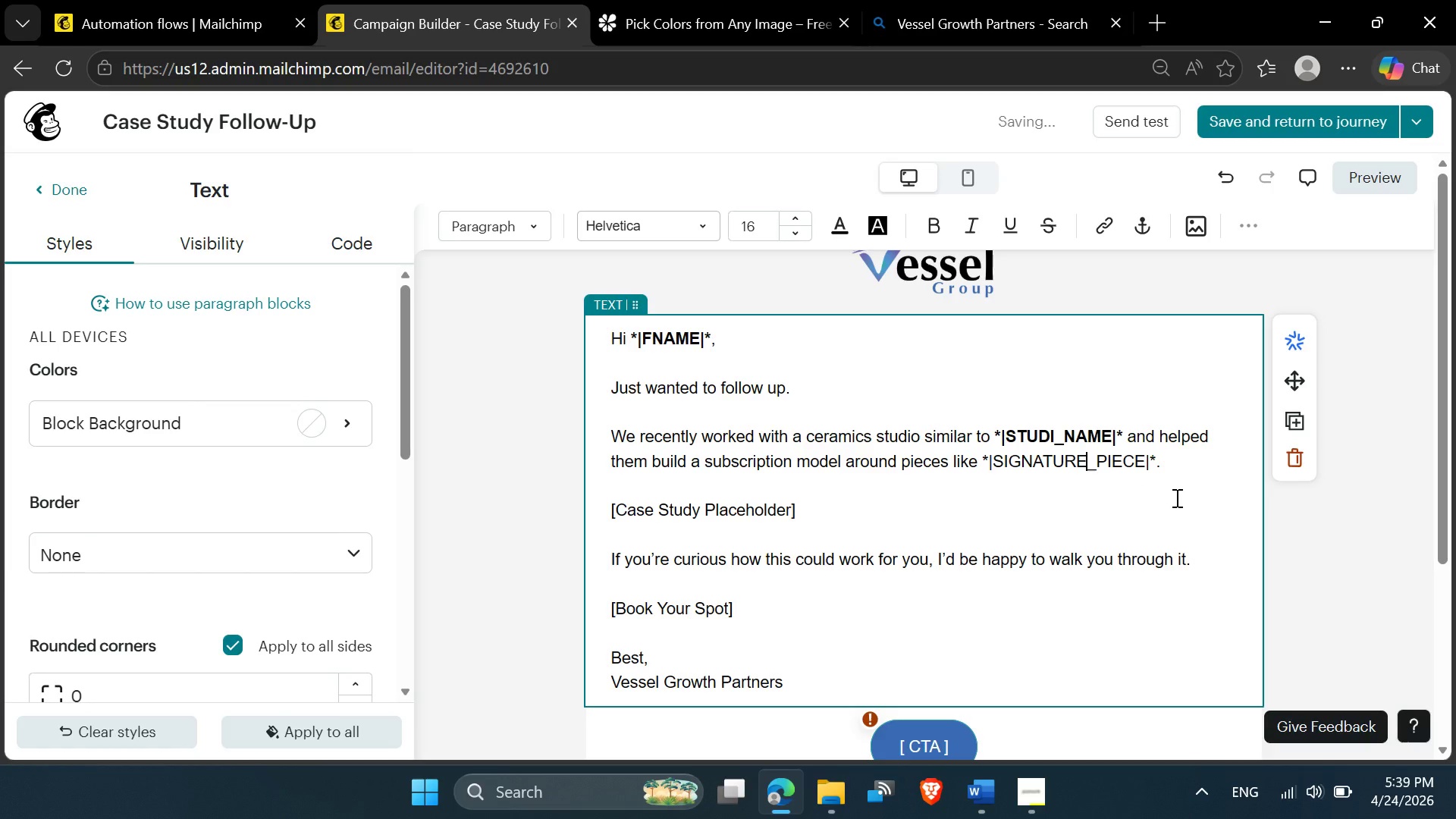 
key(Backspace)
 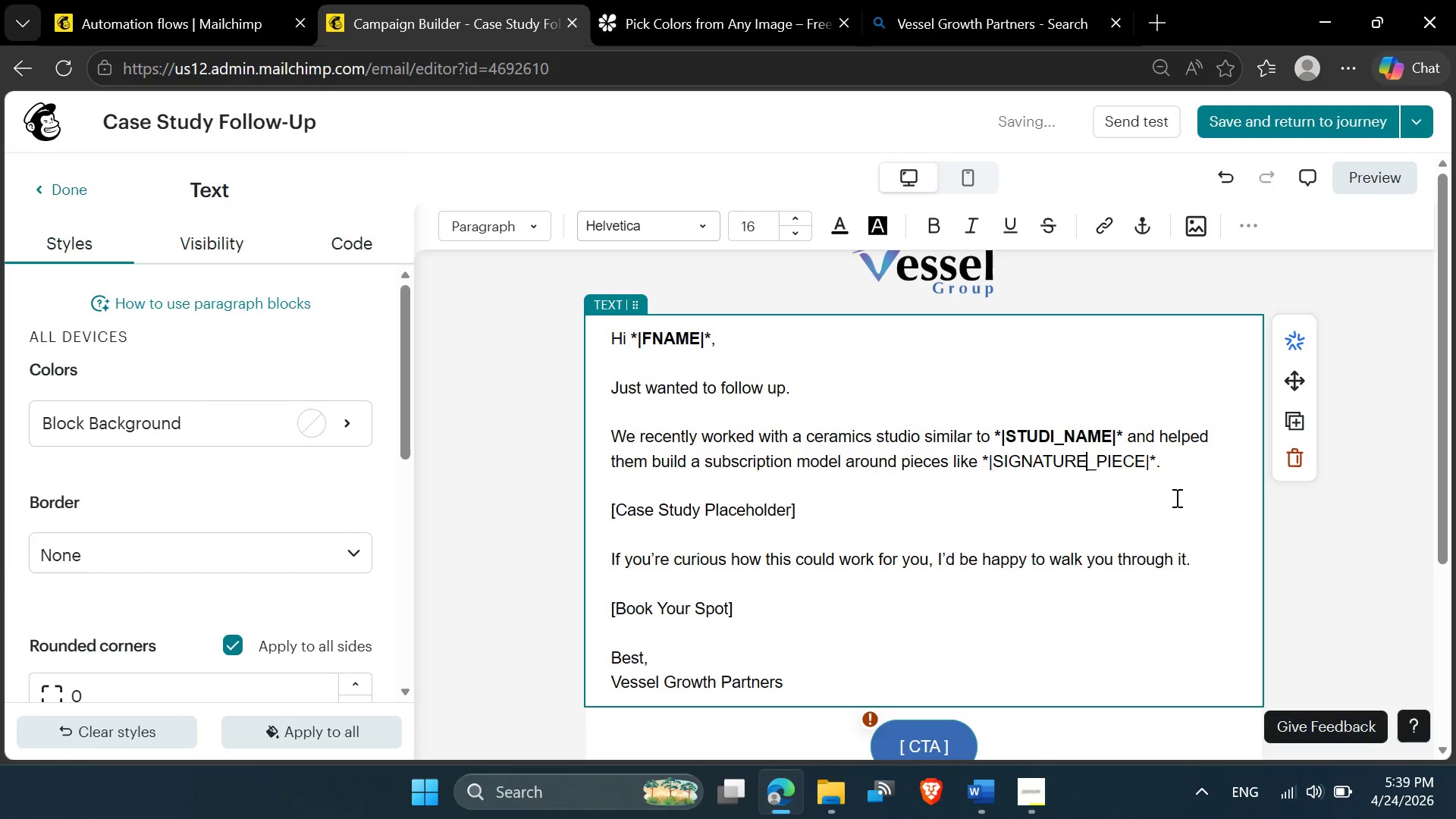 
key(Backspace)
 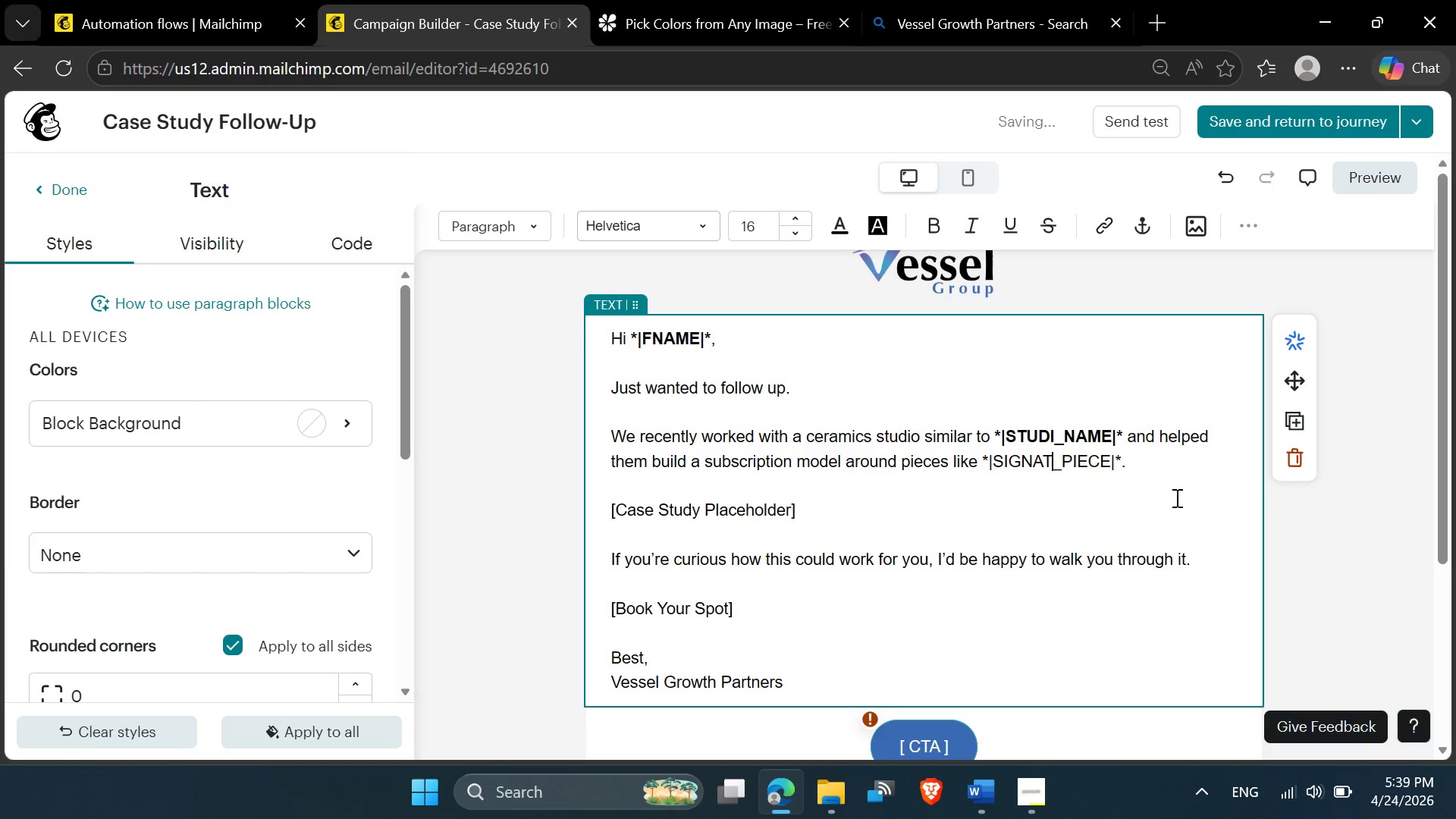 
key(Backspace)
 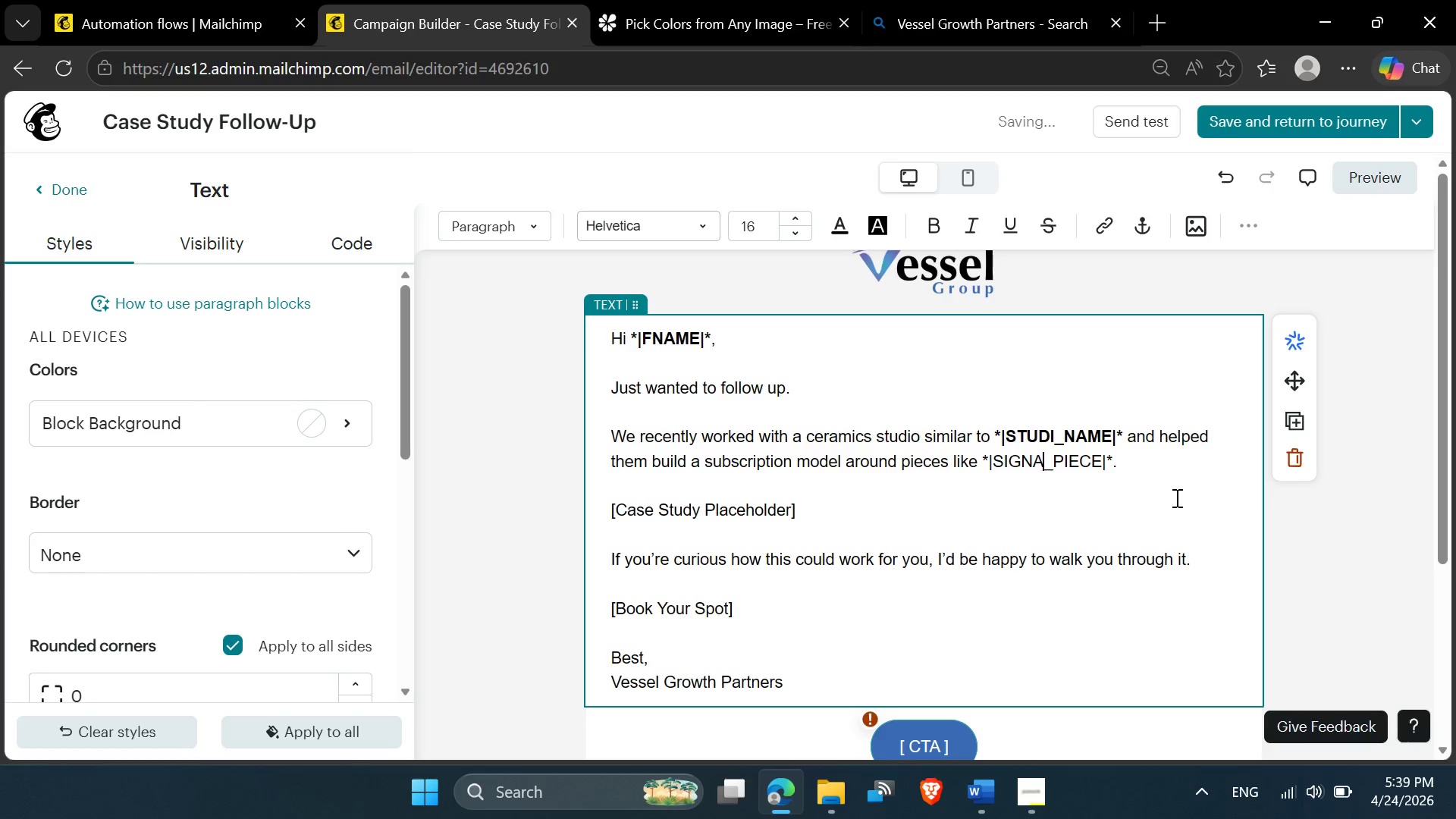 
key(Backspace)
 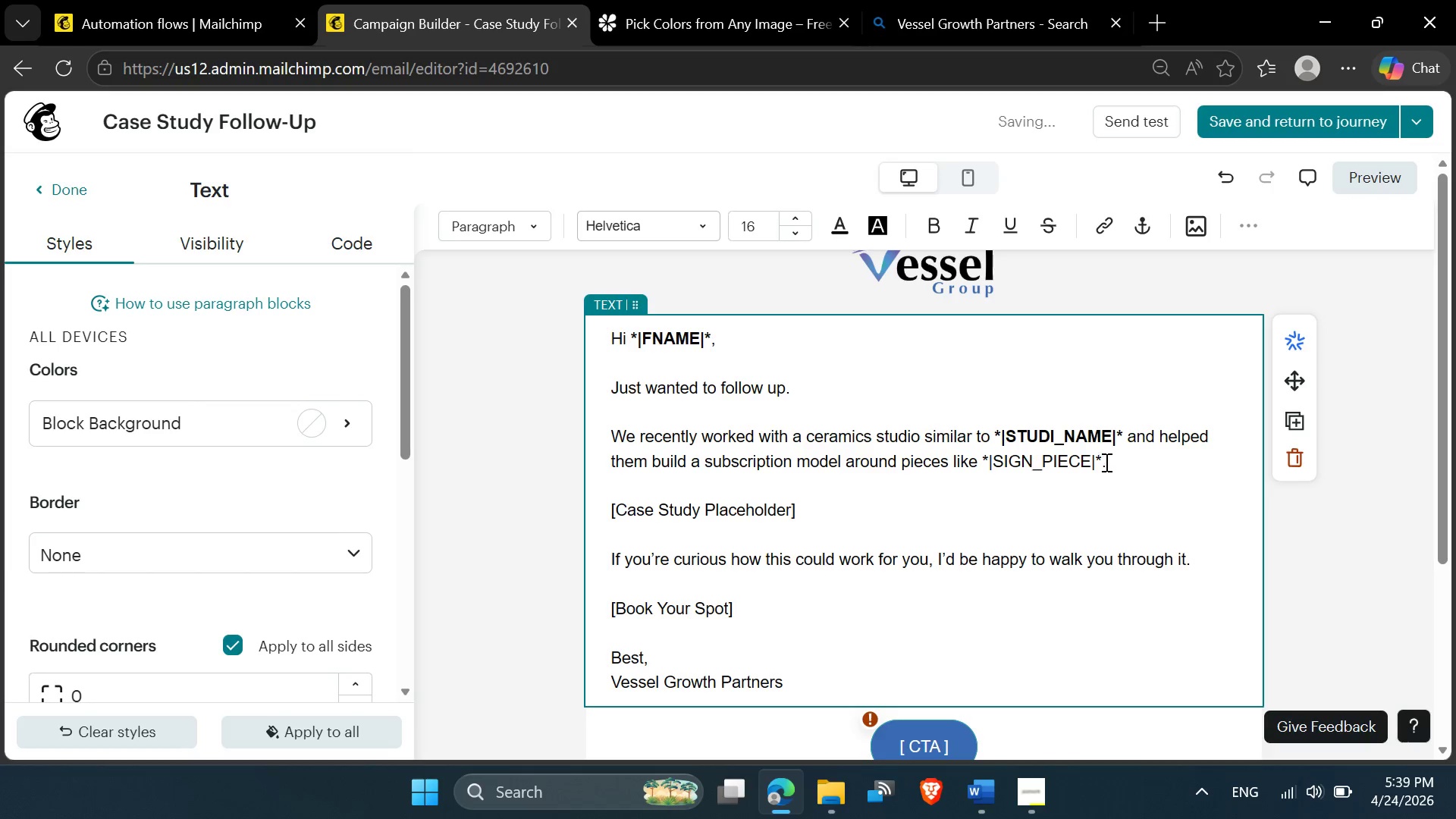 
left_click_drag(start_coordinate=[1101, 459], to_coordinate=[985, 463])
 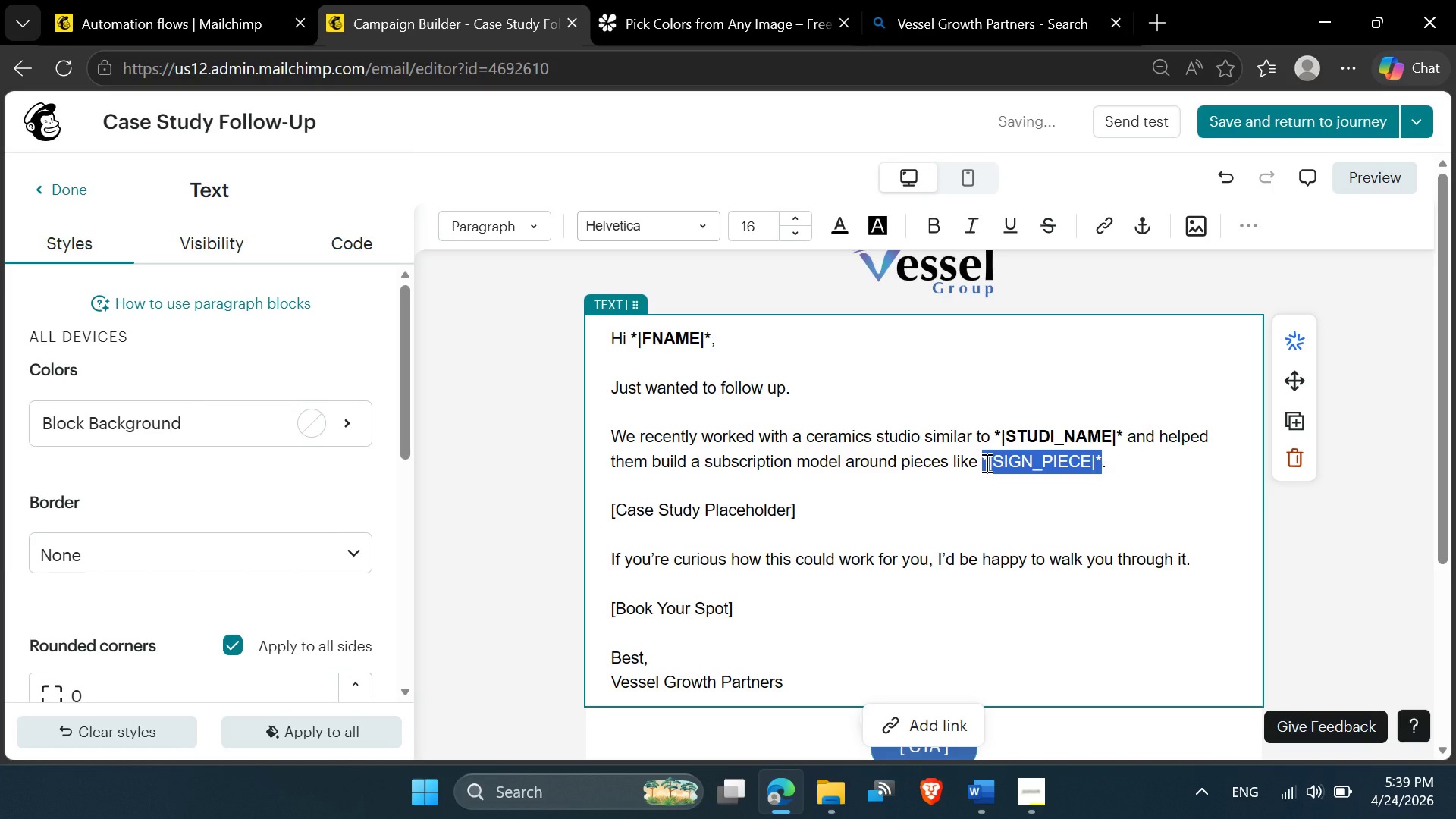 
key(Control+B)
 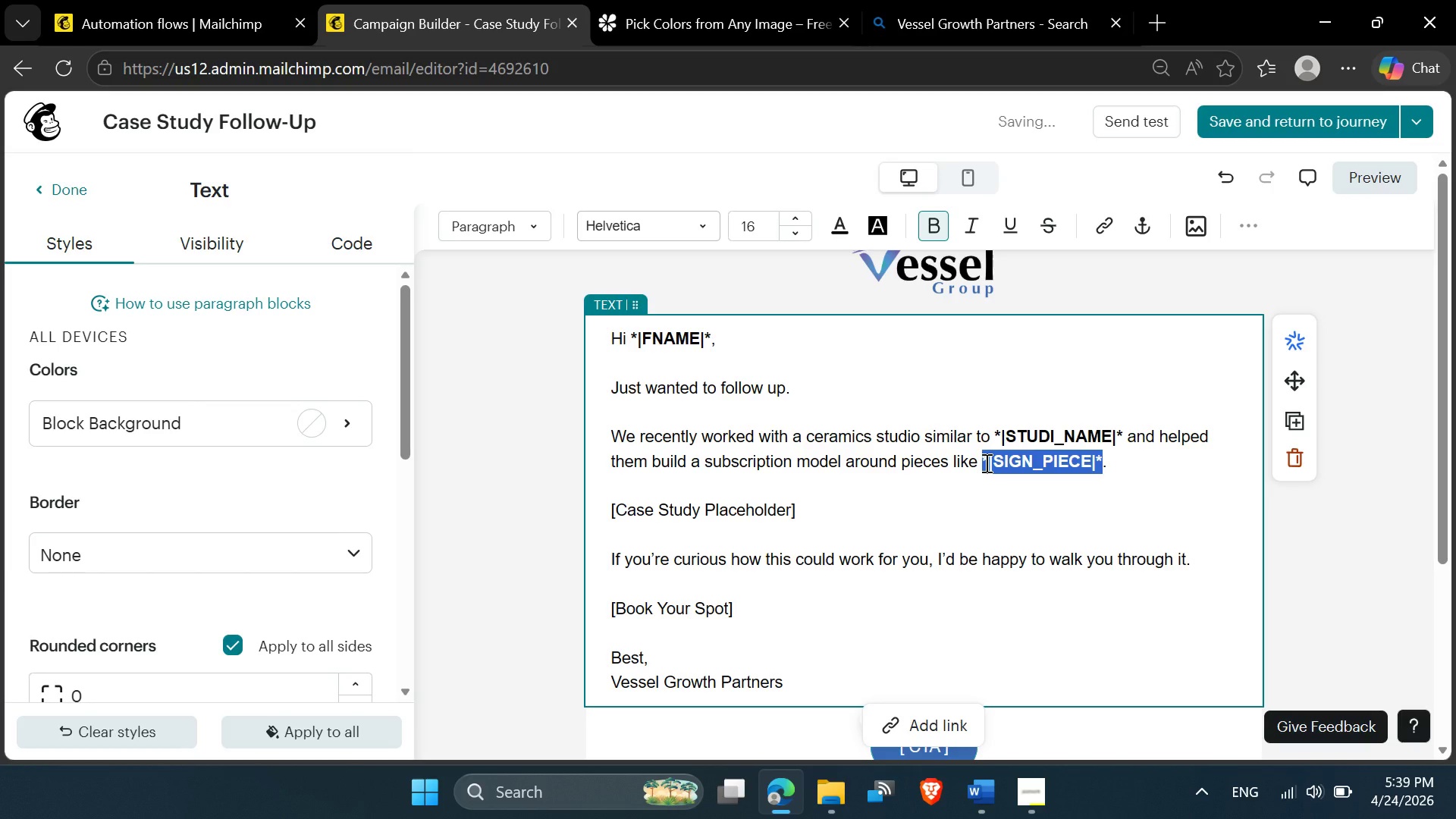 
wait(8.83)
 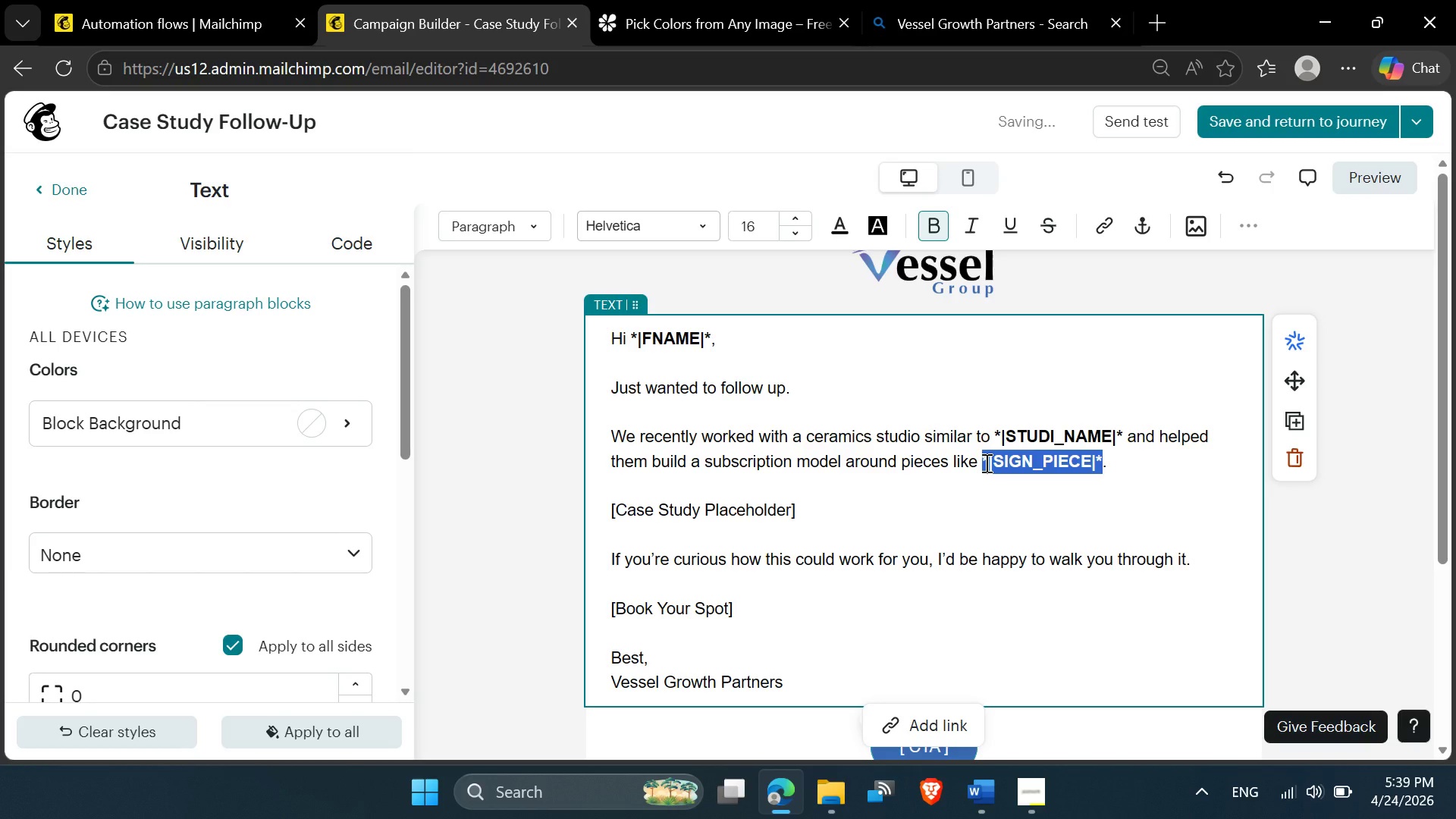 
mouse_move([831, 551])
 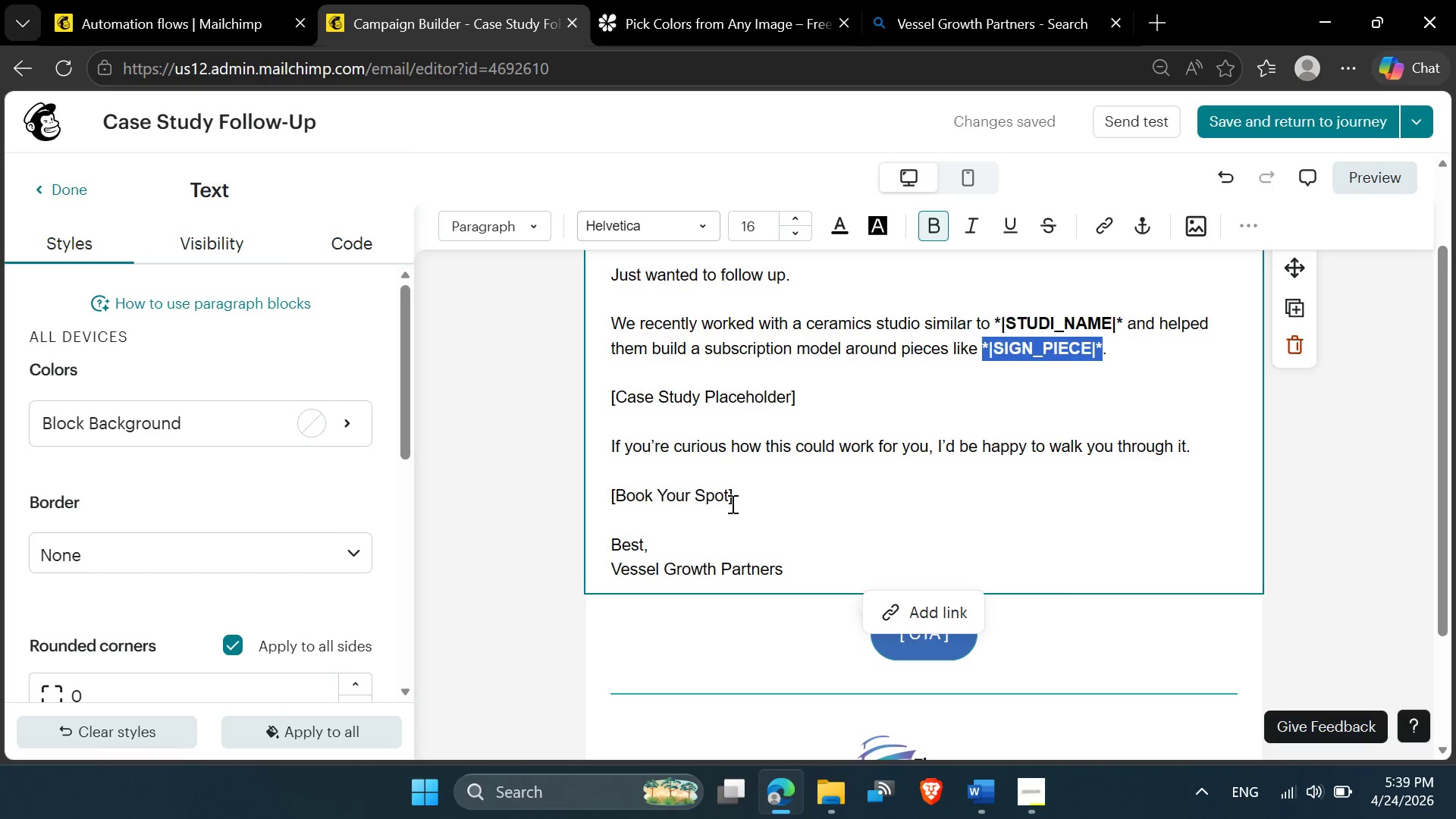 
left_click_drag(start_coordinate=[728, 497], to_coordinate=[618, 500])
 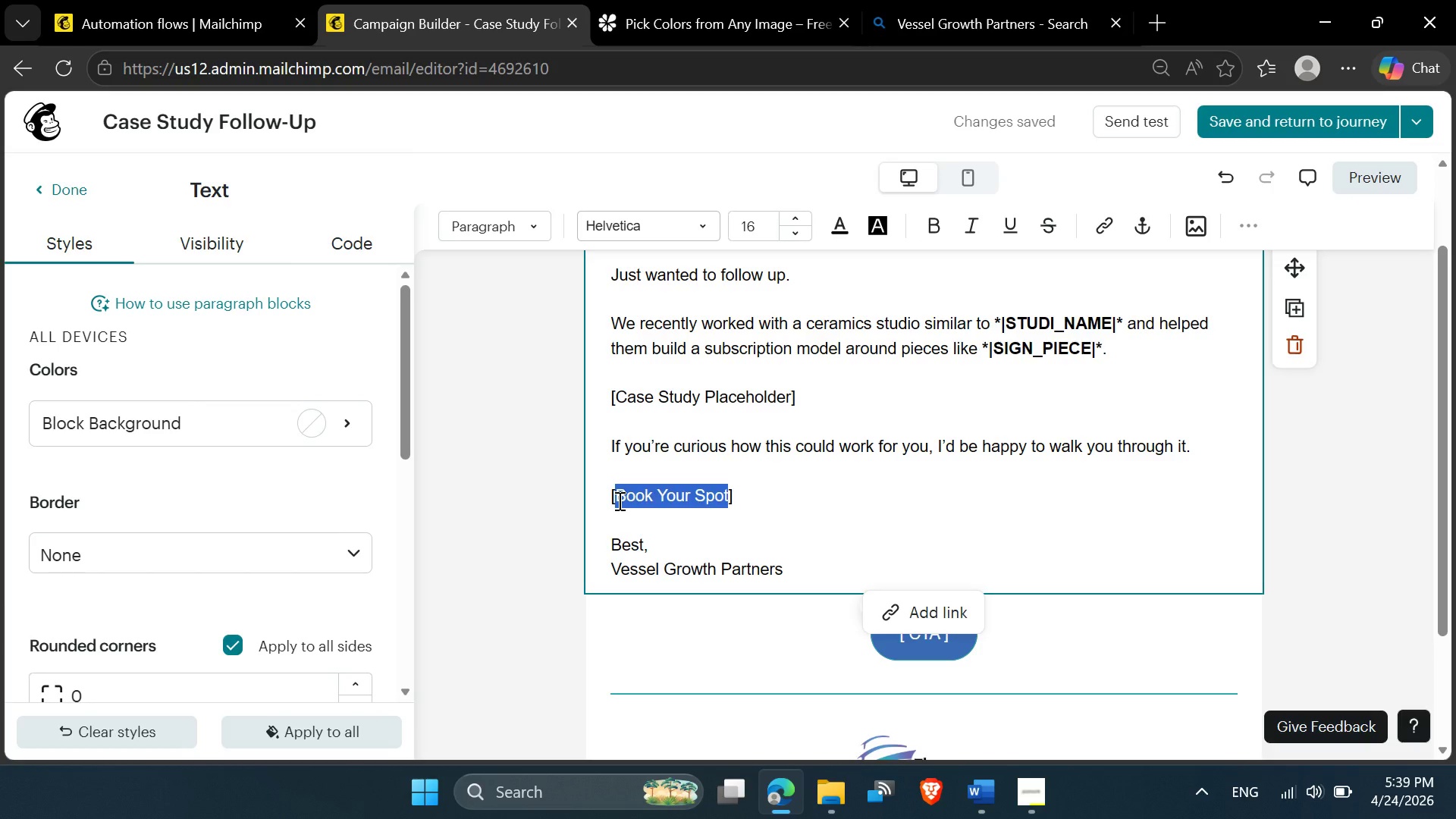 
key(Control+C)
 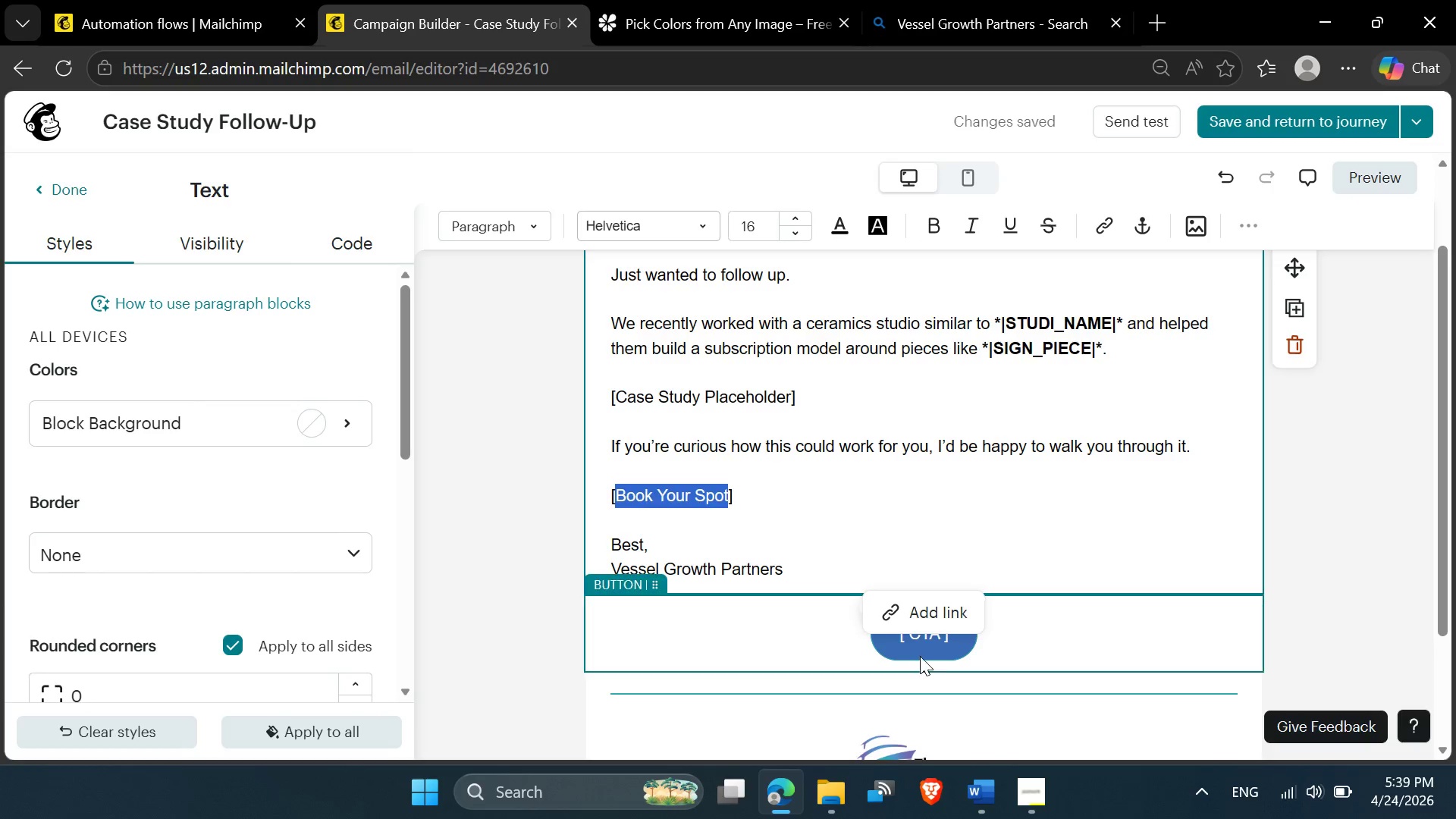 
left_click([919, 646])
 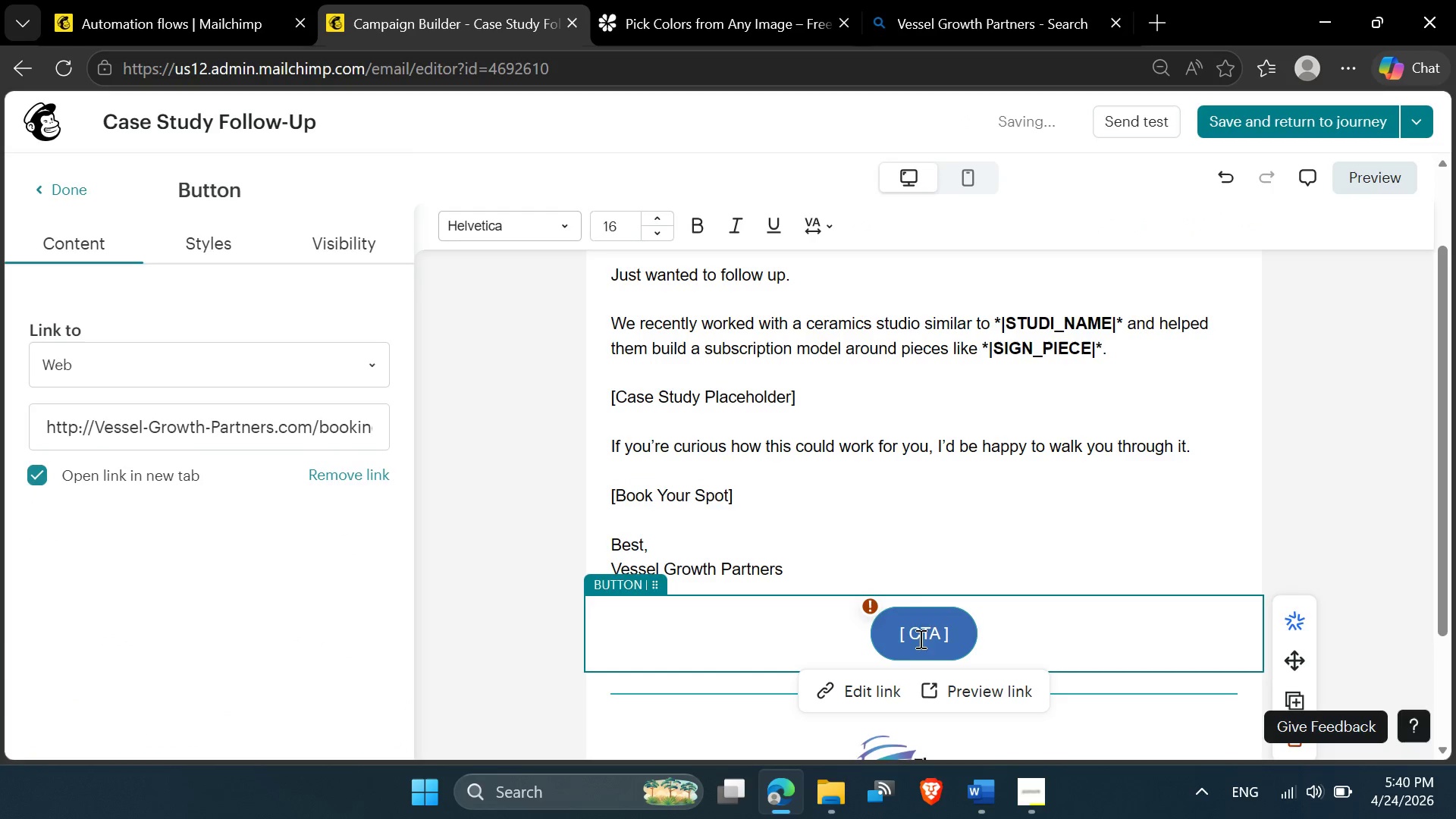 
double_click([920, 637])
 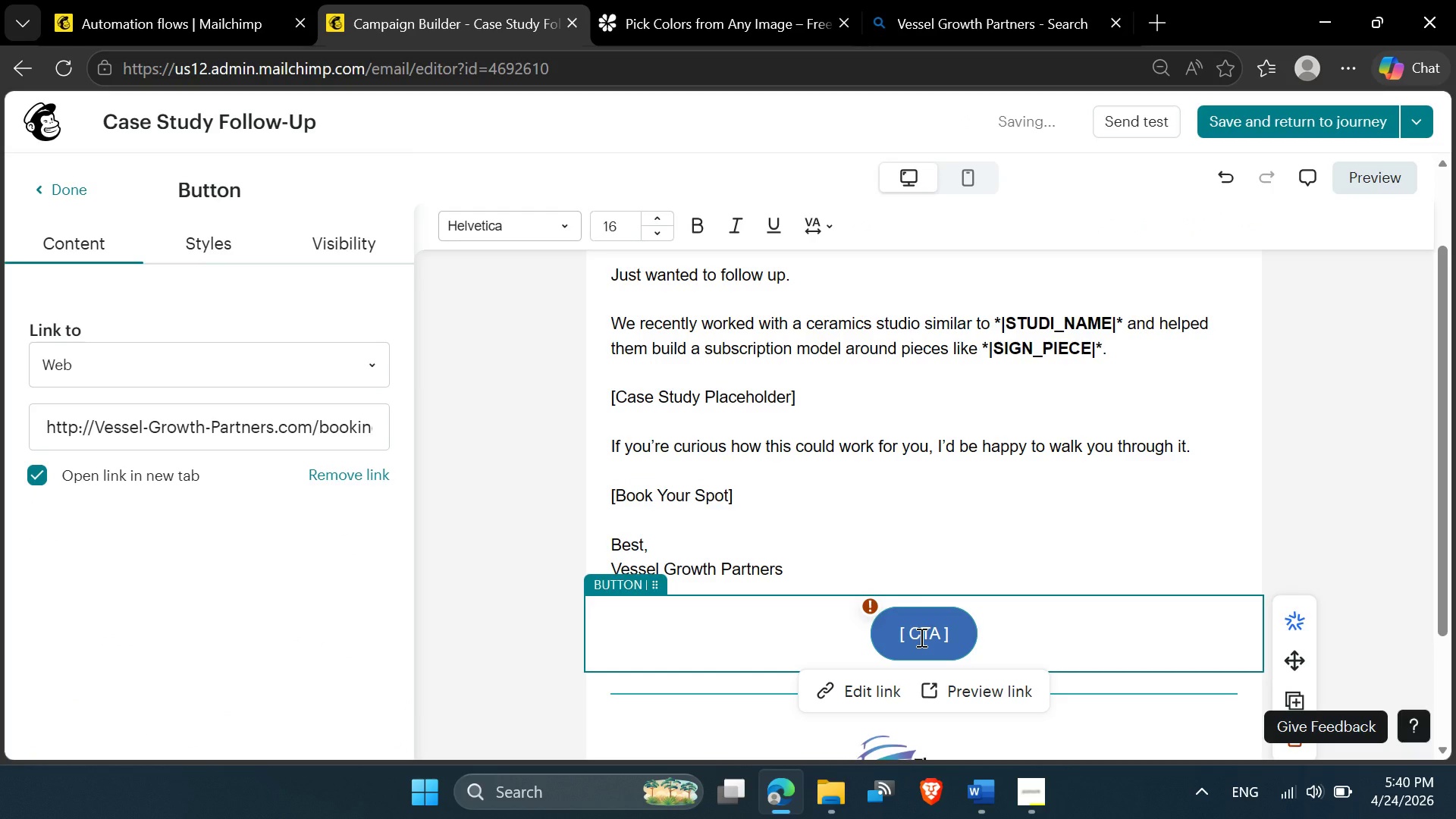 
triple_click([920, 637])
 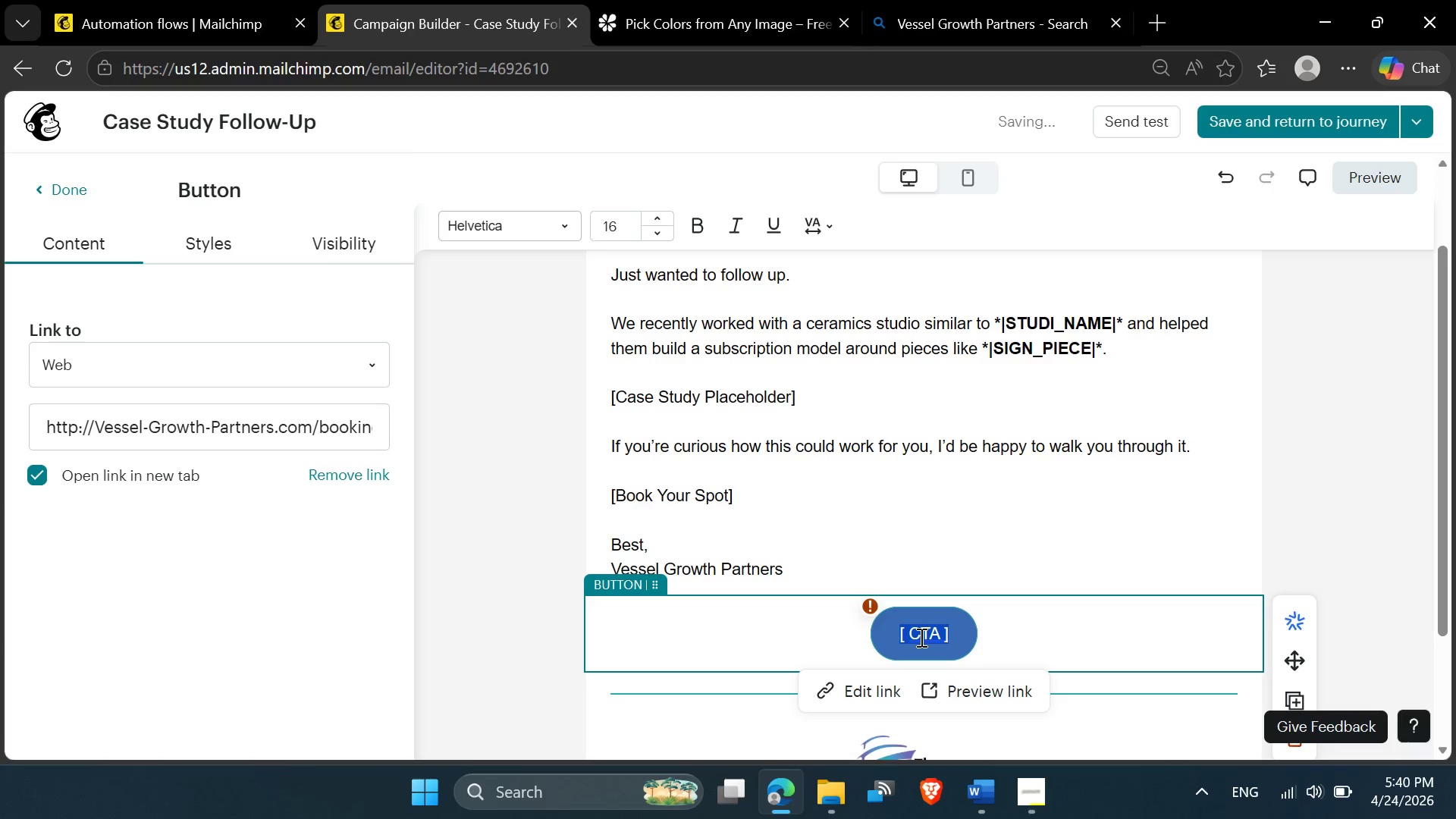 
key(Control+V)
 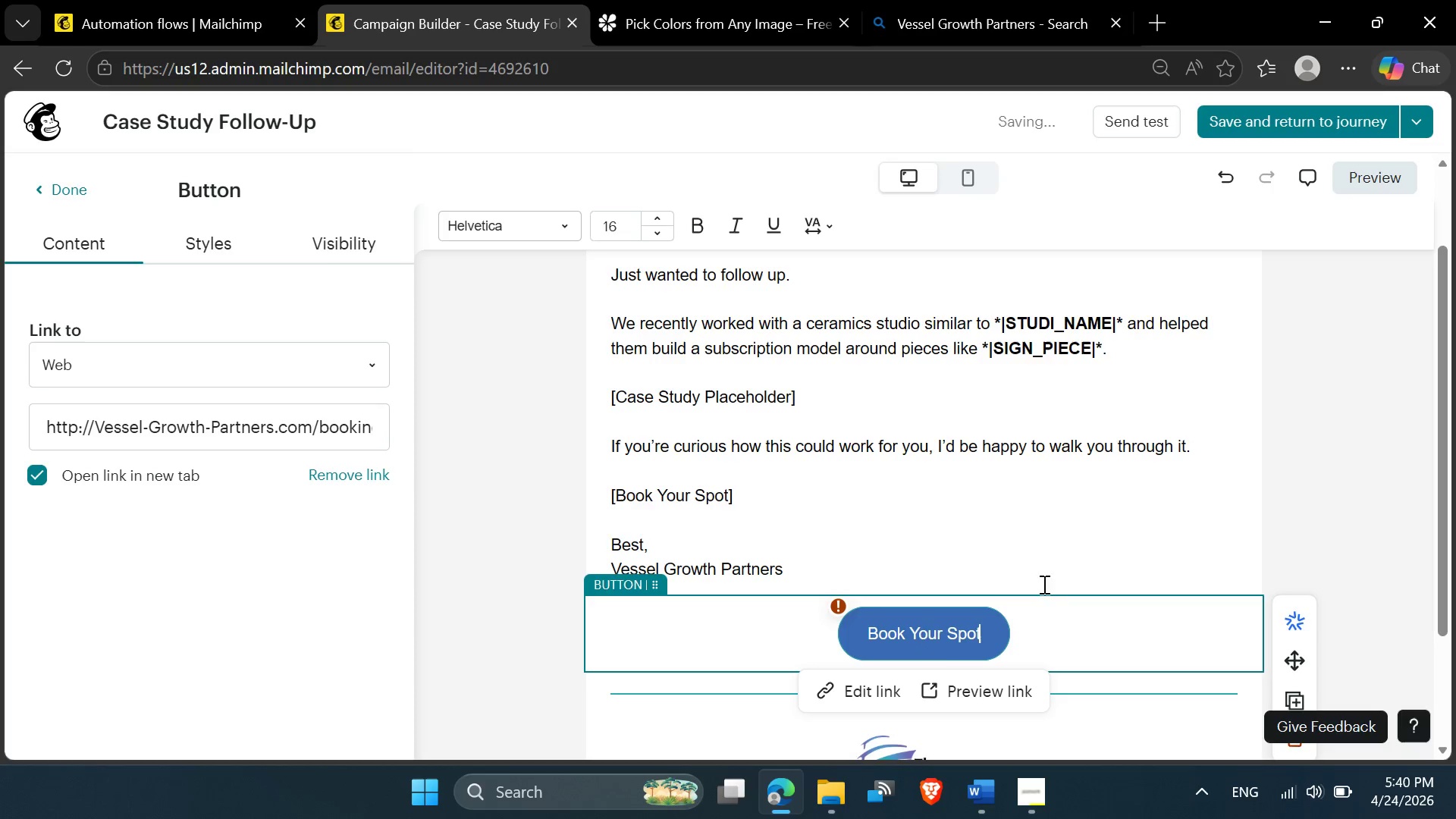 
left_click([1119, 539])
 